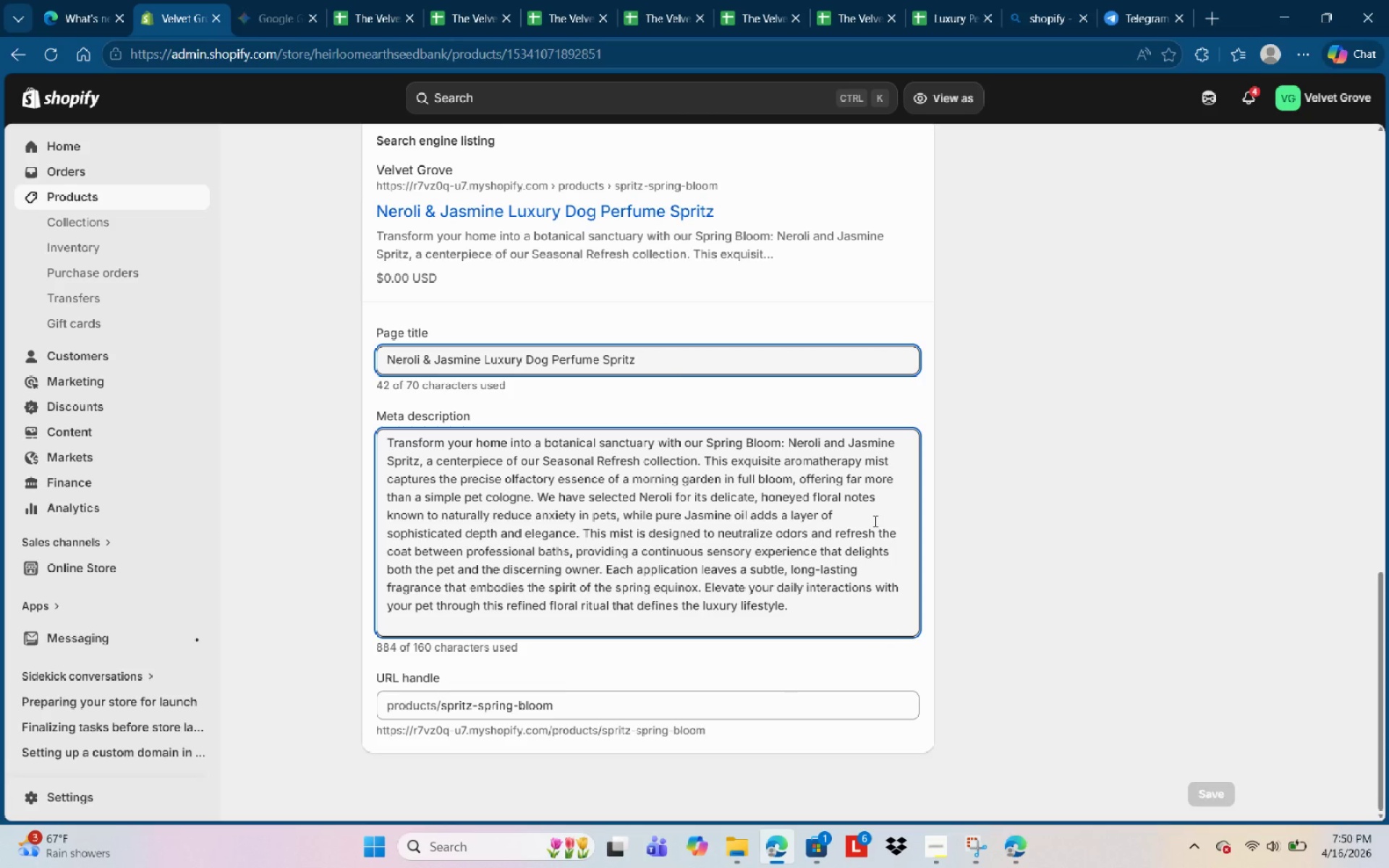 
left_click([895, 511])
 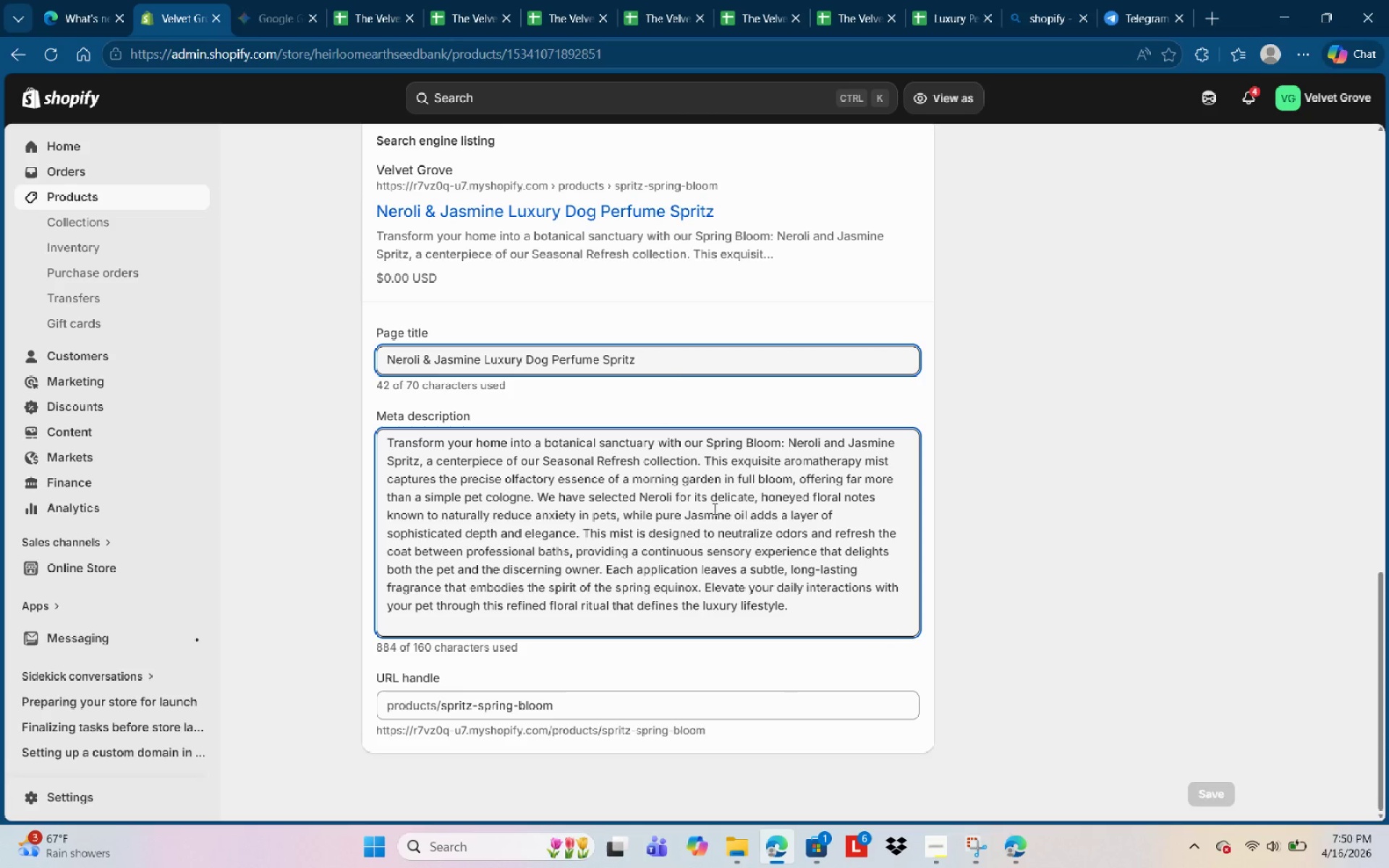 
left_click([713, 509])
 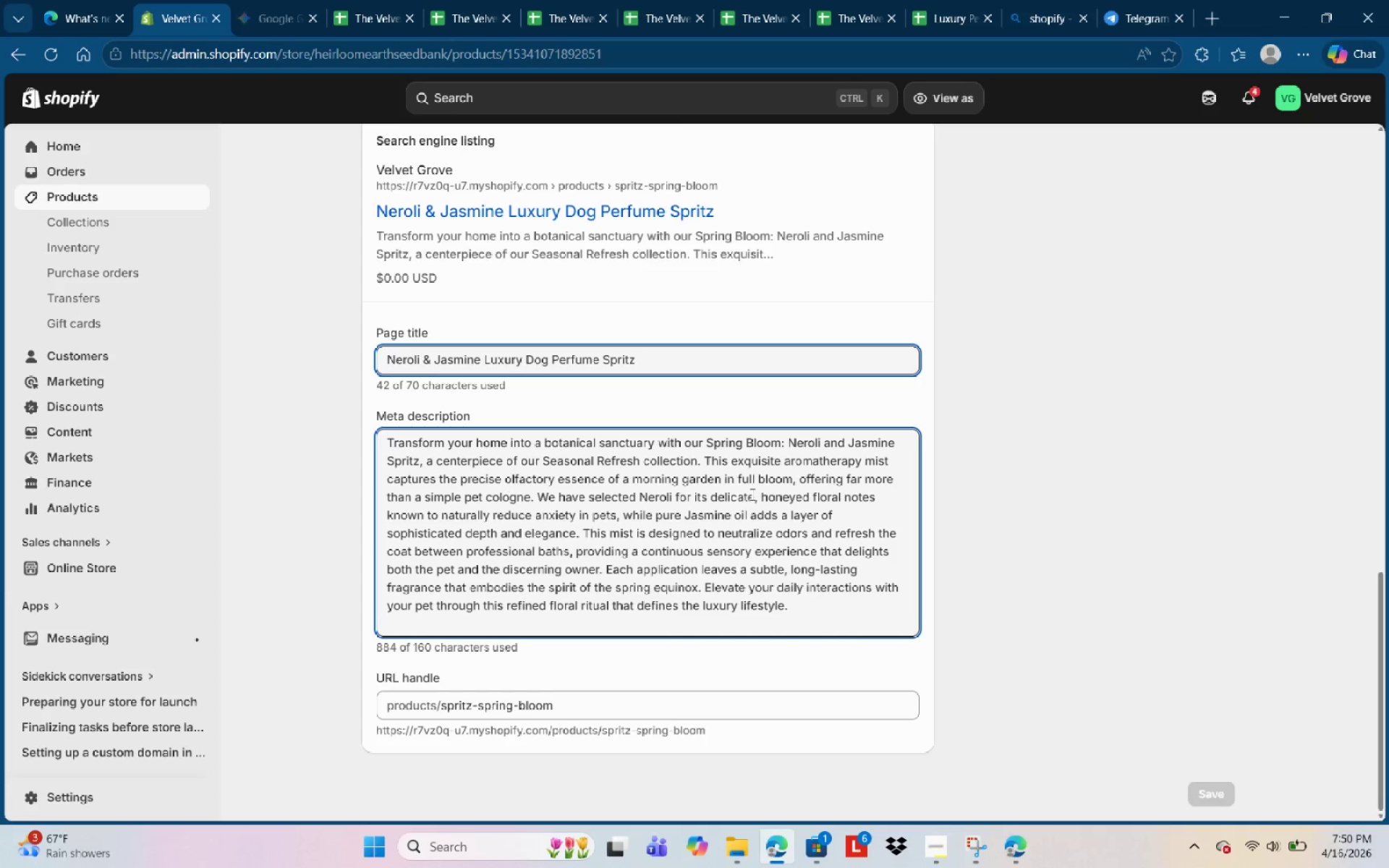 
left_click([751, 494])
 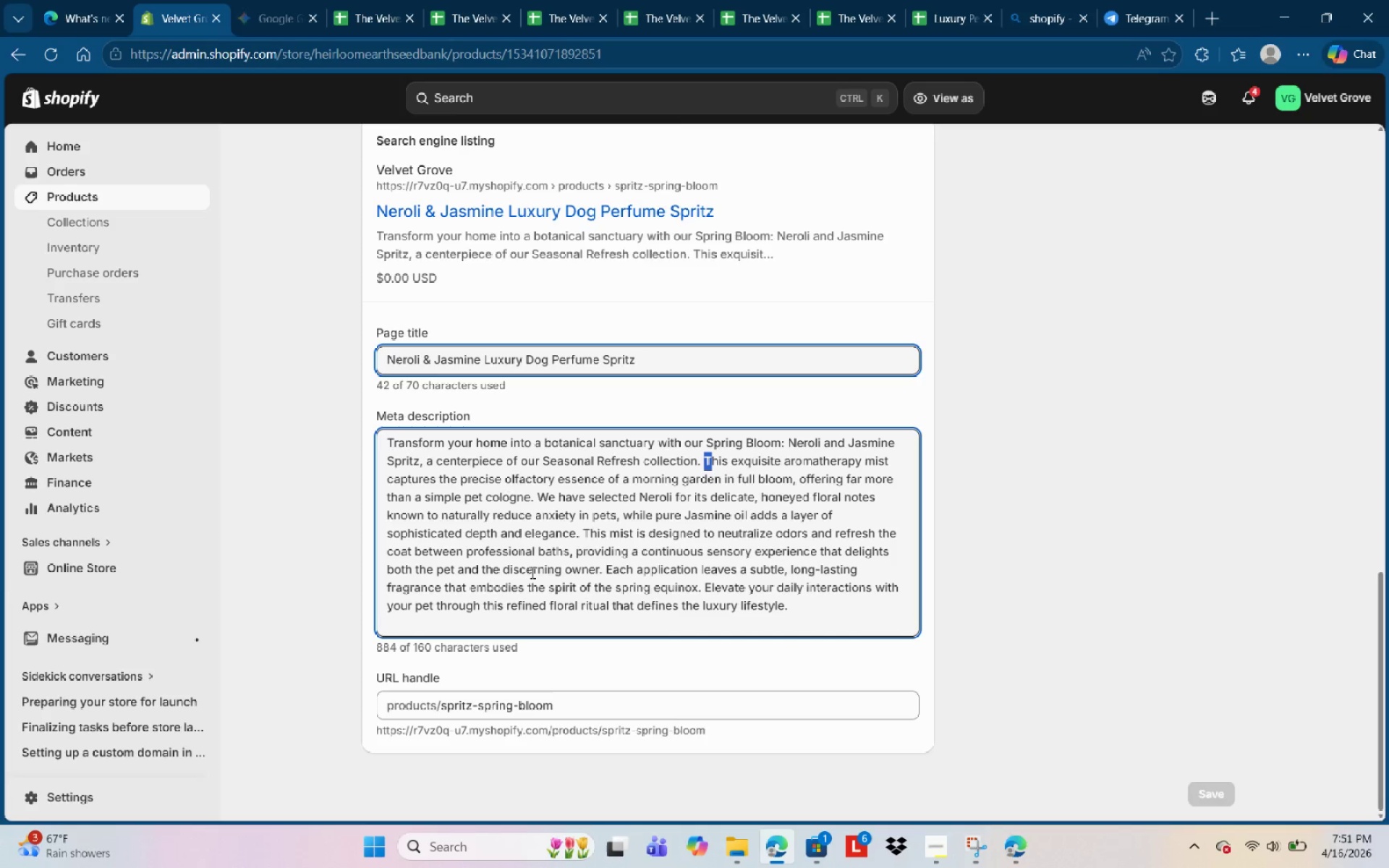 
scroll: coordinate [430, 562], scroll_direction: up, amount: 7.0
 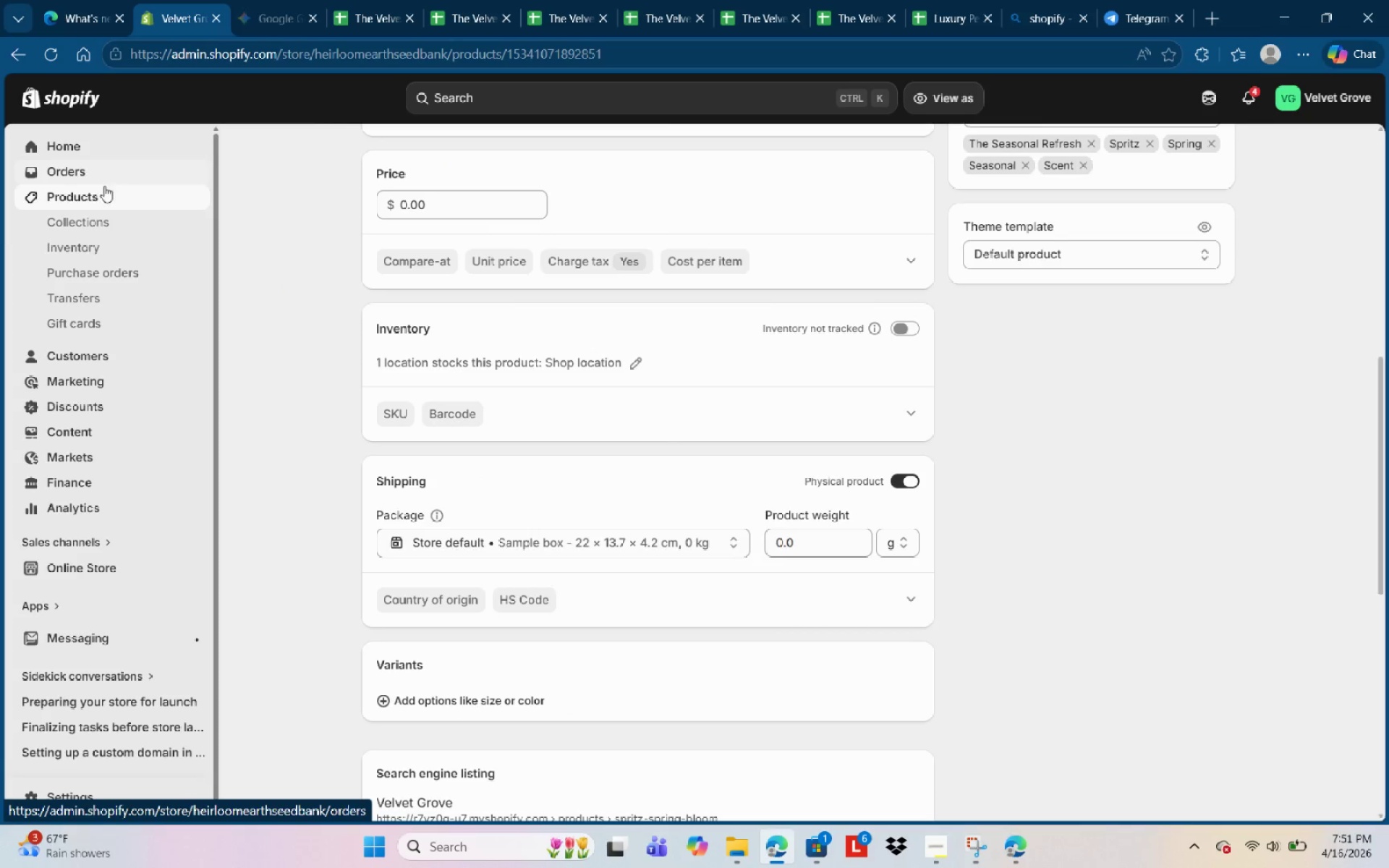 
left_click([93, 195])
 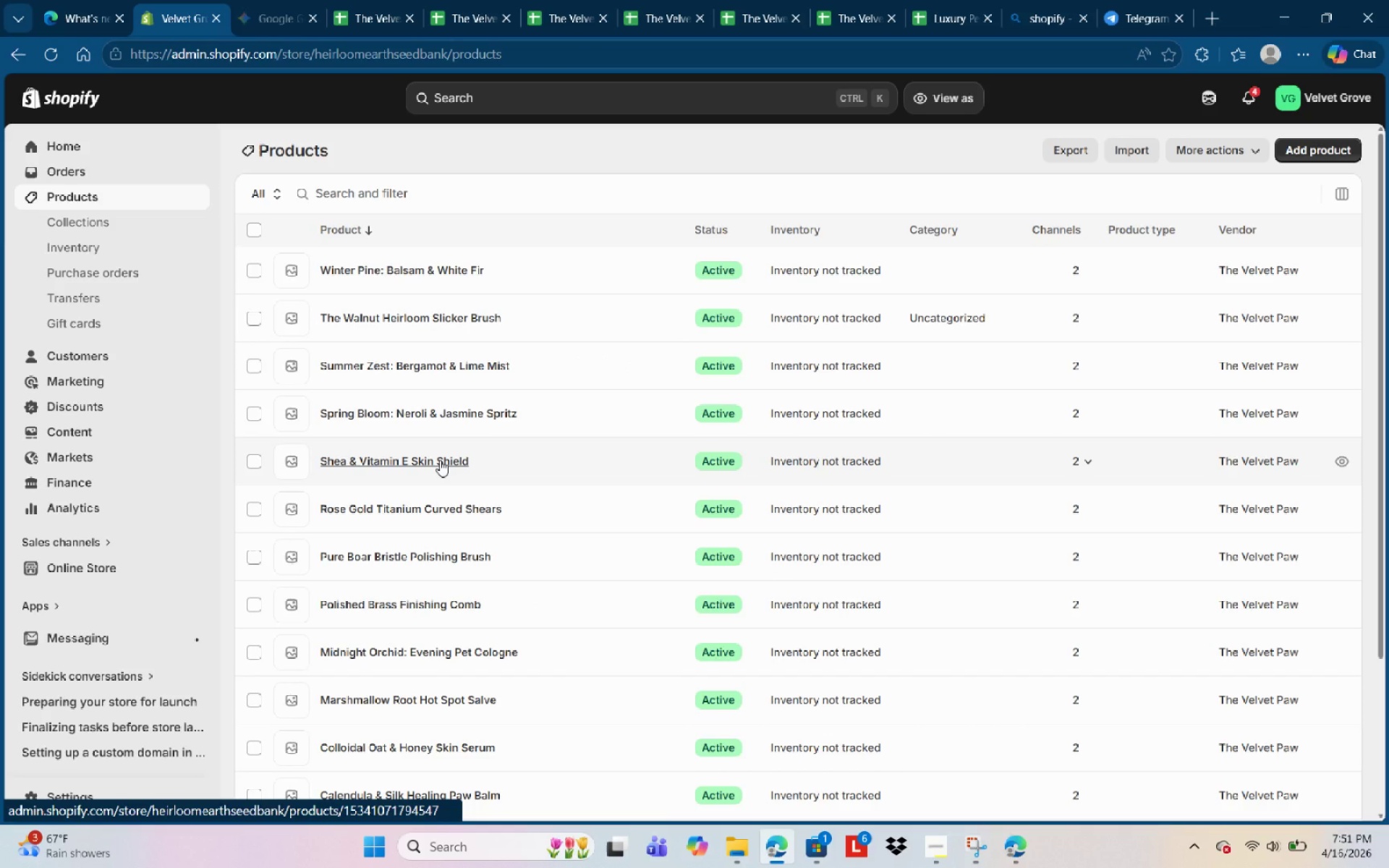 
left_click([428, 460])
 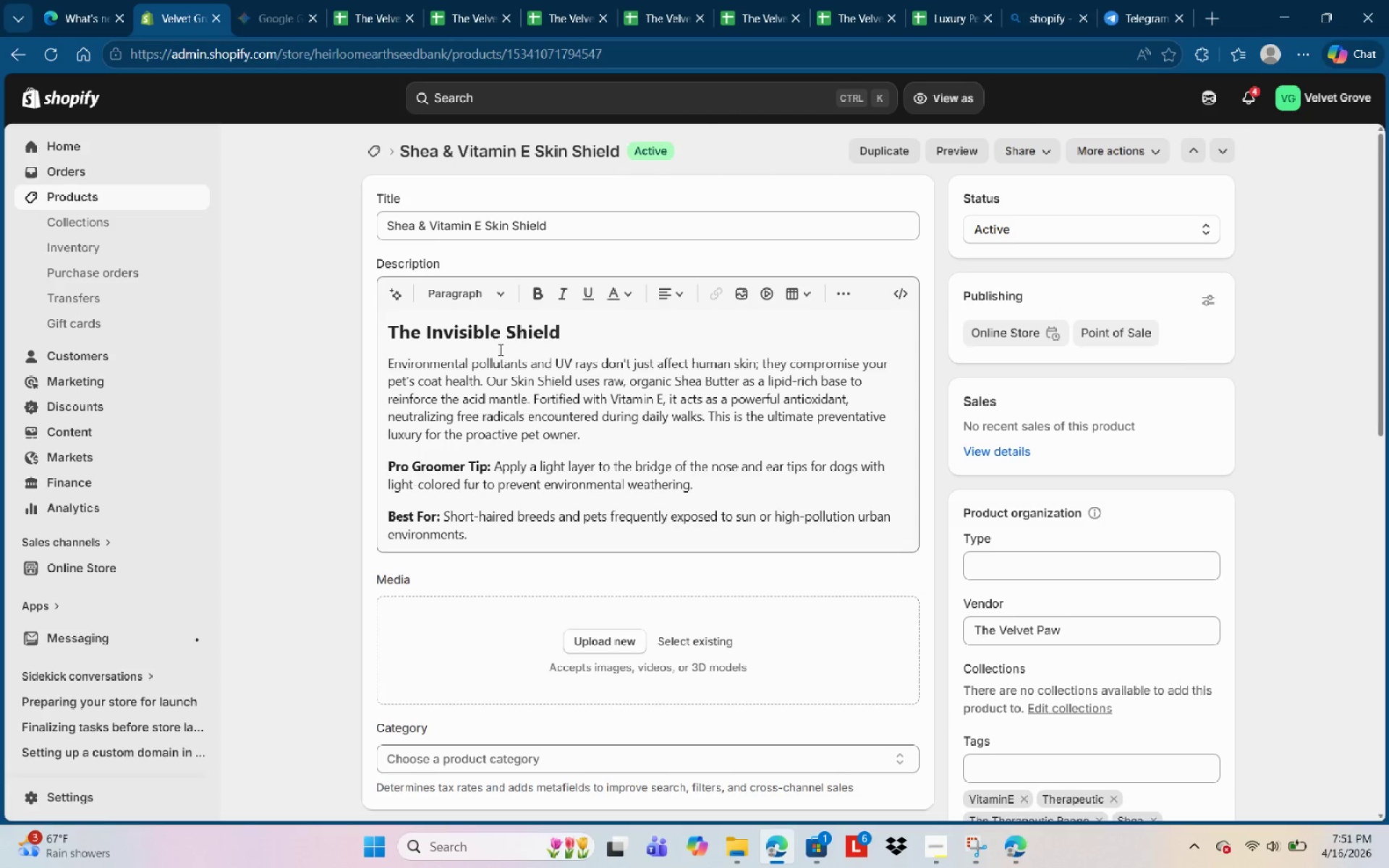 
left_click([554, 400])
 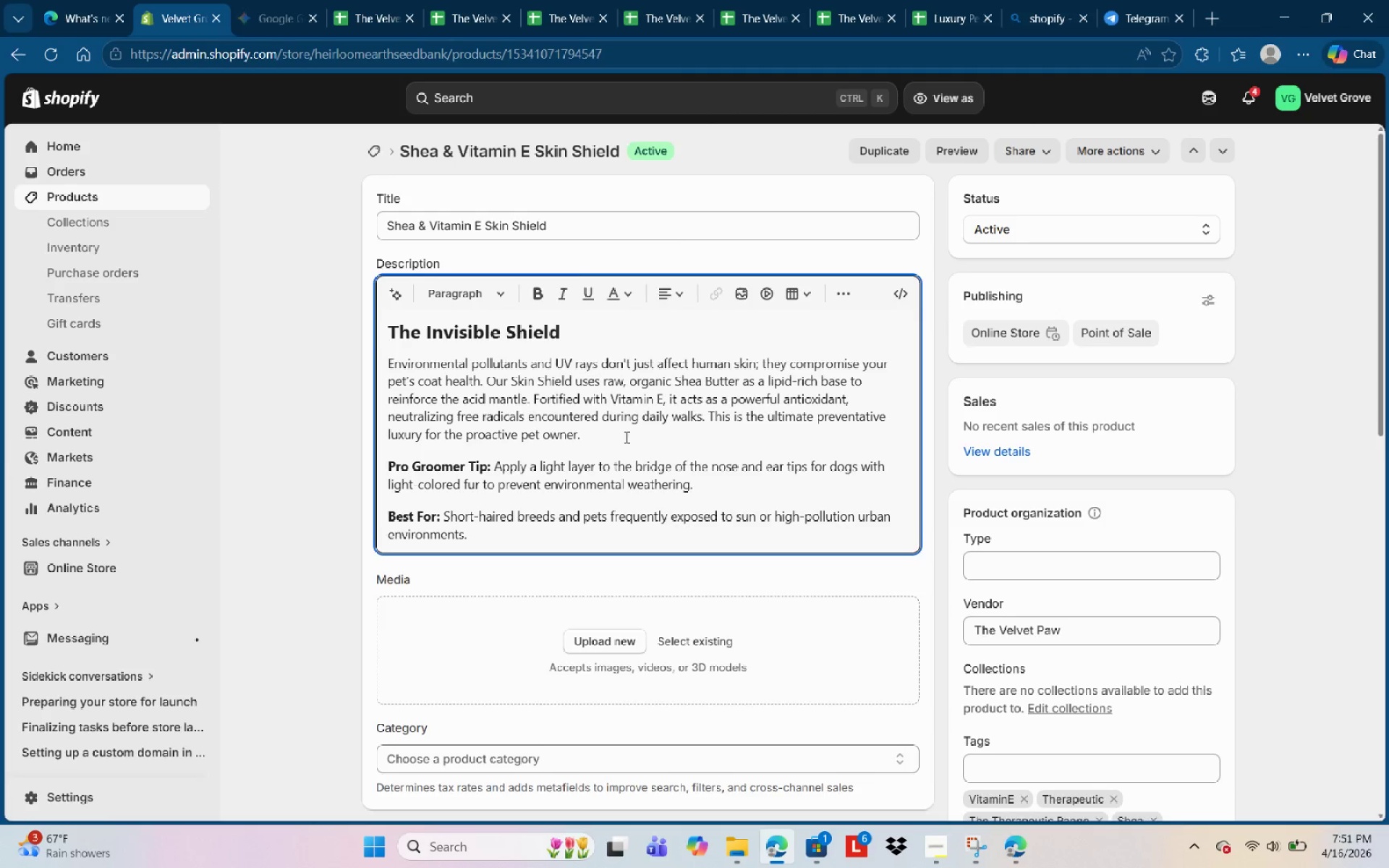 
scroll: coordinate [625, 439], scroll_direction: down, amount: 1.0
 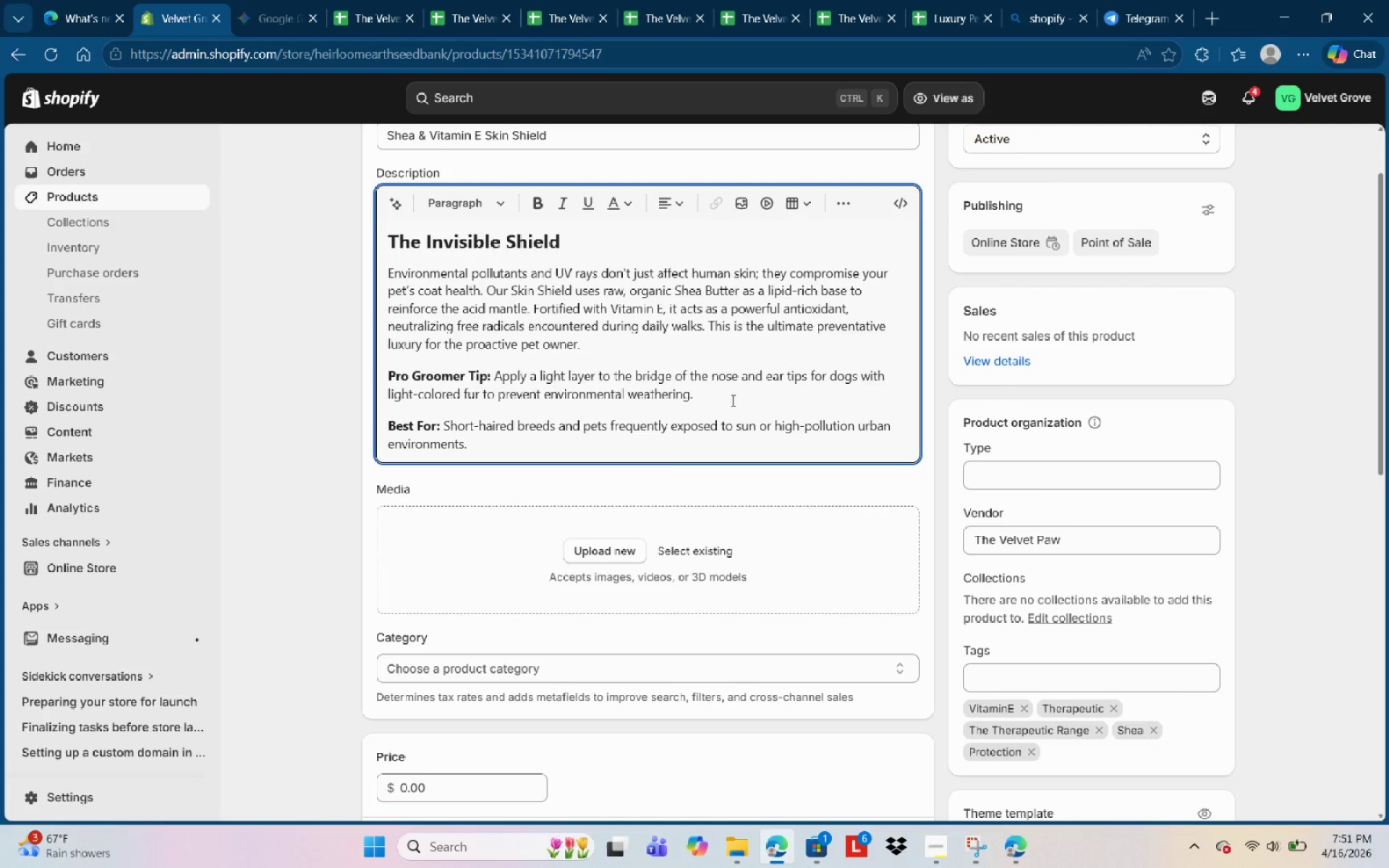 
left_click([700, 406])
 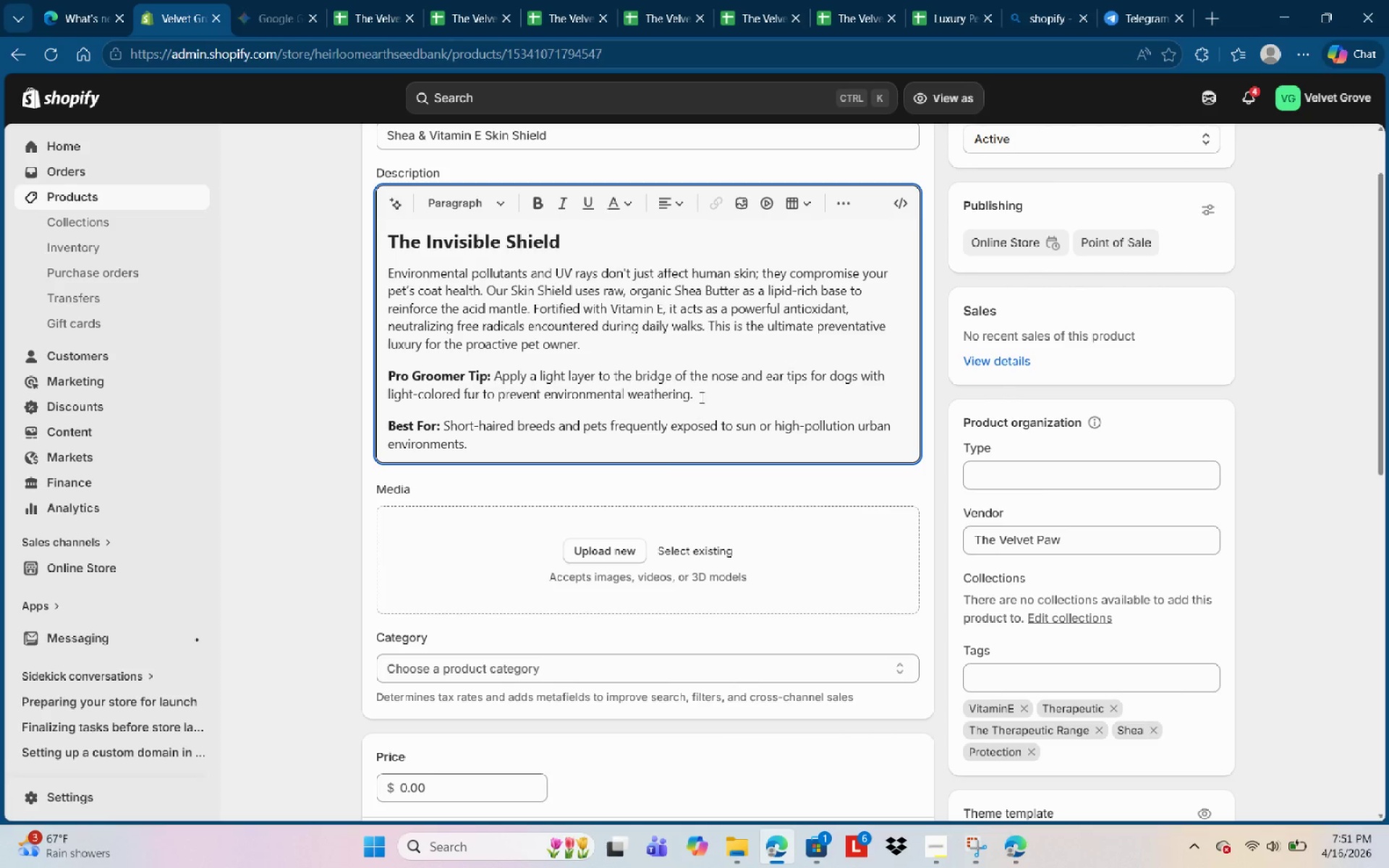 
left_click([700, 397])
 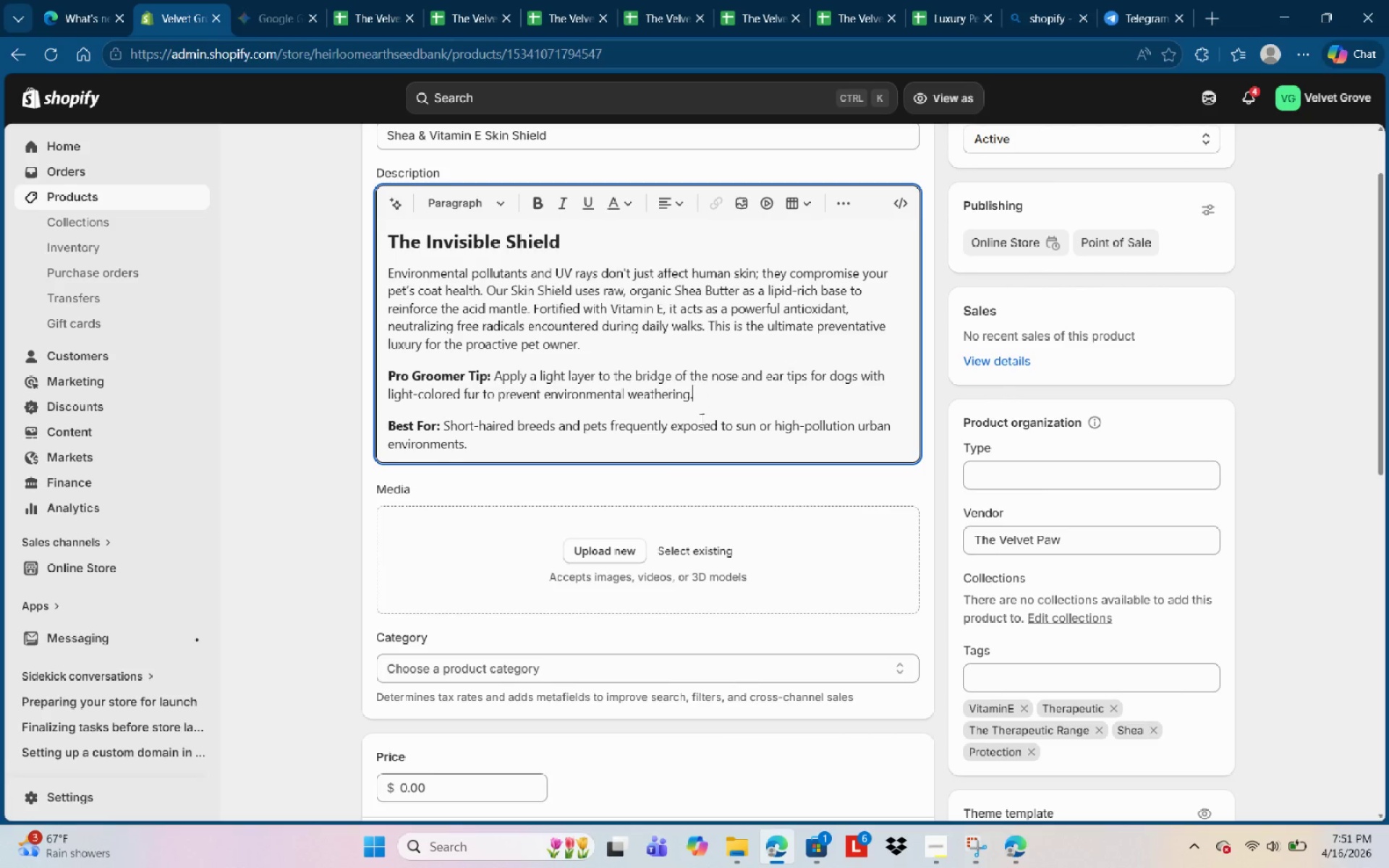 
scroll: coordinate [543, 540], scroll_direction: down, amount: 9.0
 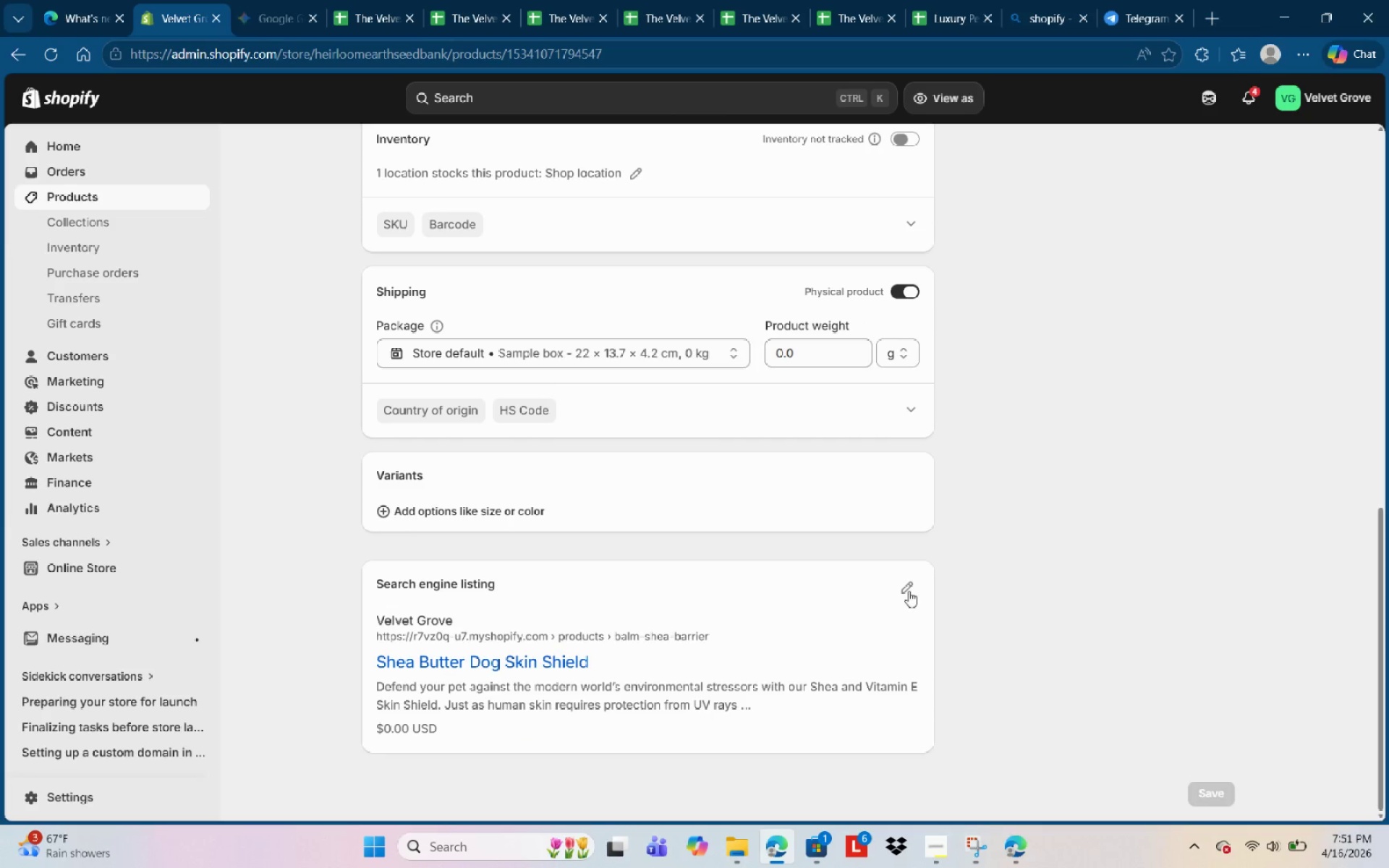 
left_click([916, 594])
 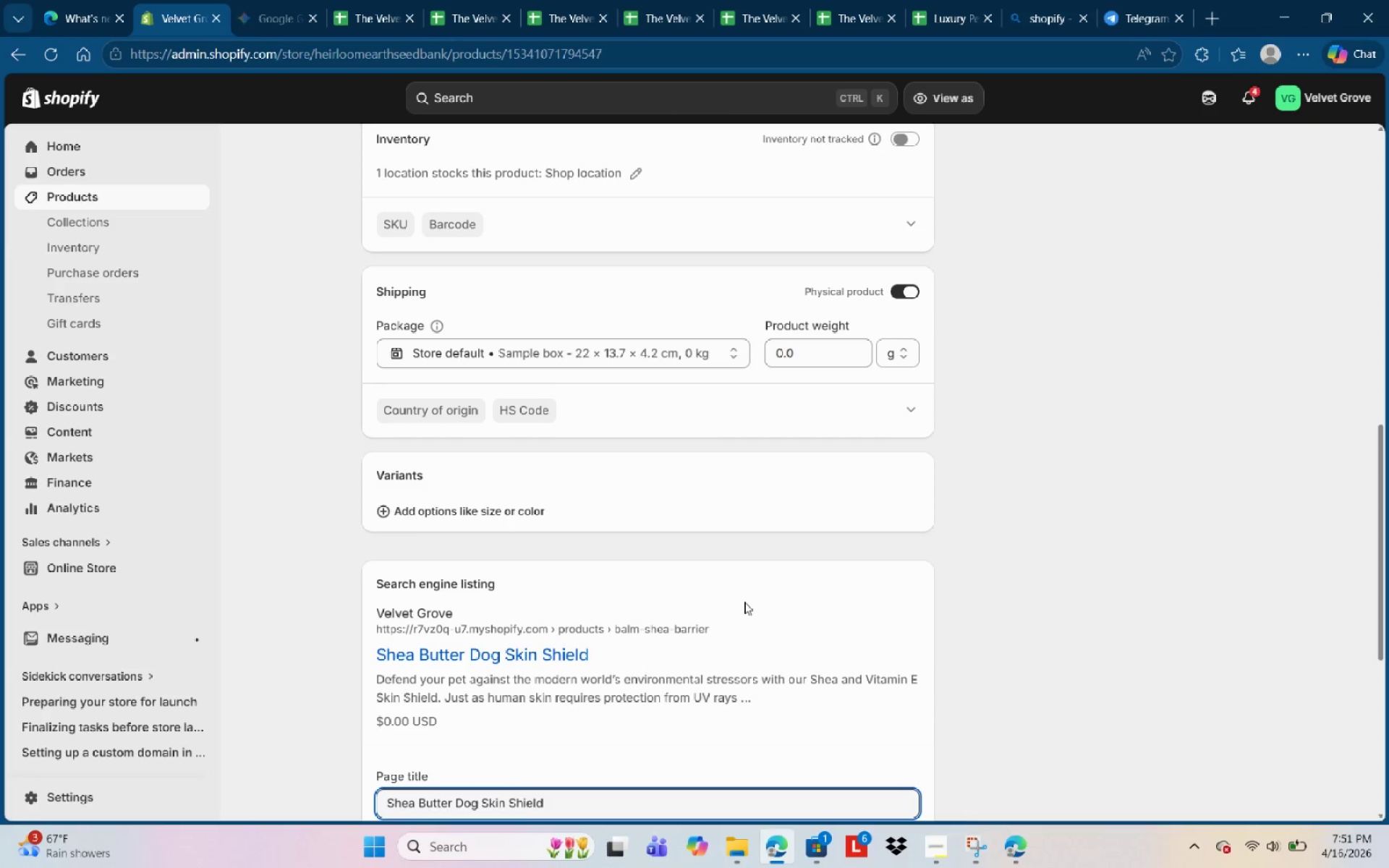 
scroll: coordinate [846, 665], scroll_direction: down, amount: 5.0
 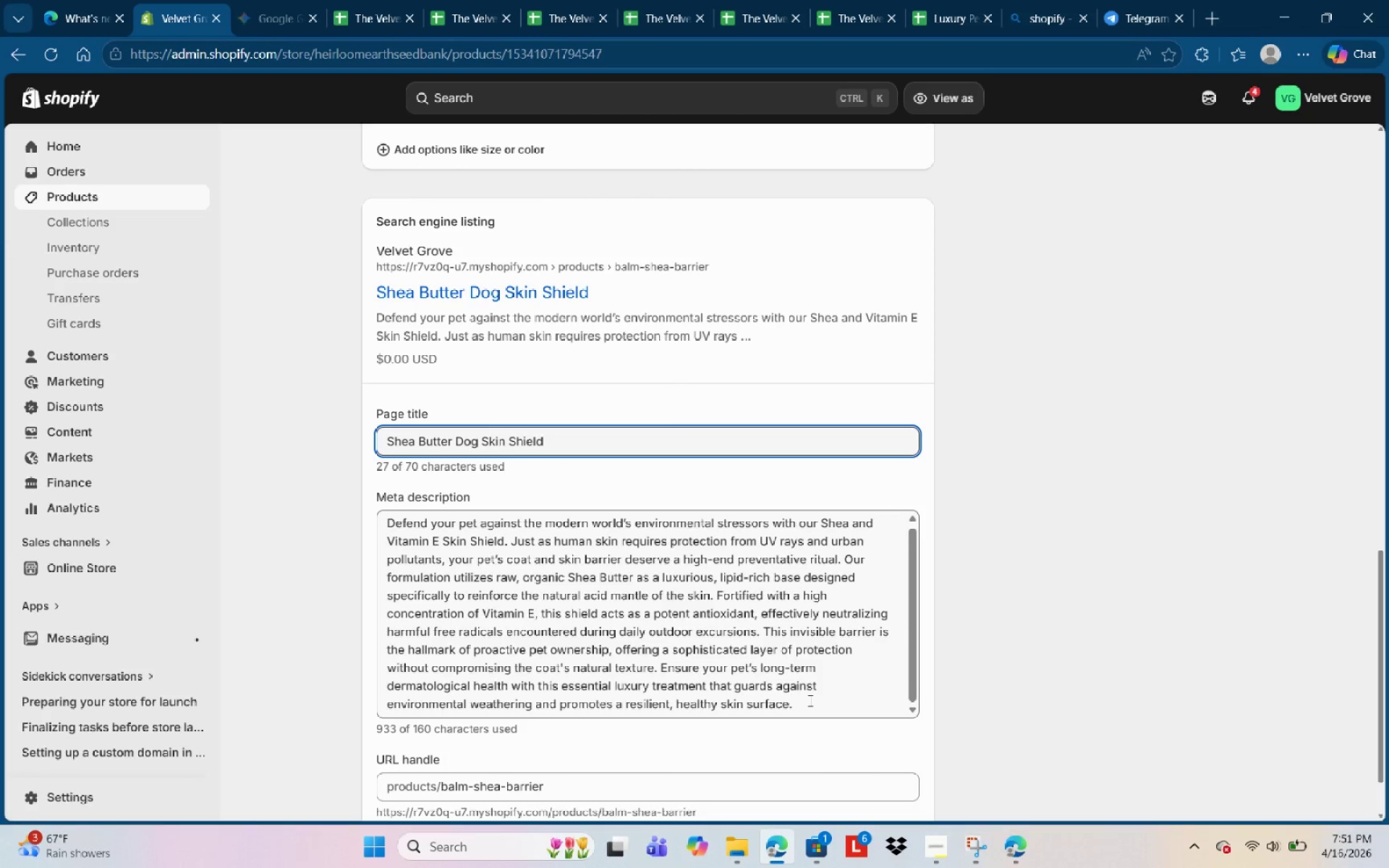 
left_click([807, 700])
 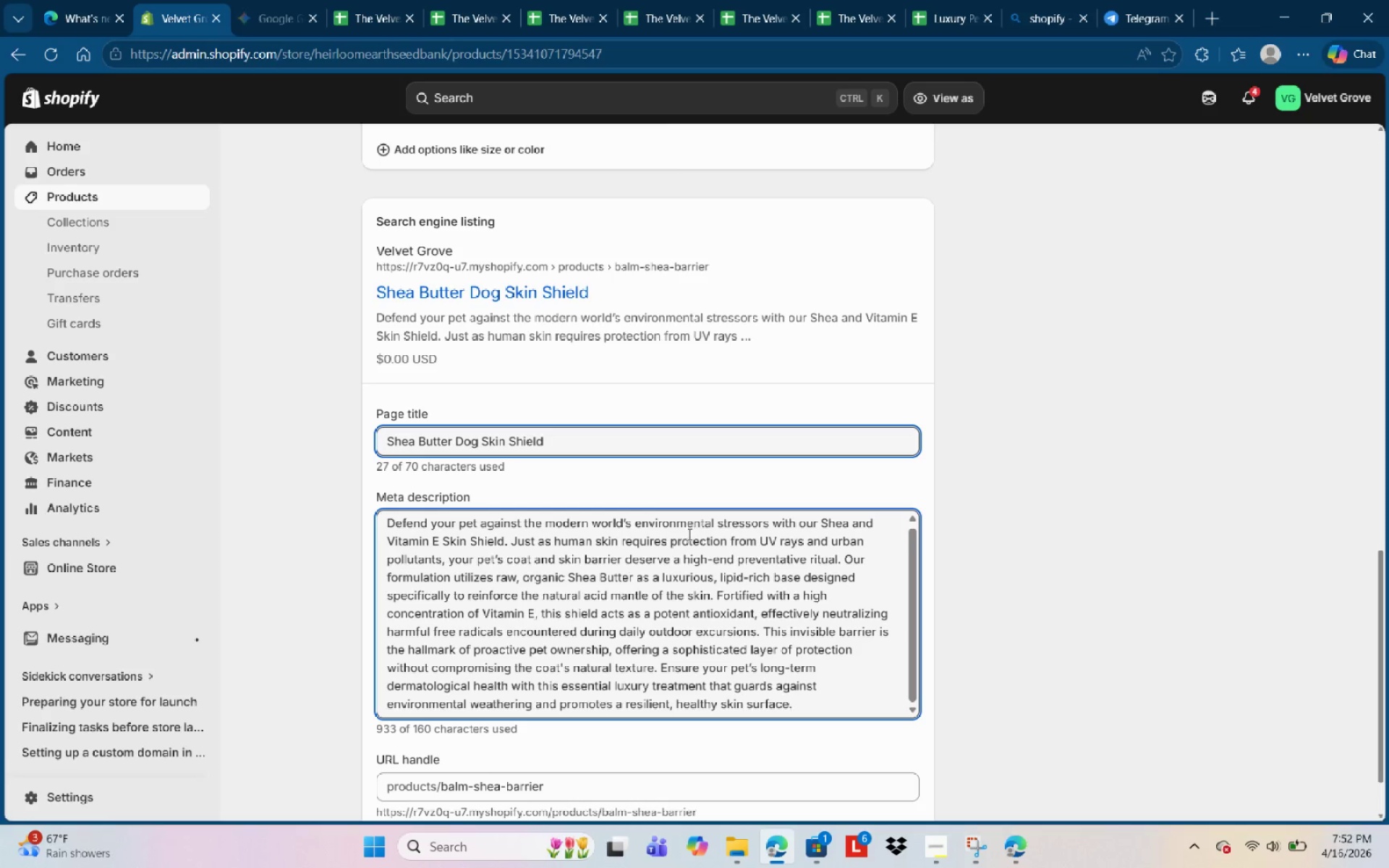 
wait(53.22)
 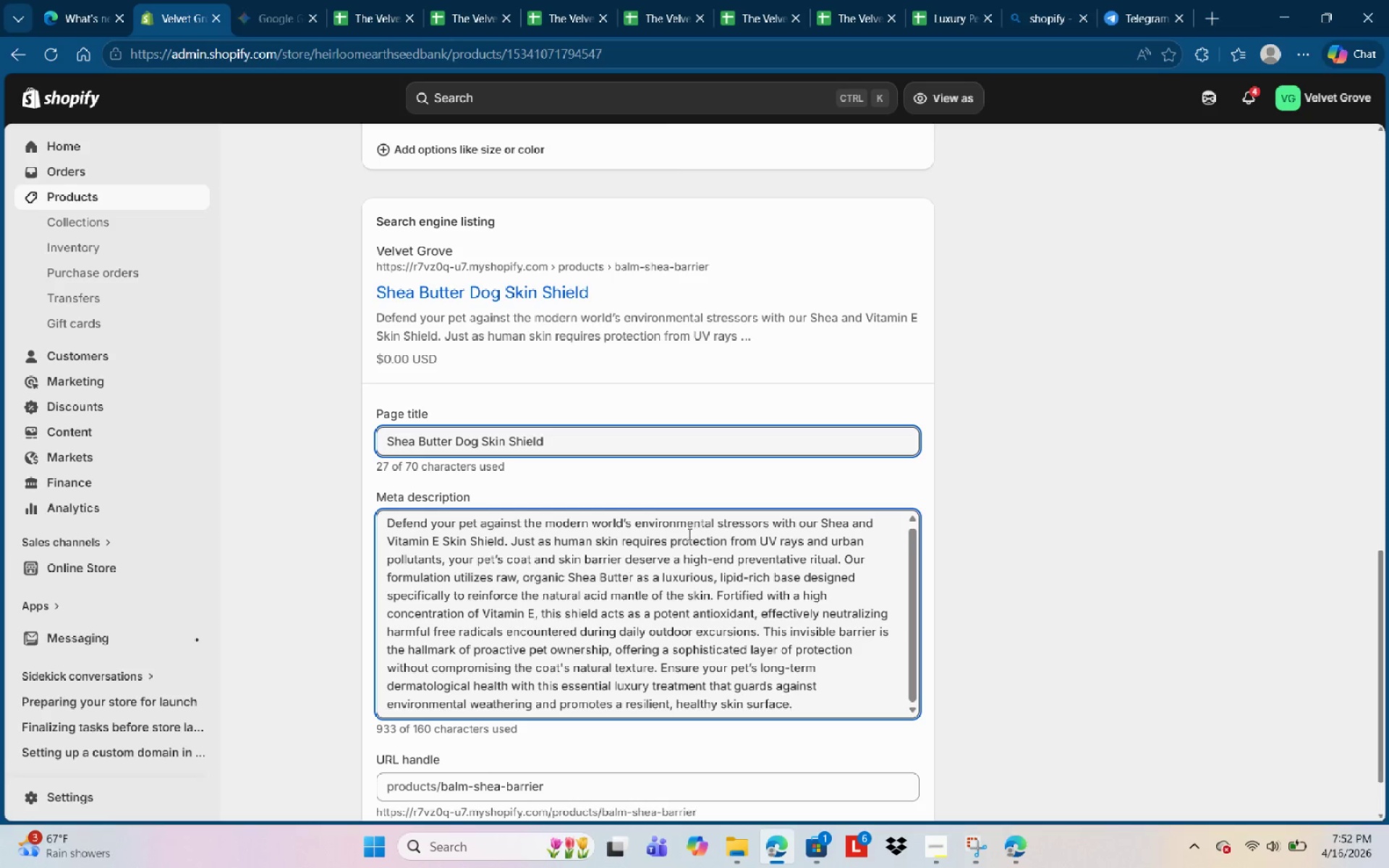 
scroll: coordinate [806, 815], scroll_direction: down, amount: 2.0
 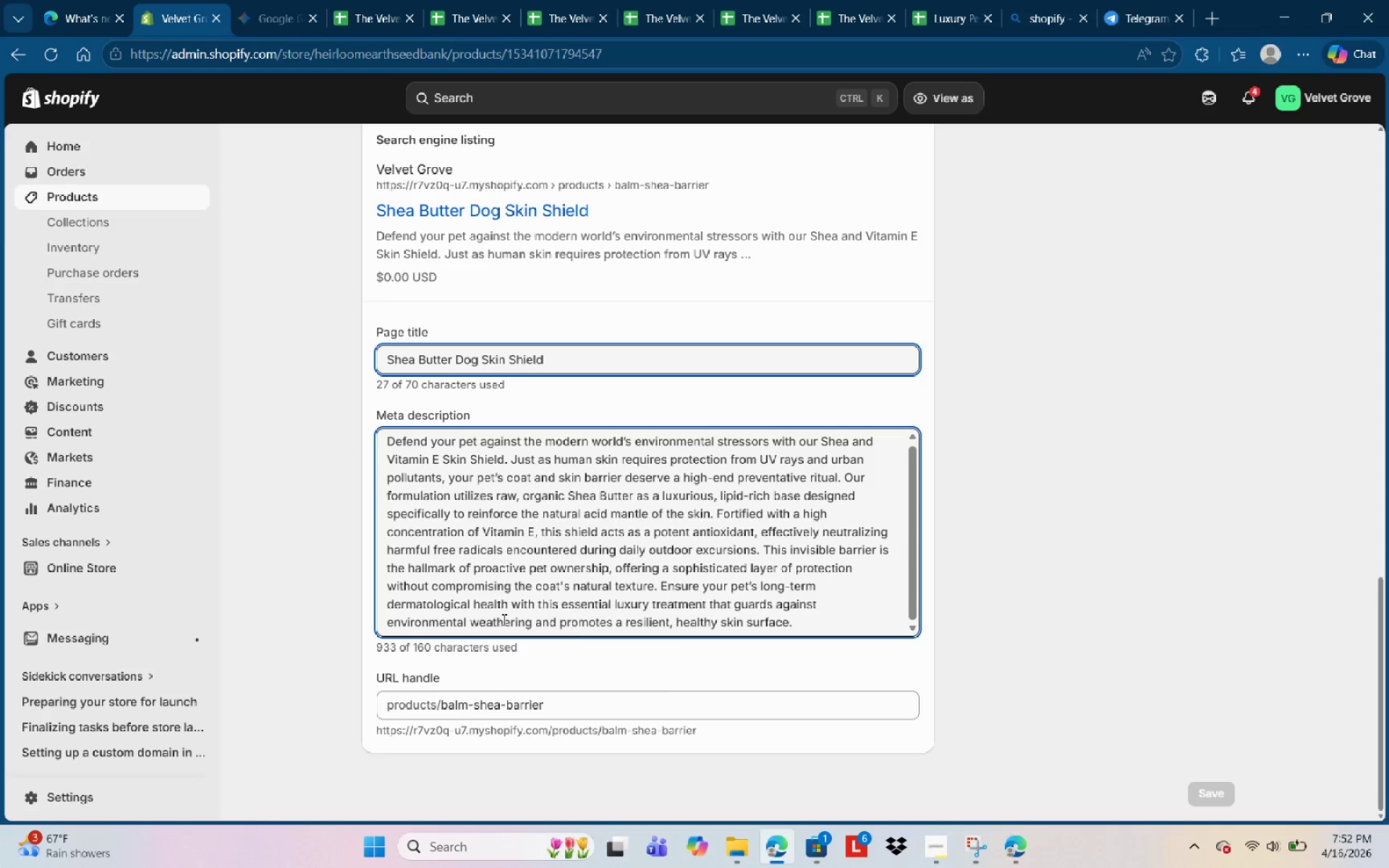 
scroll: coordinate [535, 542], scroll_direction: up, amount: 5.0
 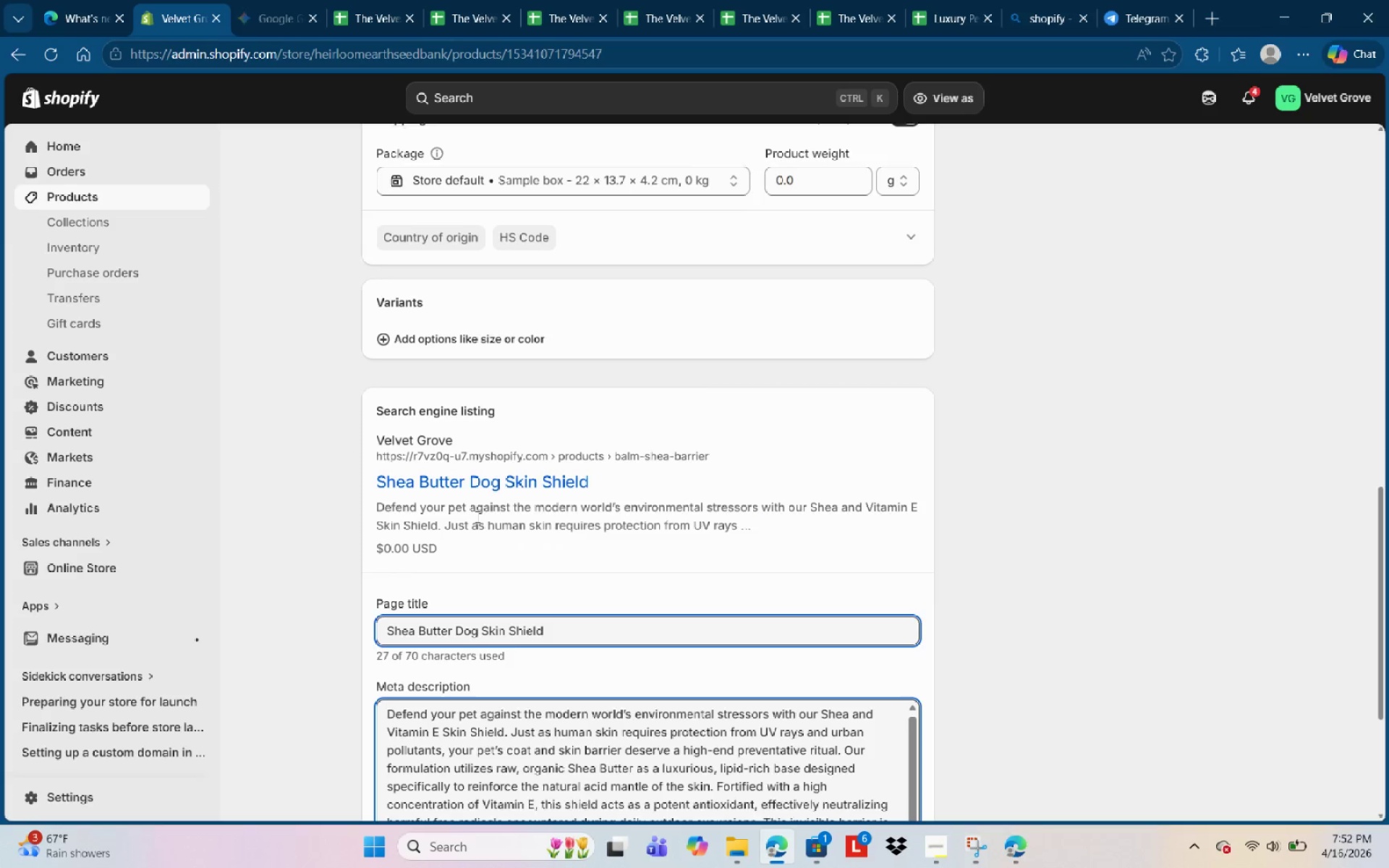 
scroll: coordinate [475, 519], scroll_direction: down, amount: 3.0
 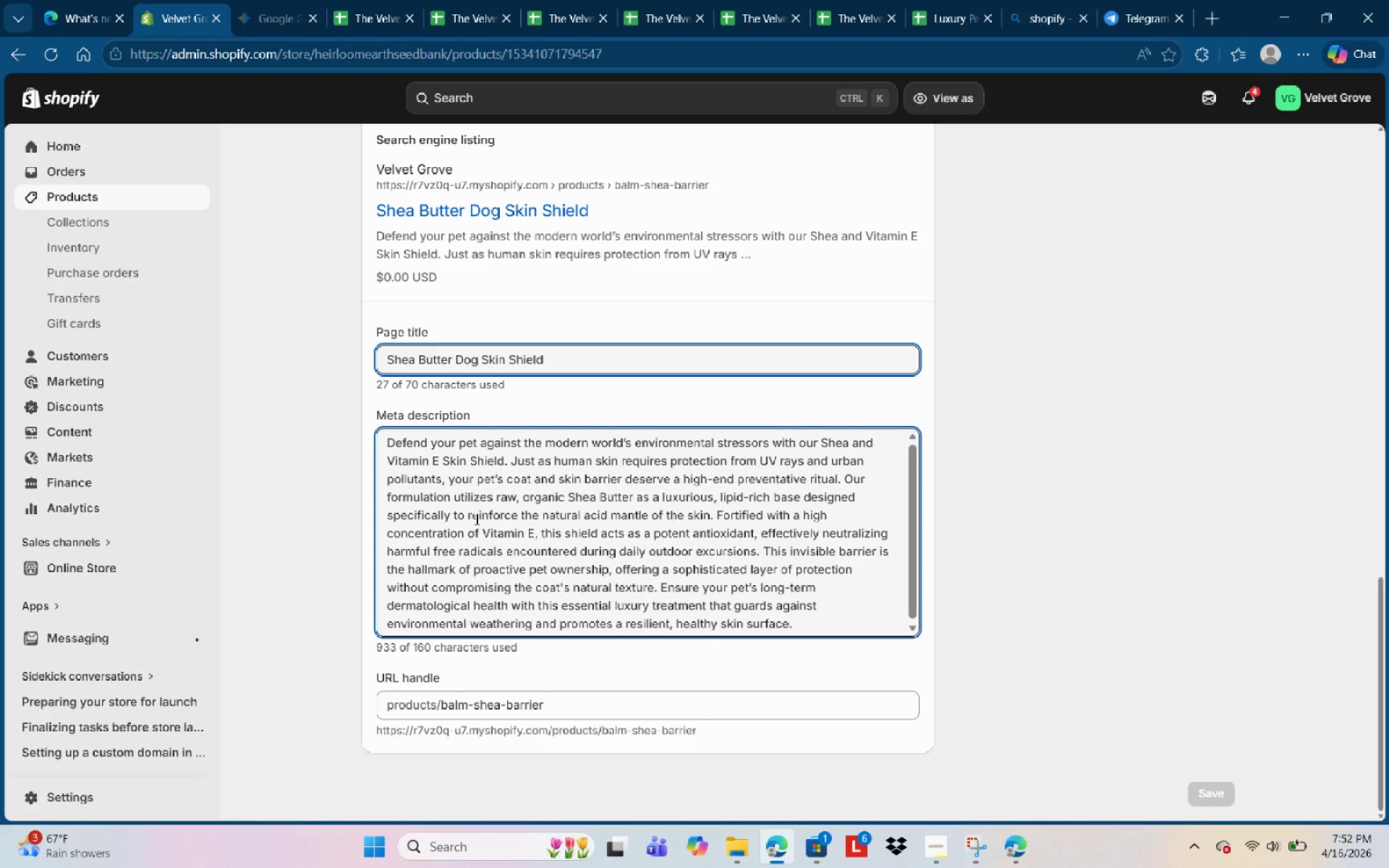 
scroll: coordinate [475, 519], scroll_direction: up, amount: 7.0
 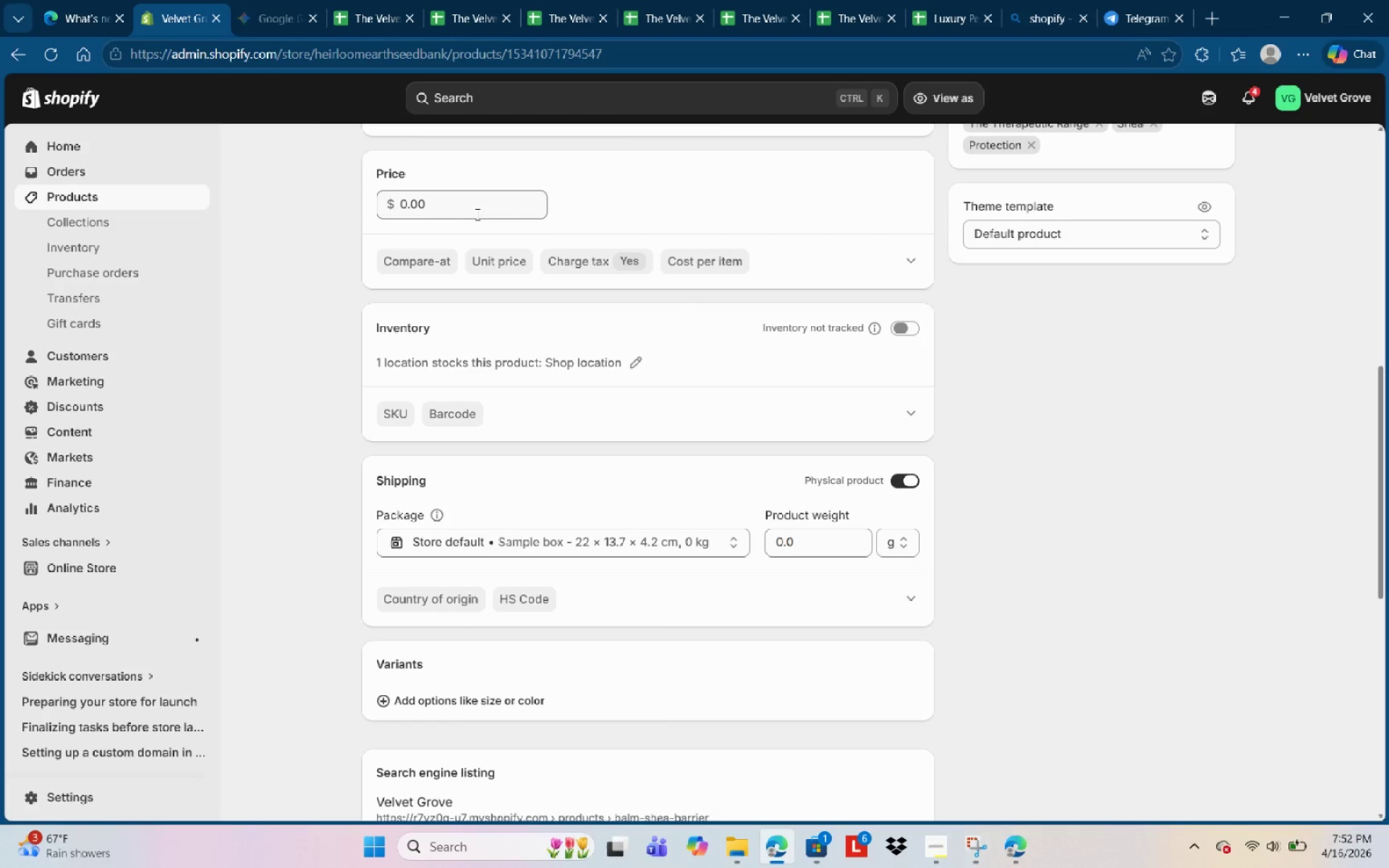 
left_click([475, 214])
 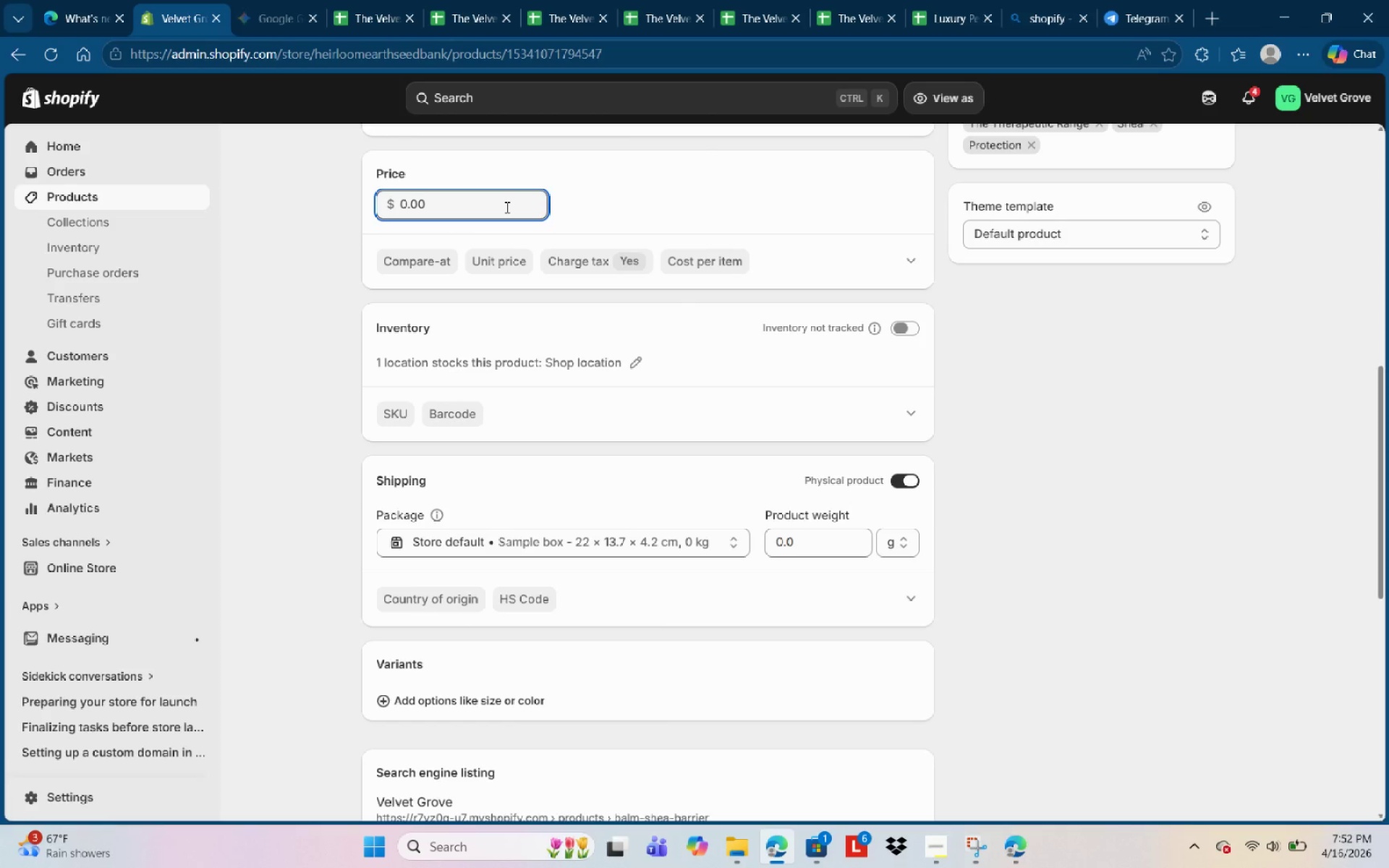 
key(Backspace)
 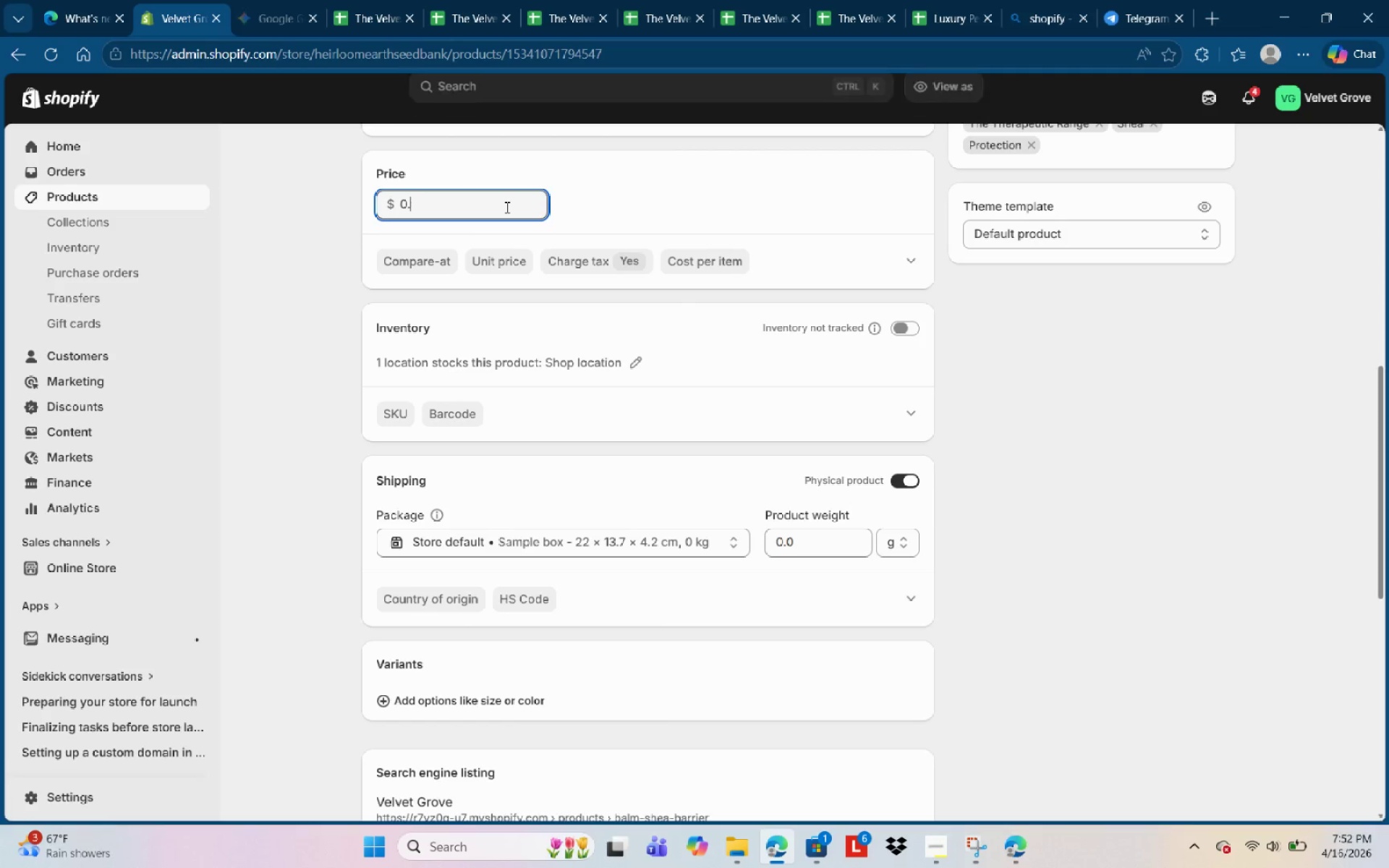 
key(Backspace)
 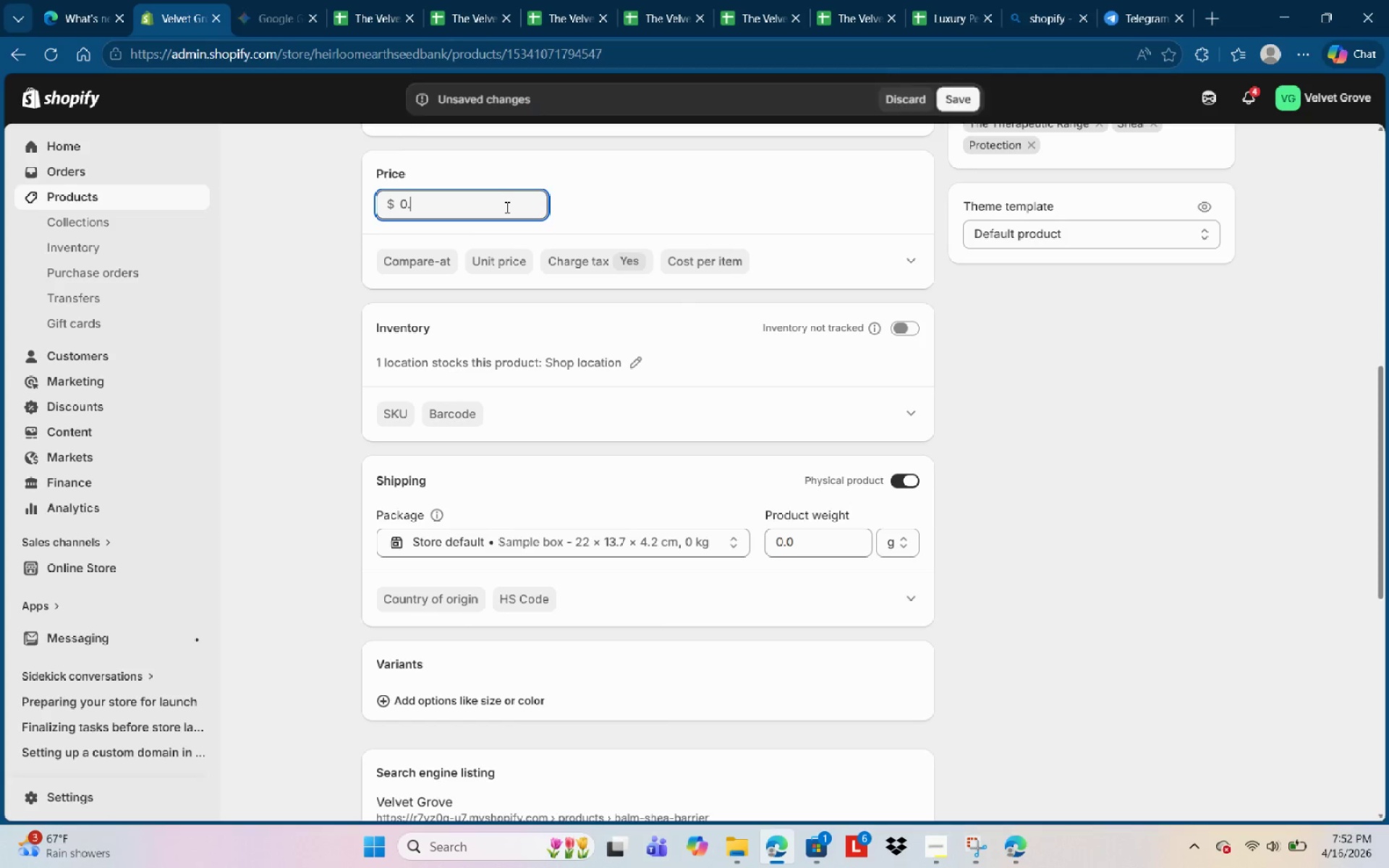 
key(Backspace)
 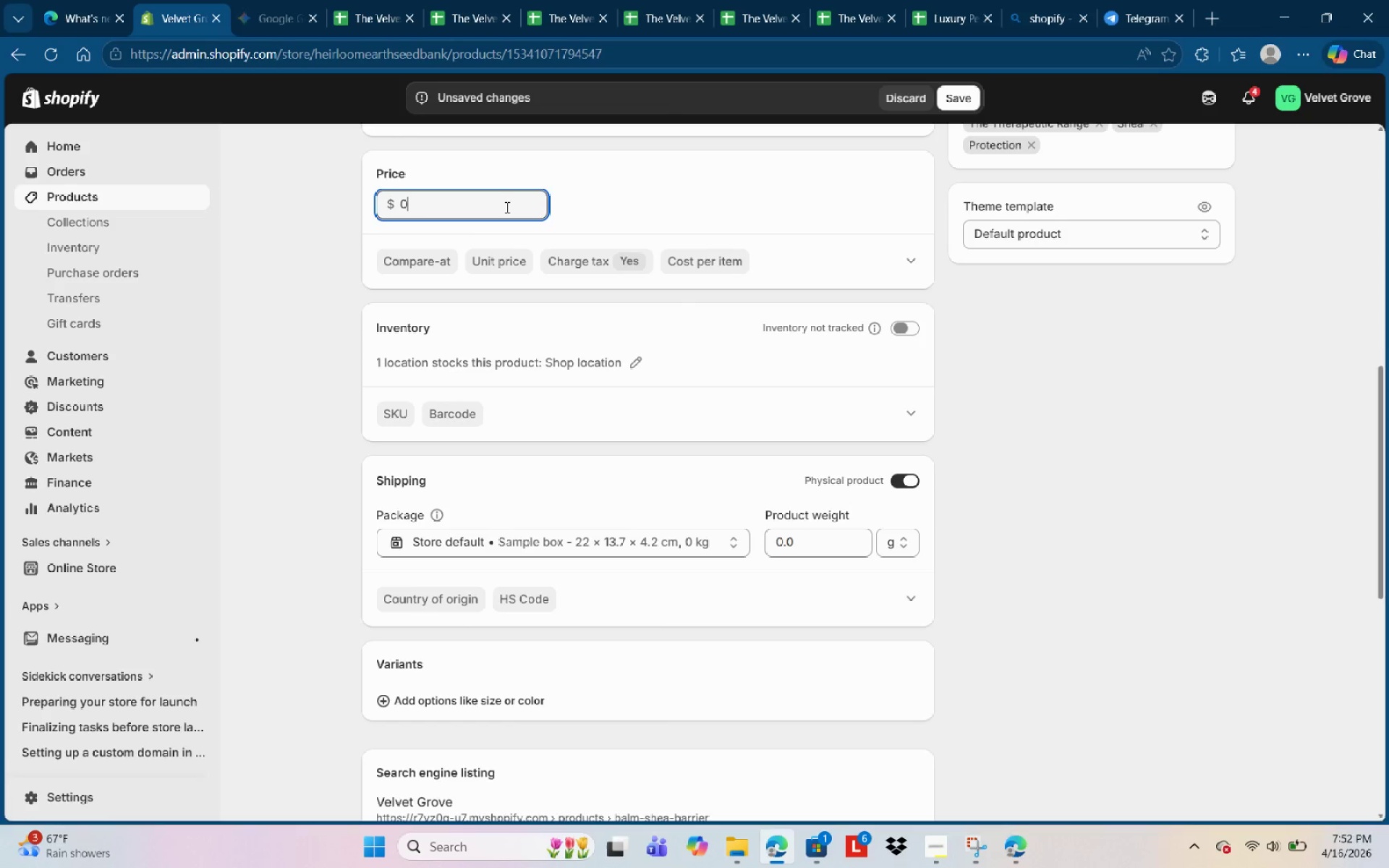 
key(Backspace)
 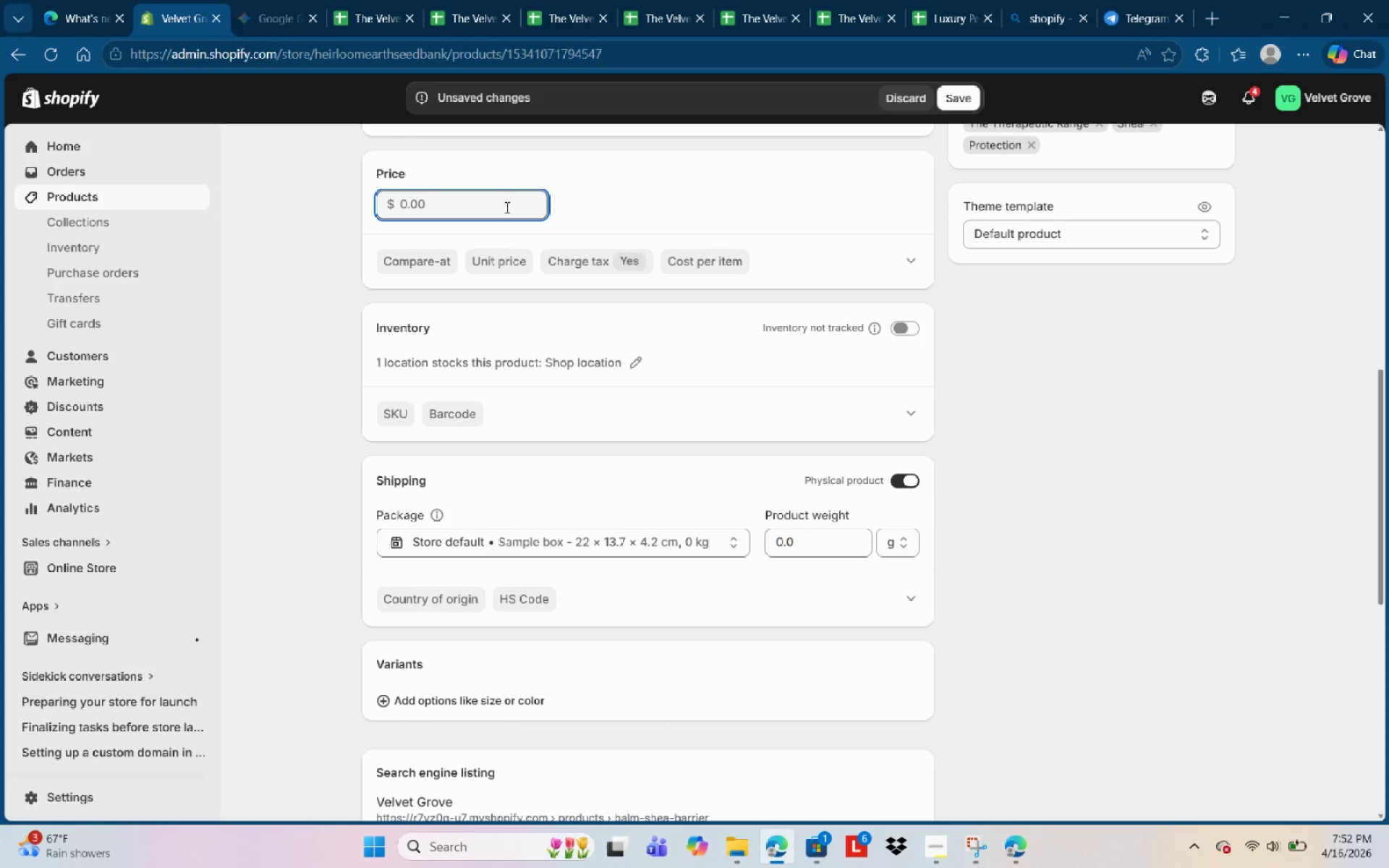 
key(Backspace)
 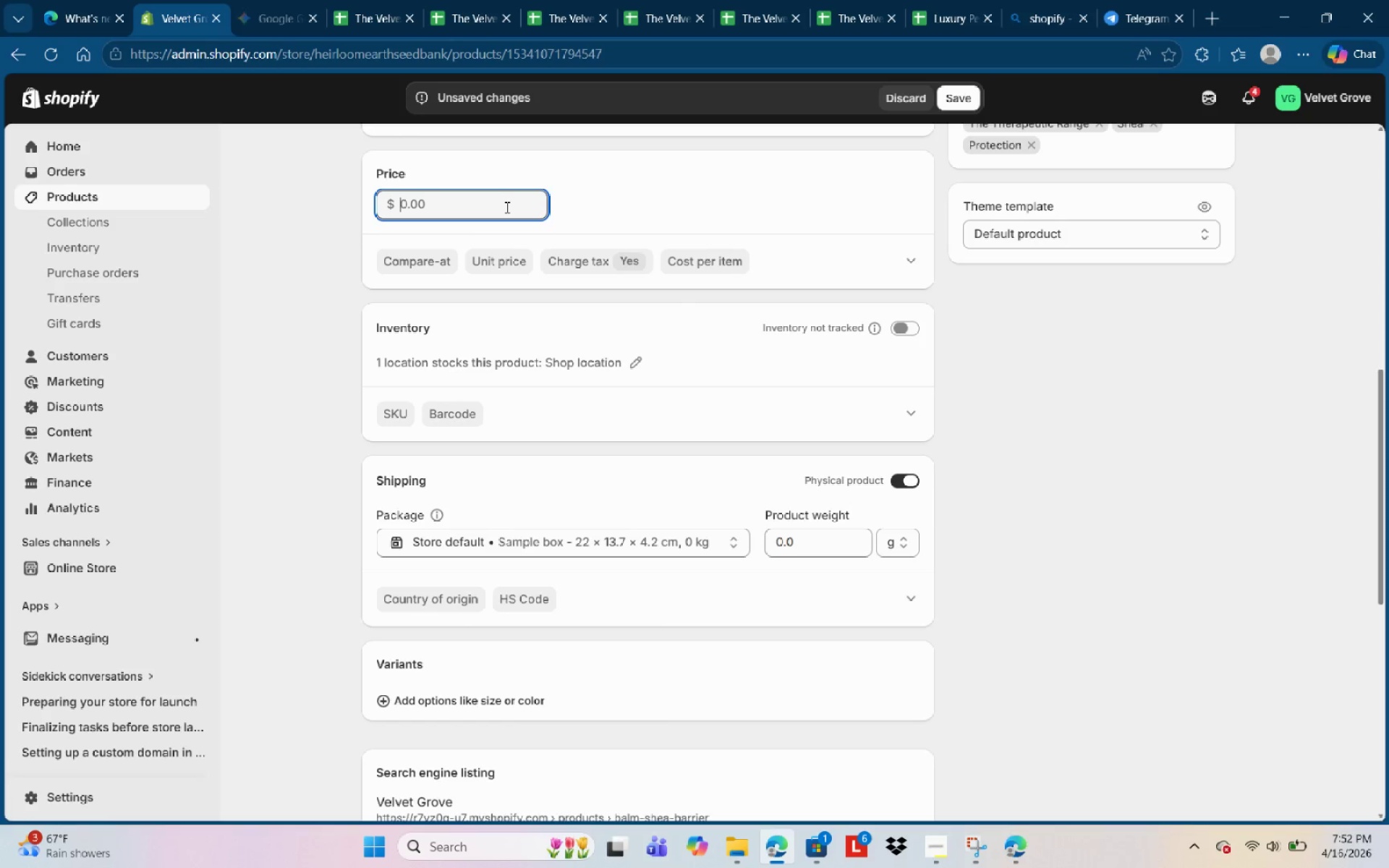 
key(Numpad4)
 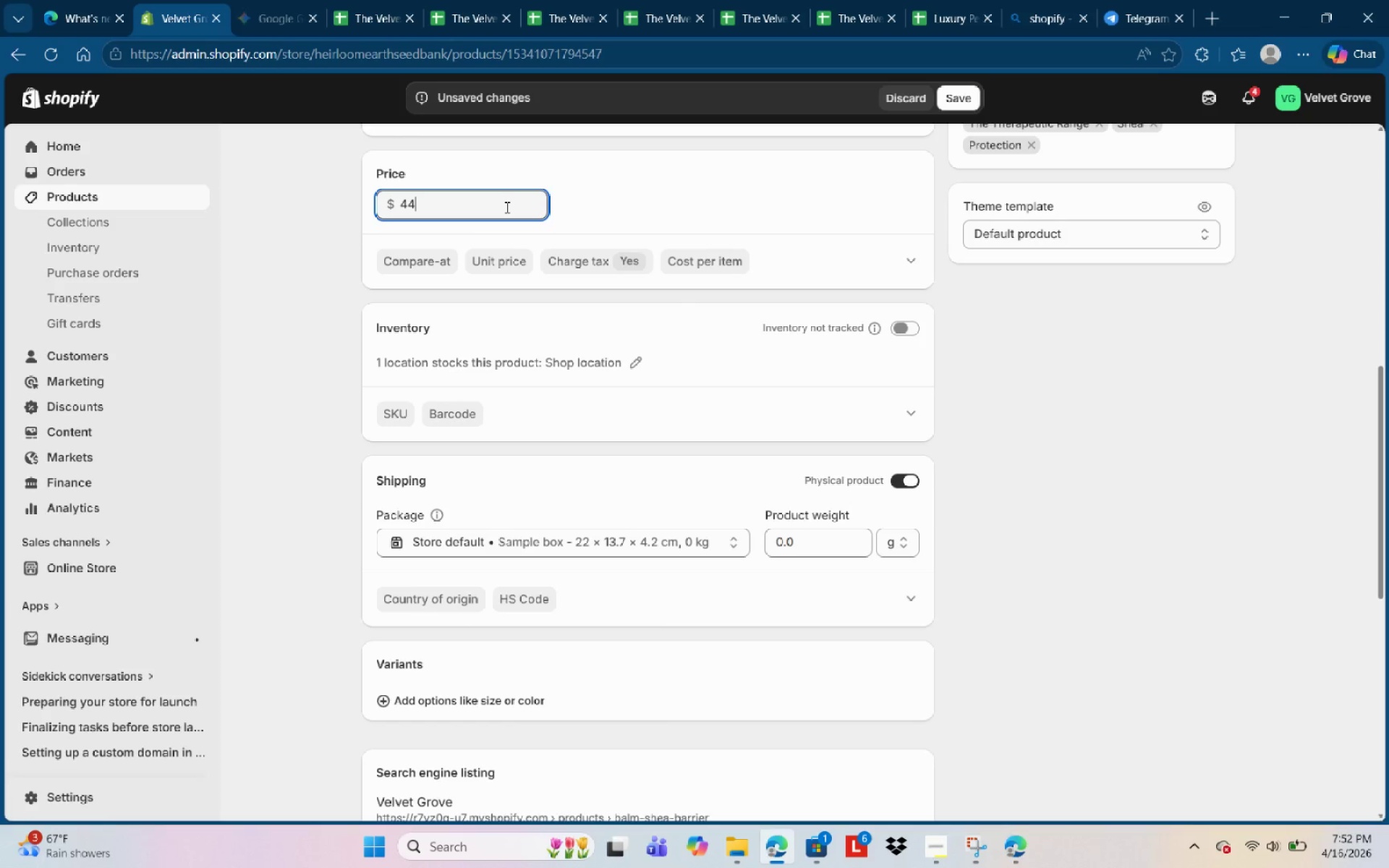 
key(Numpad4)
 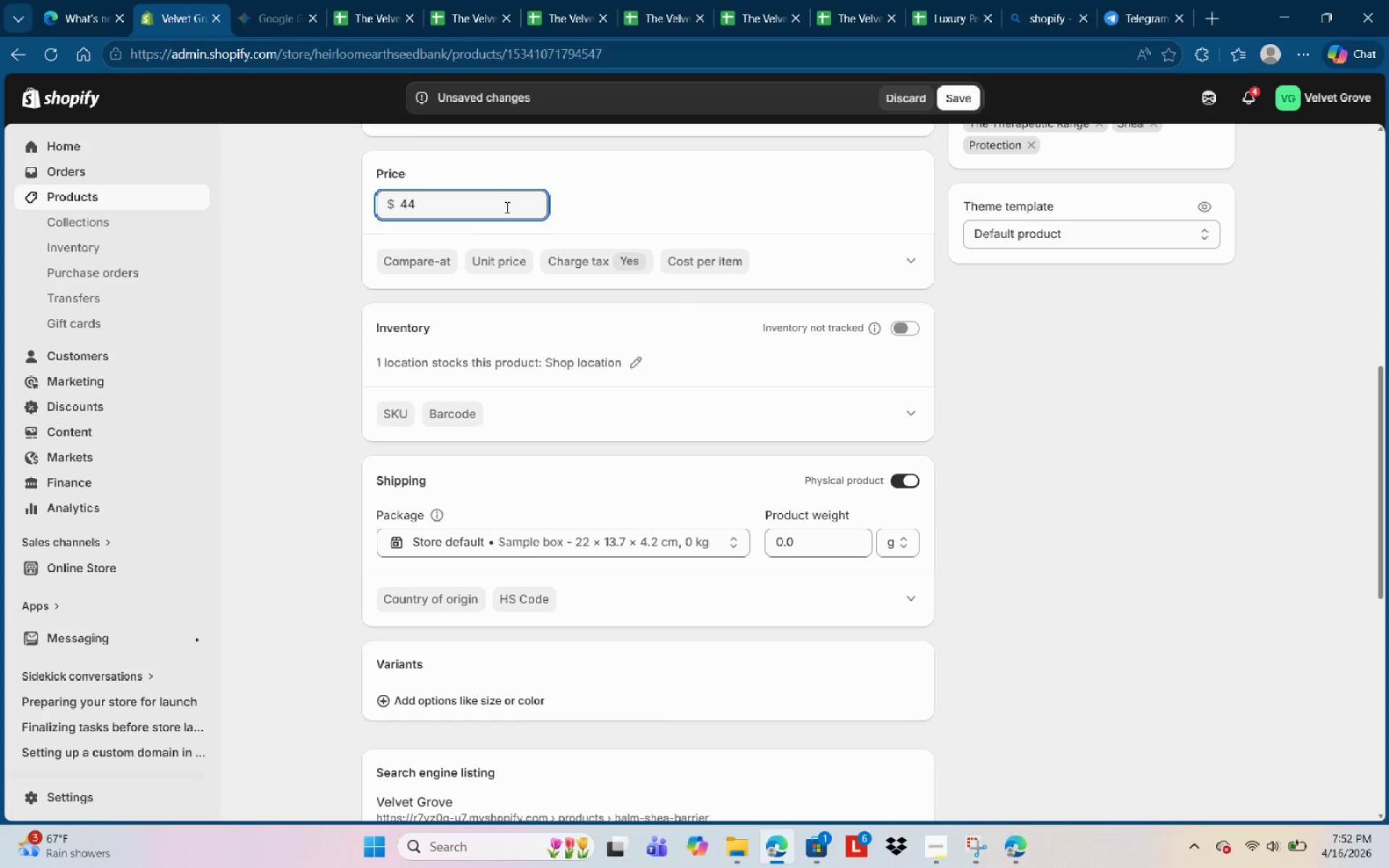 
key(Backspace)
 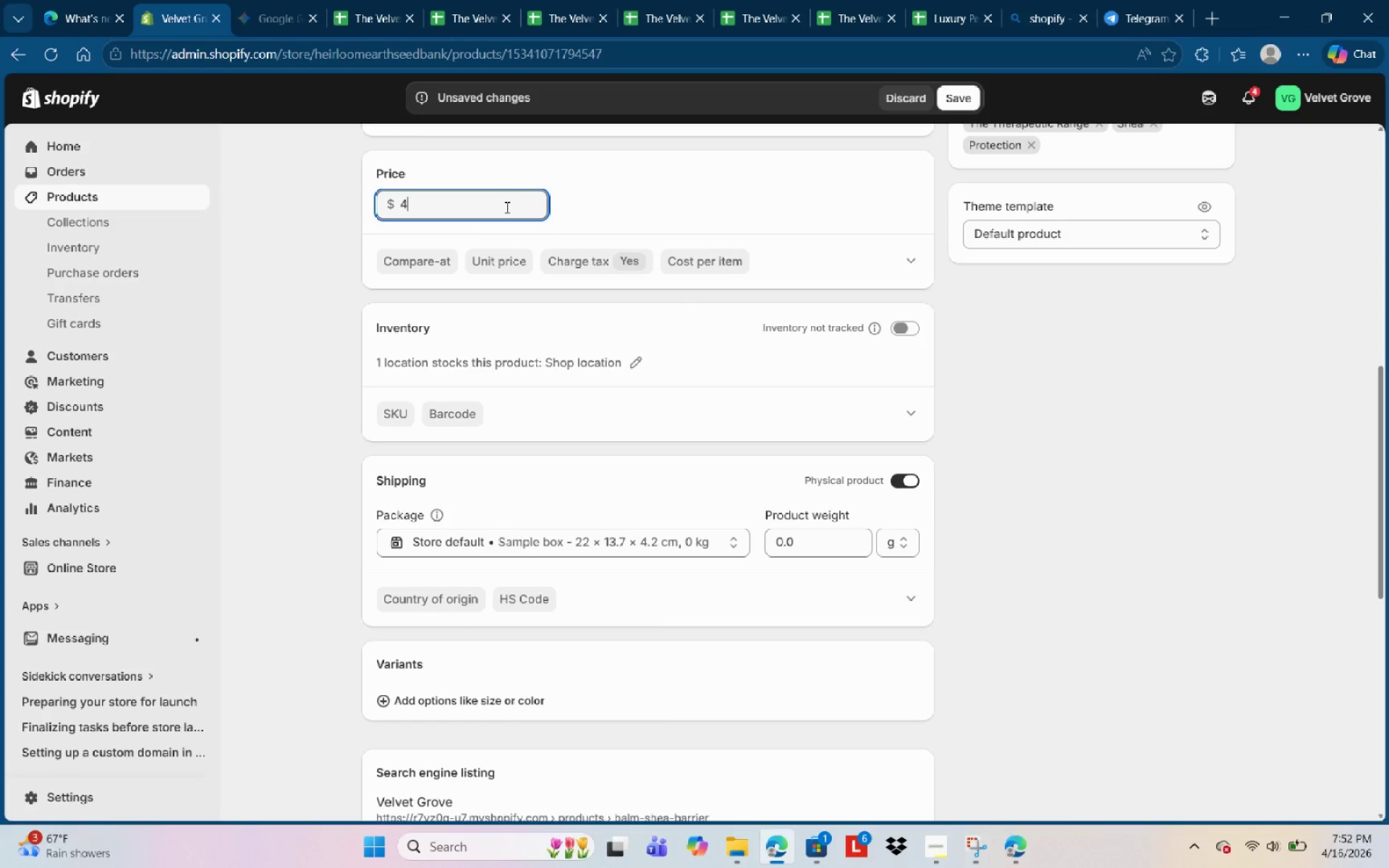 
key(Numpad5)
 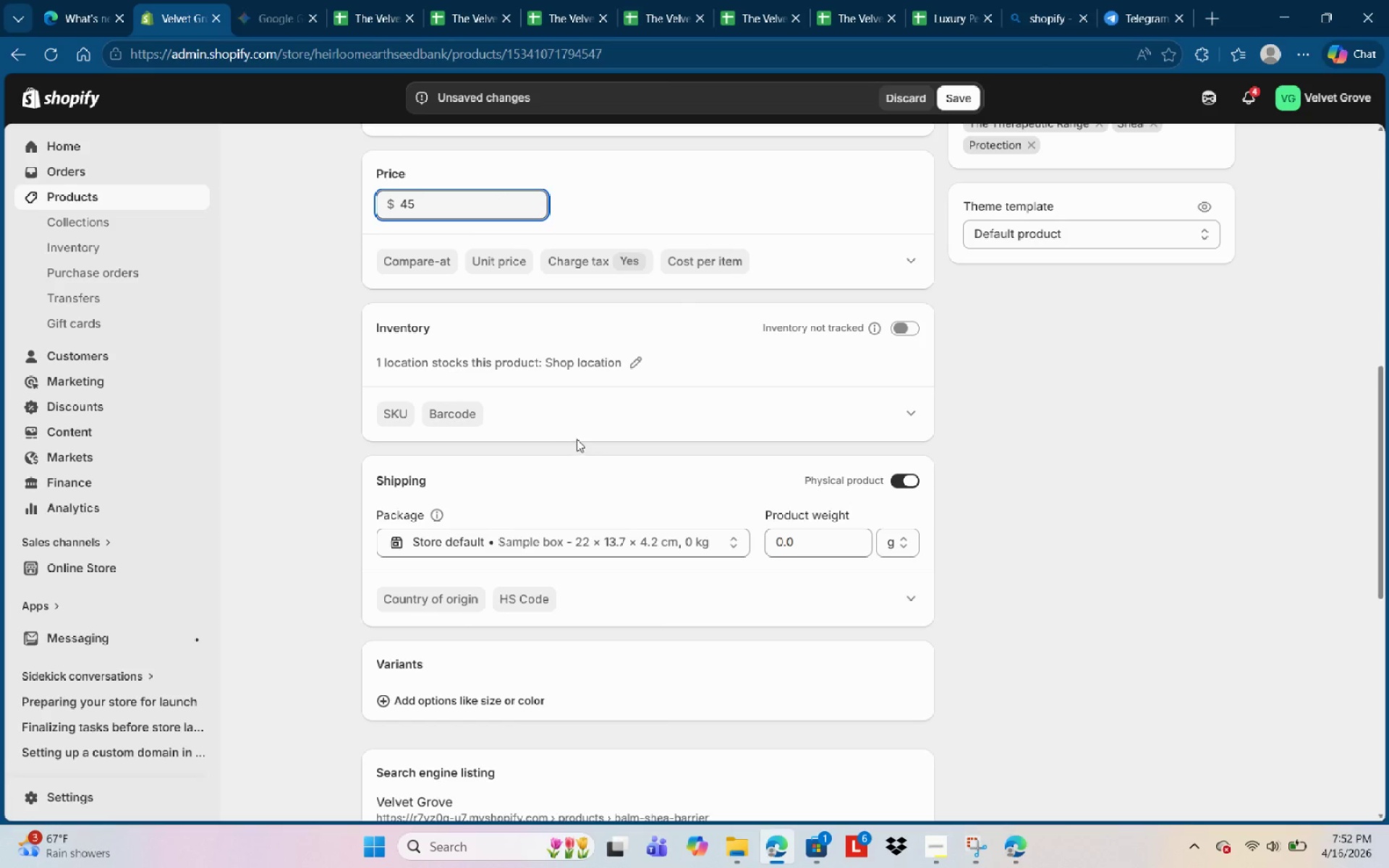 
wait(6.69)
 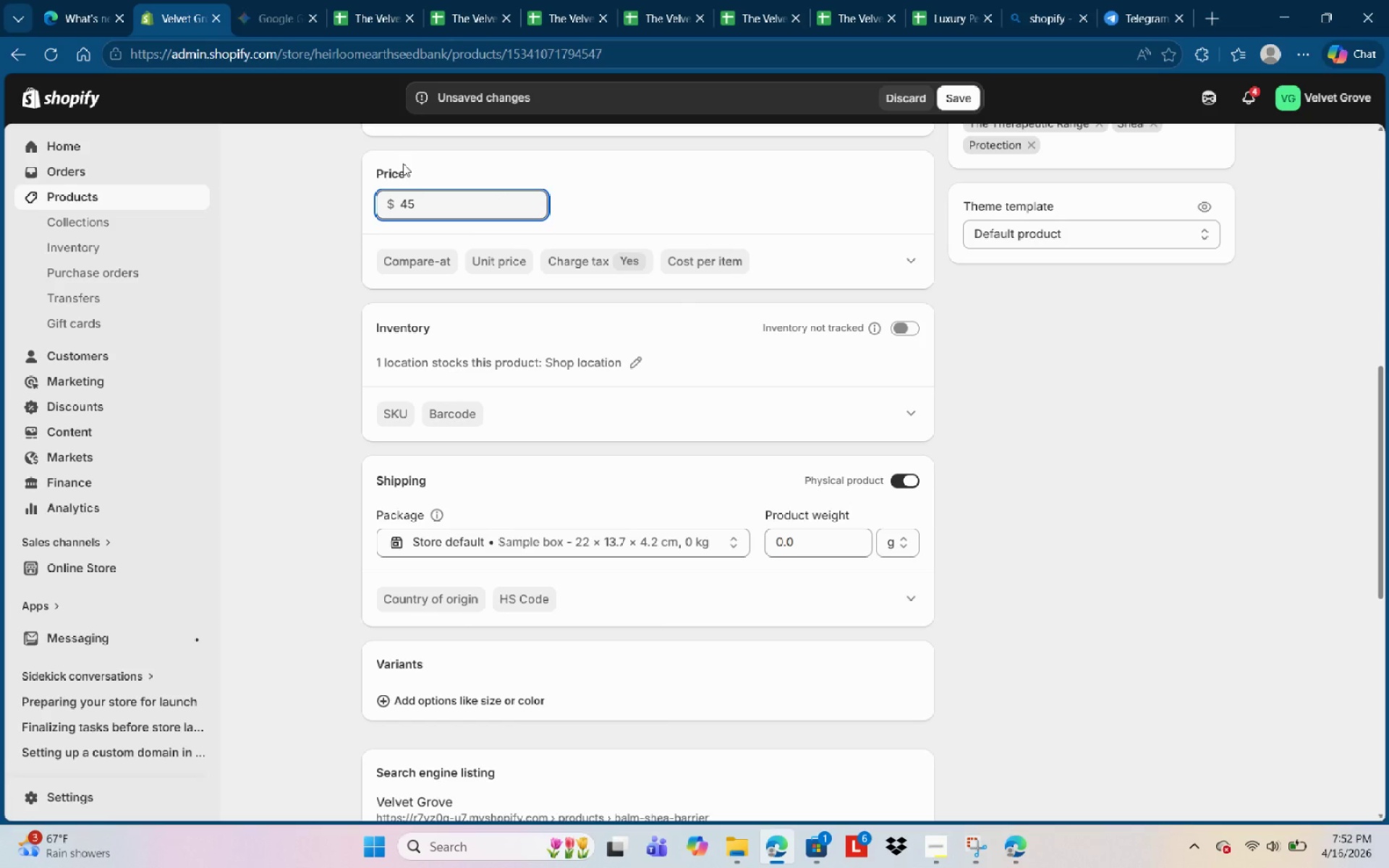 
scroll: coordinate [705, 409], scroll_direction: up, amount: 6.0
 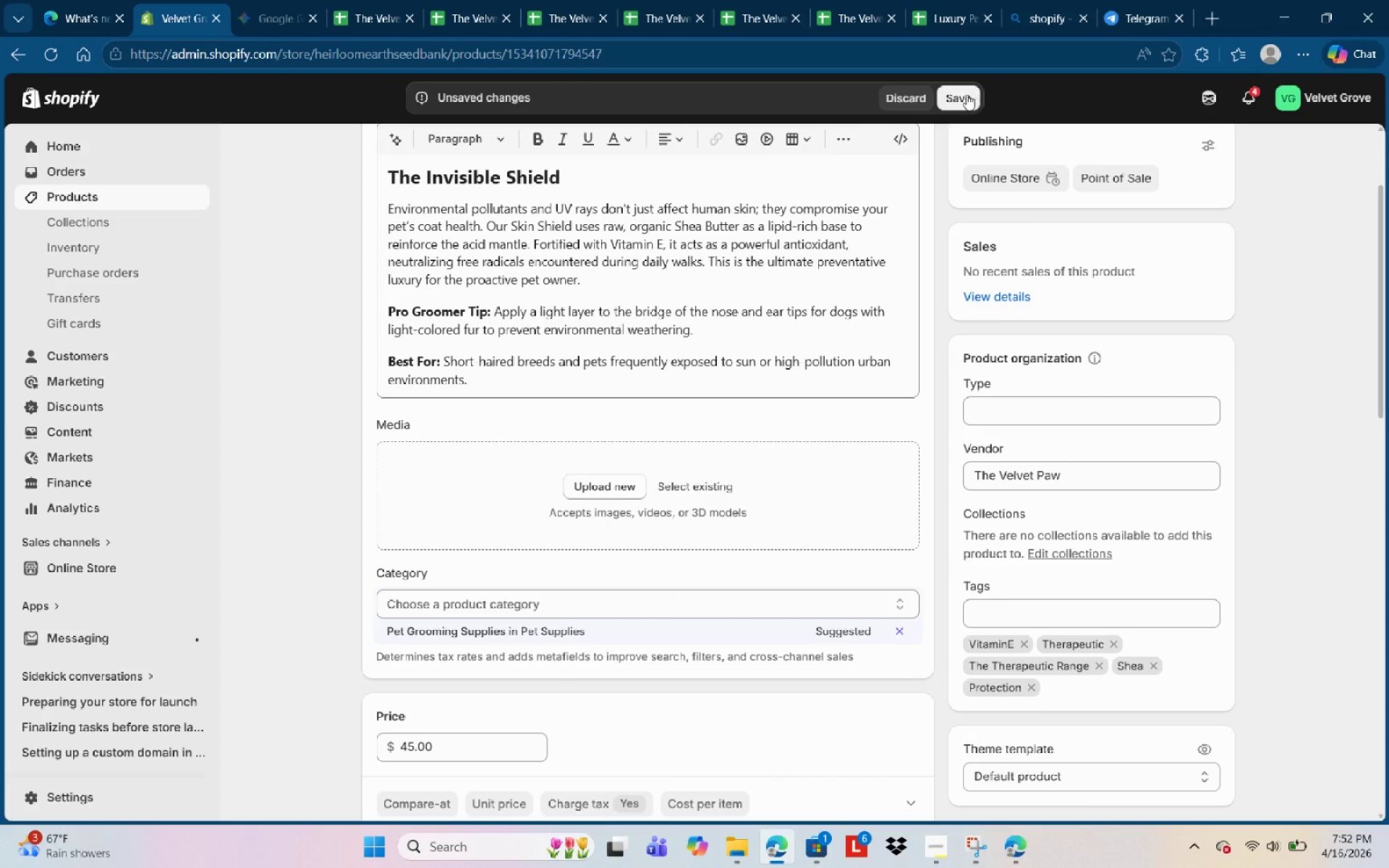 
left_click([966, 94])
 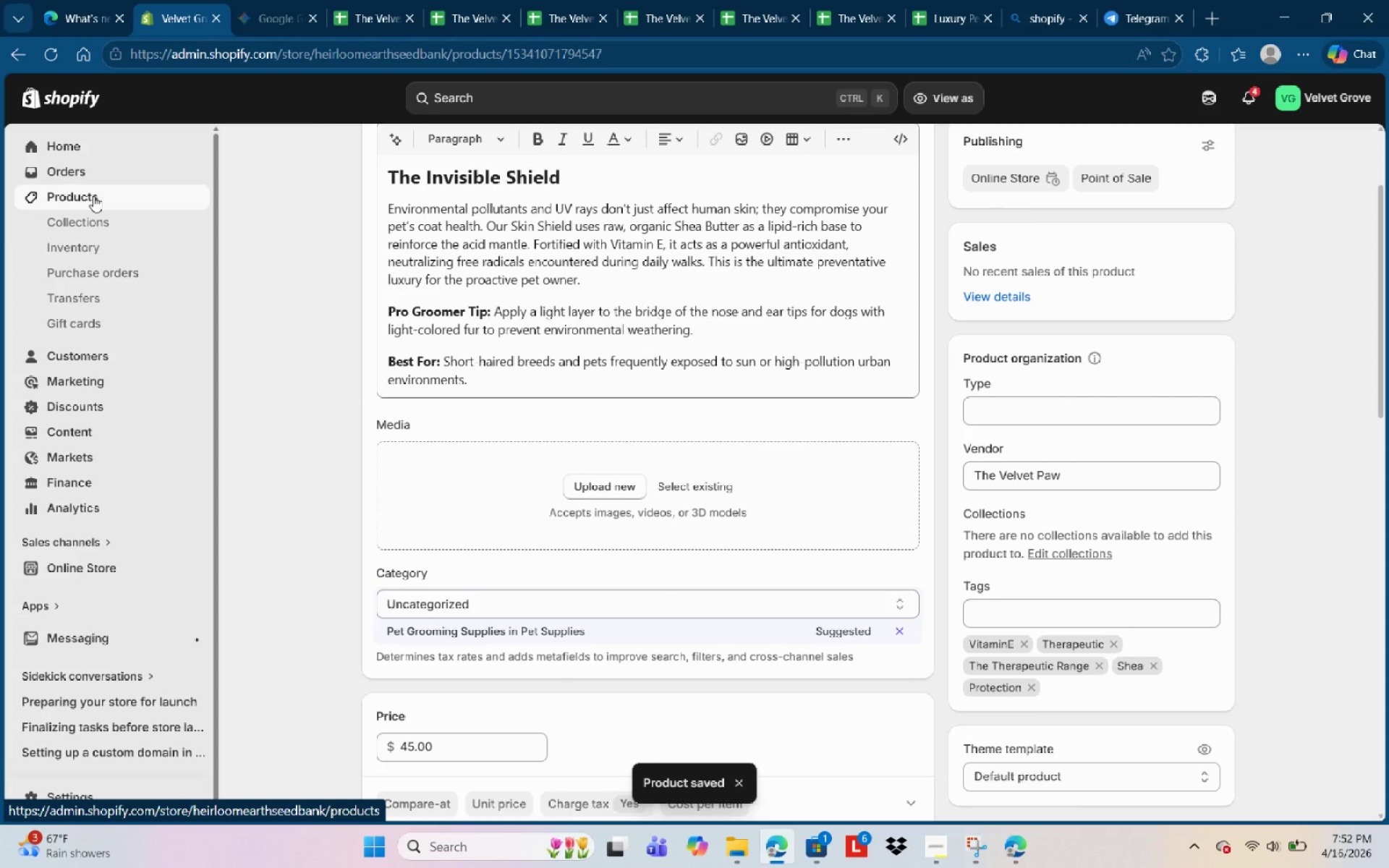 
wait(5.5)
 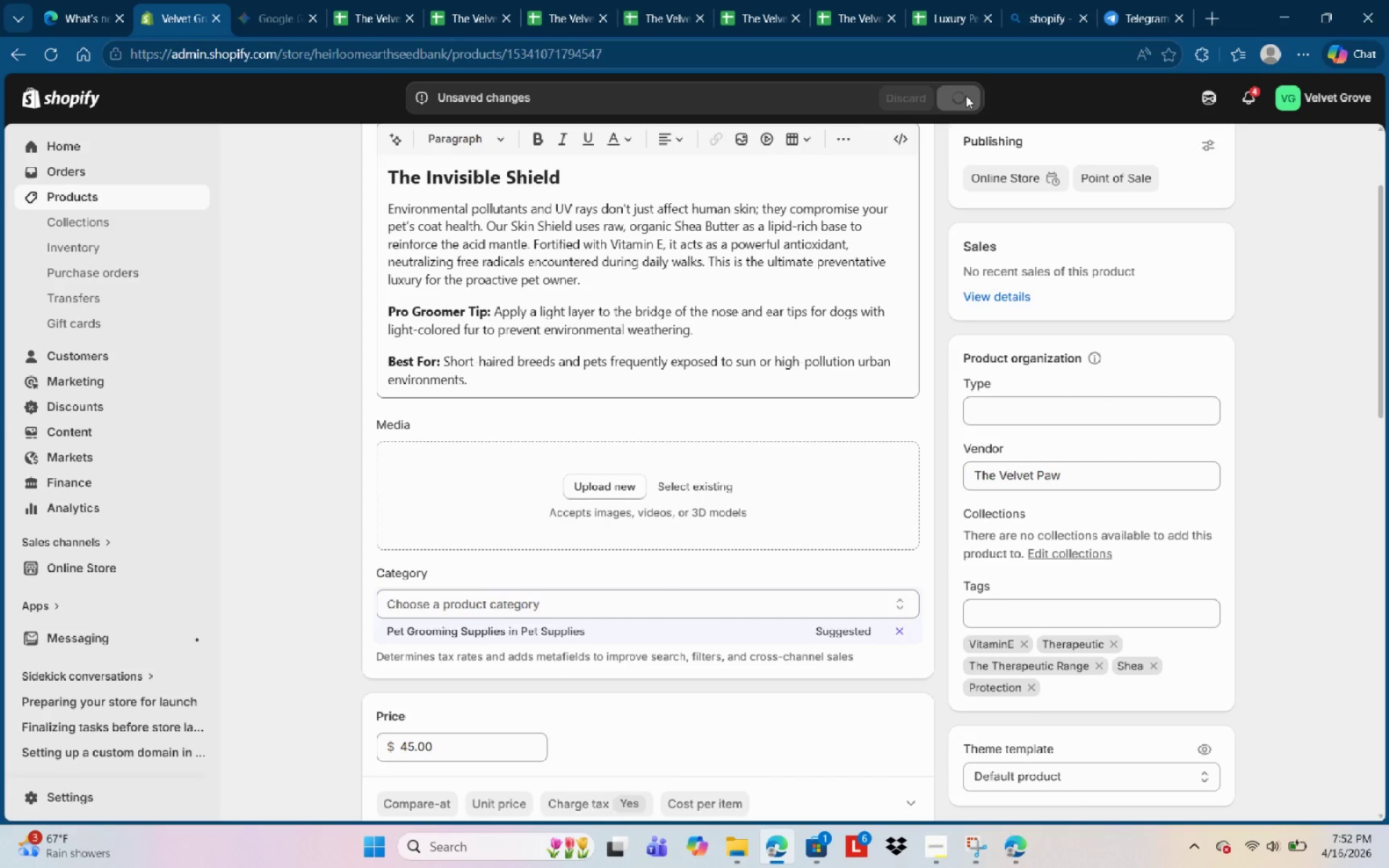 
left_click([93, 196])
 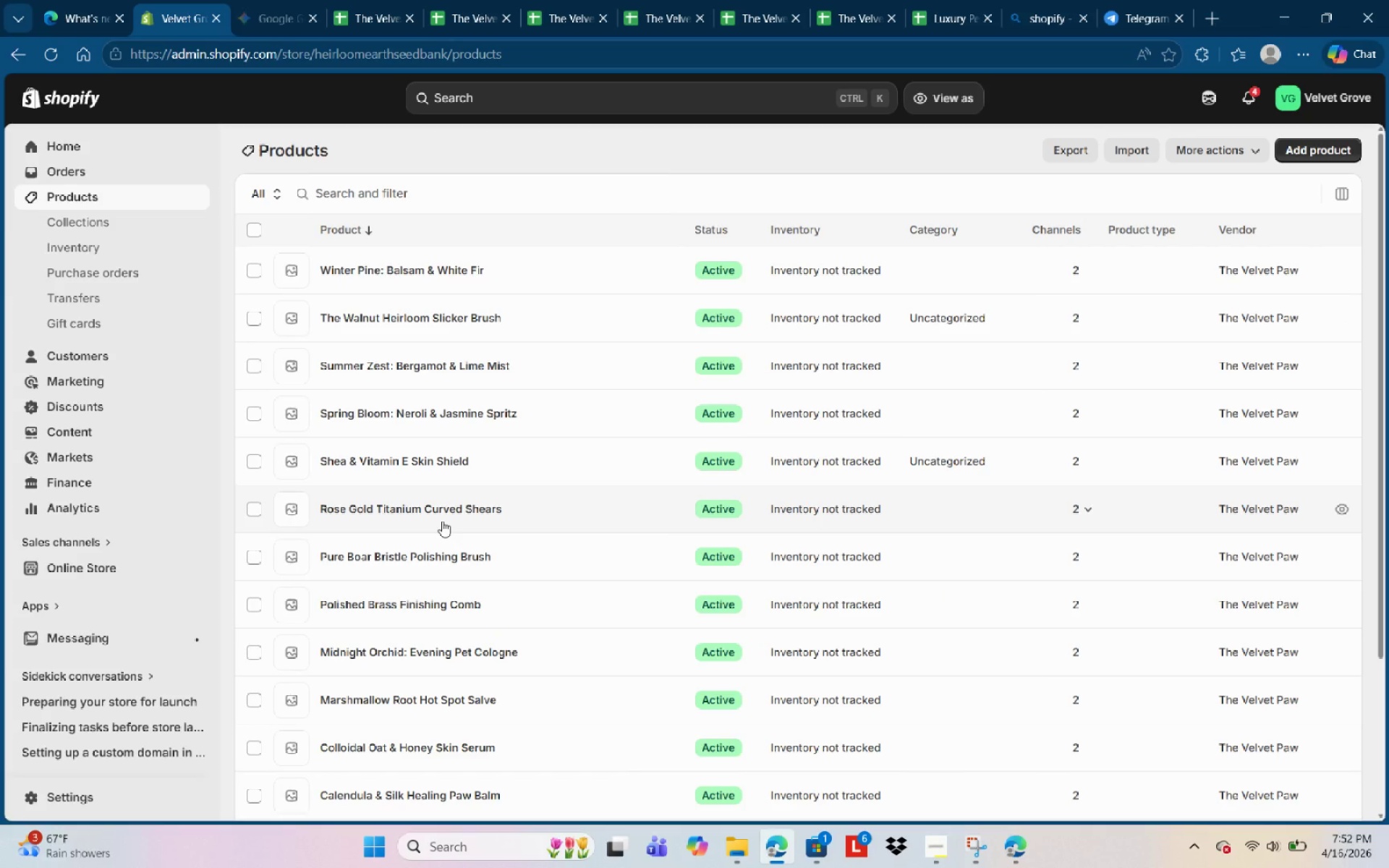 
wait(18.02)
 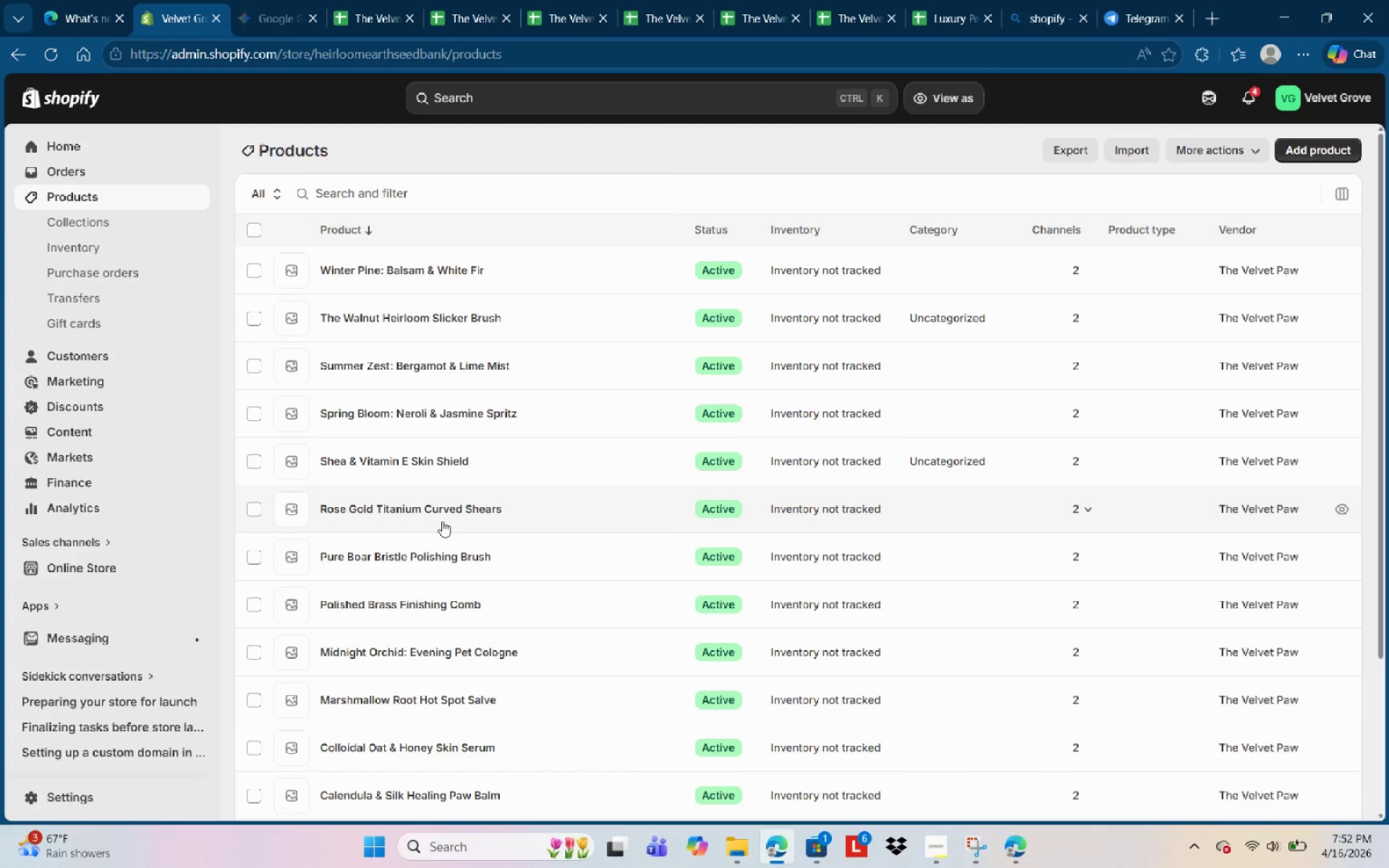 
scroll: coordinate [487, 605], scroll_direction: down, amount: 2.0
 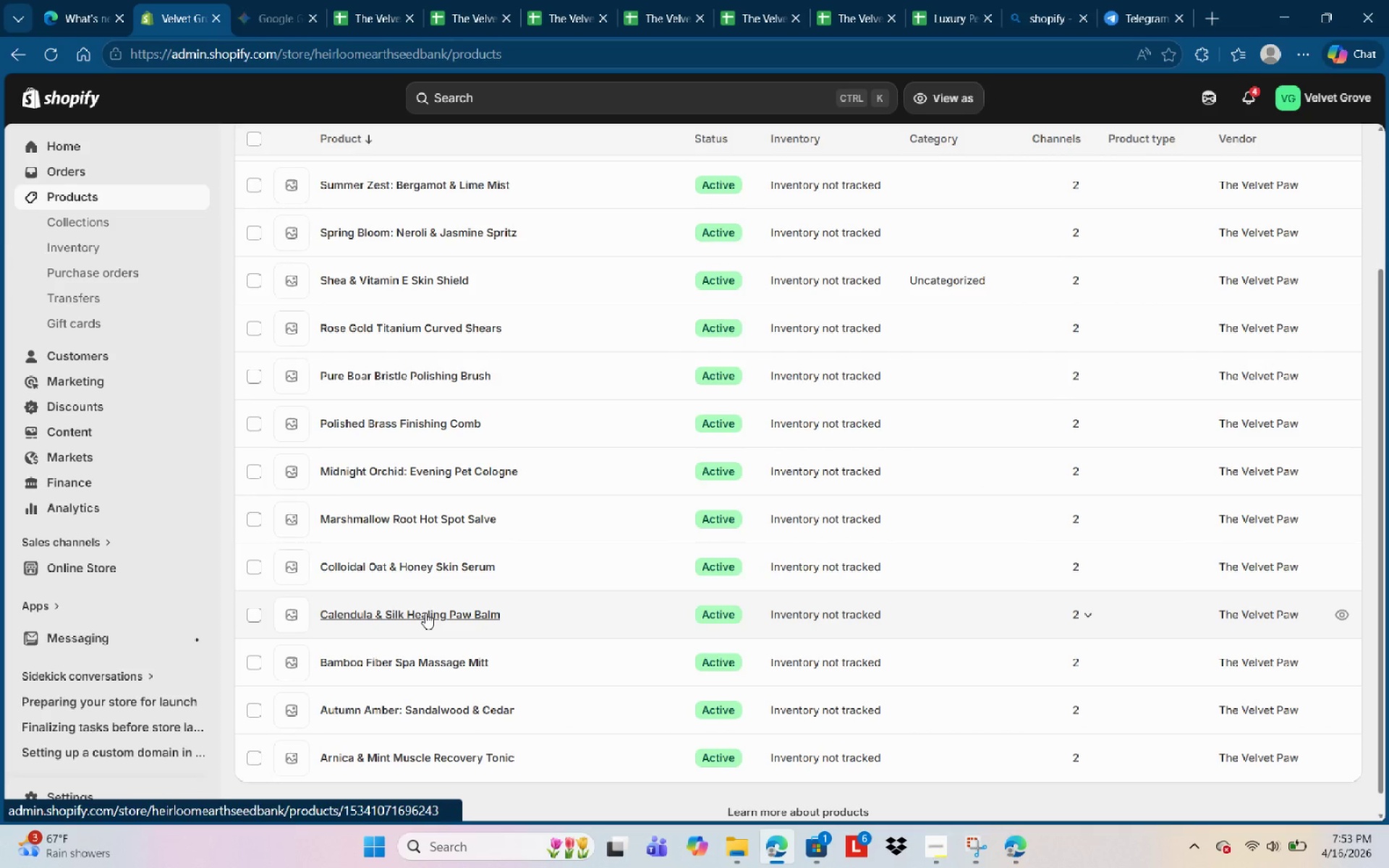 
left_click([425, 613])
 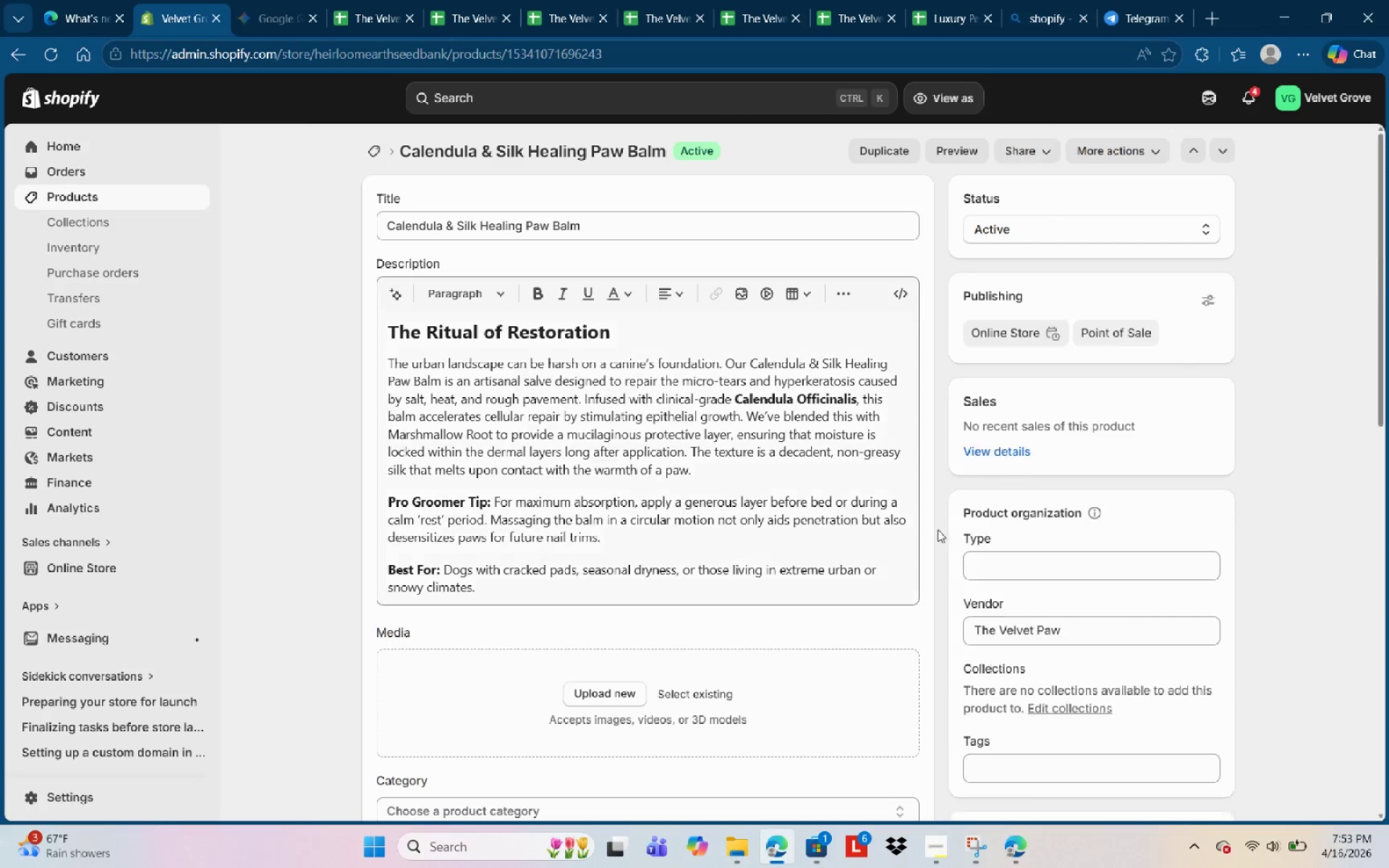 
scroll: coordinate [455, 663], scroll_direction: down, amount: 4.0
 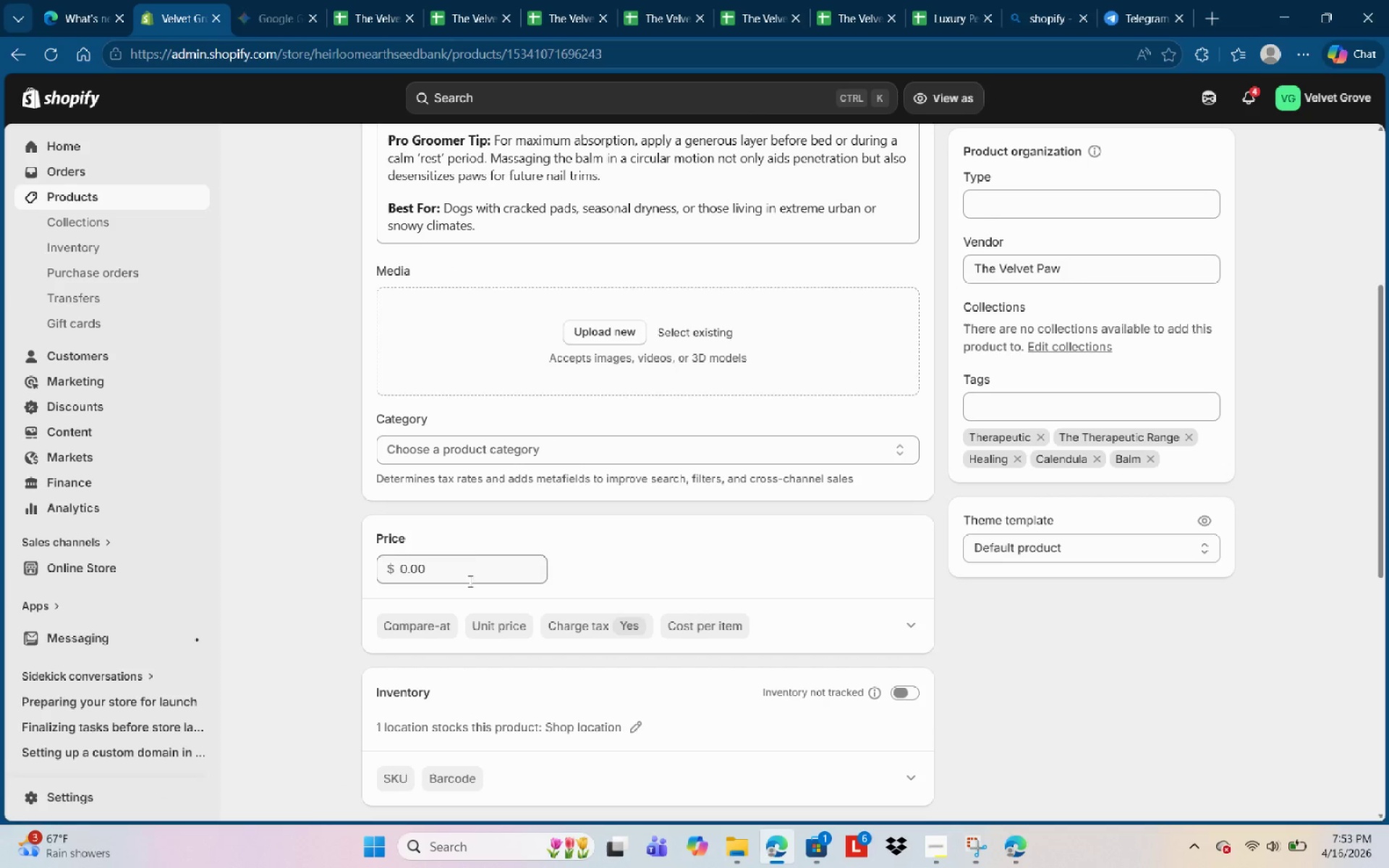 
left_click([476, 567])
 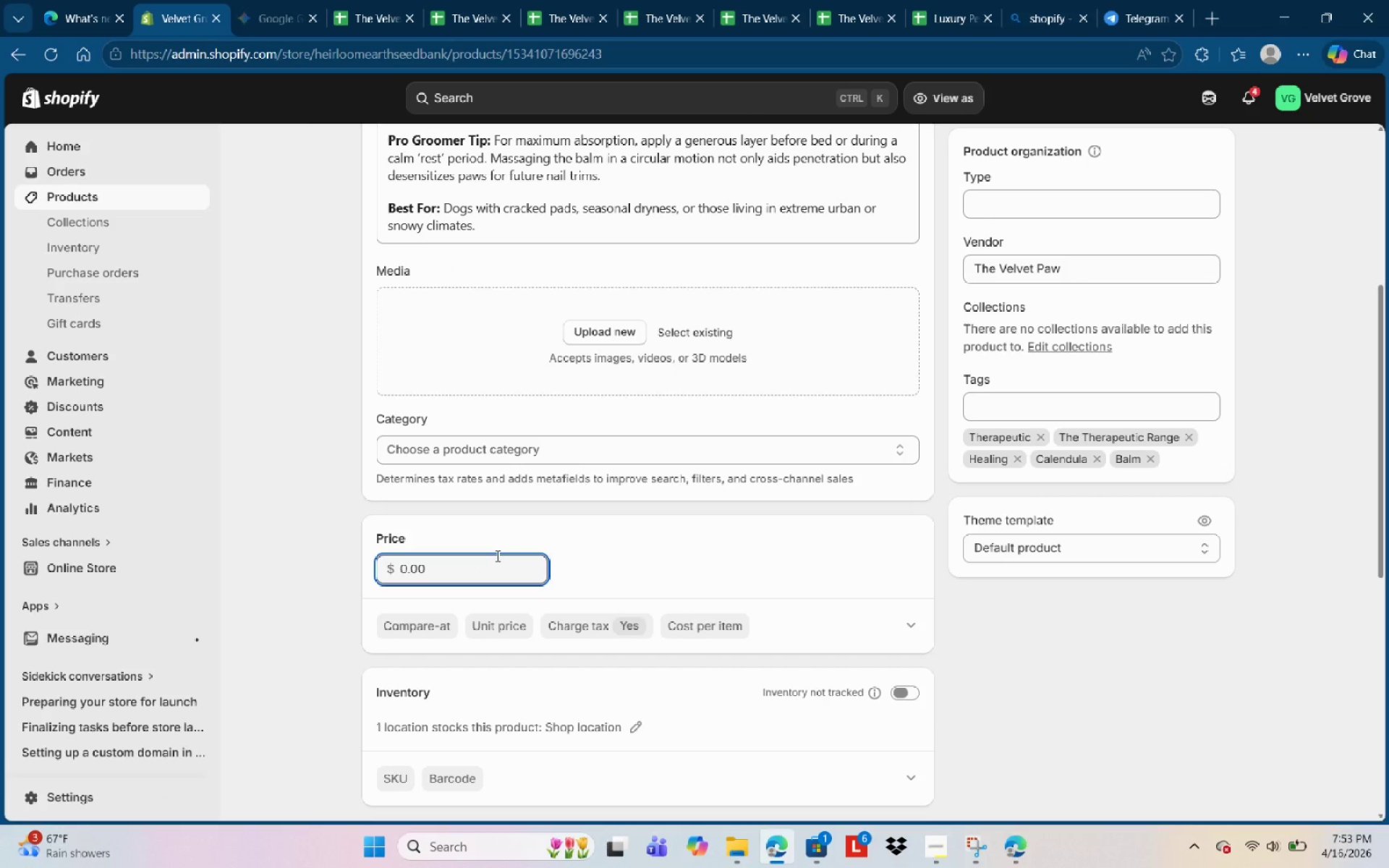 
key(Backspace)
 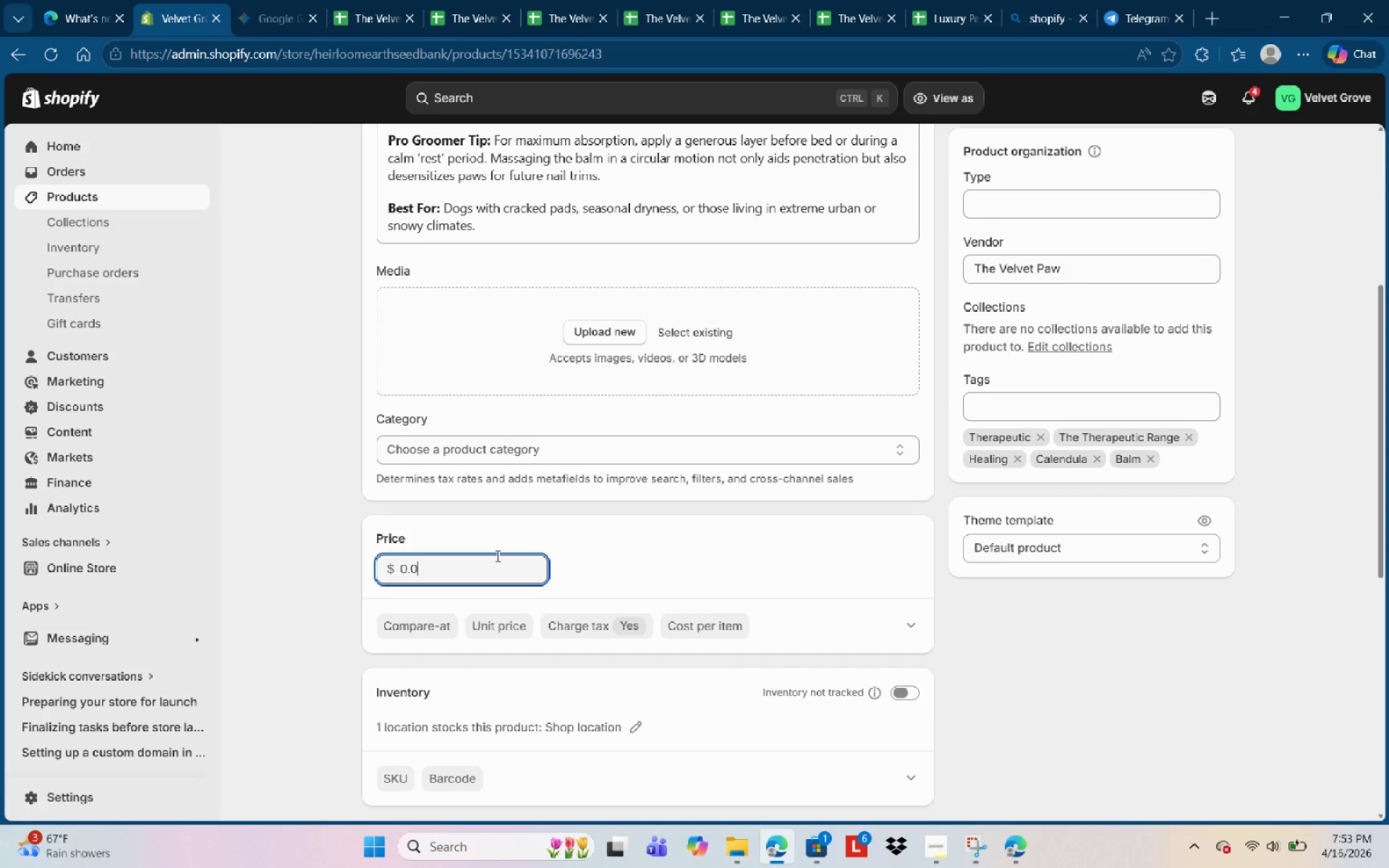 
key(Backspace)
 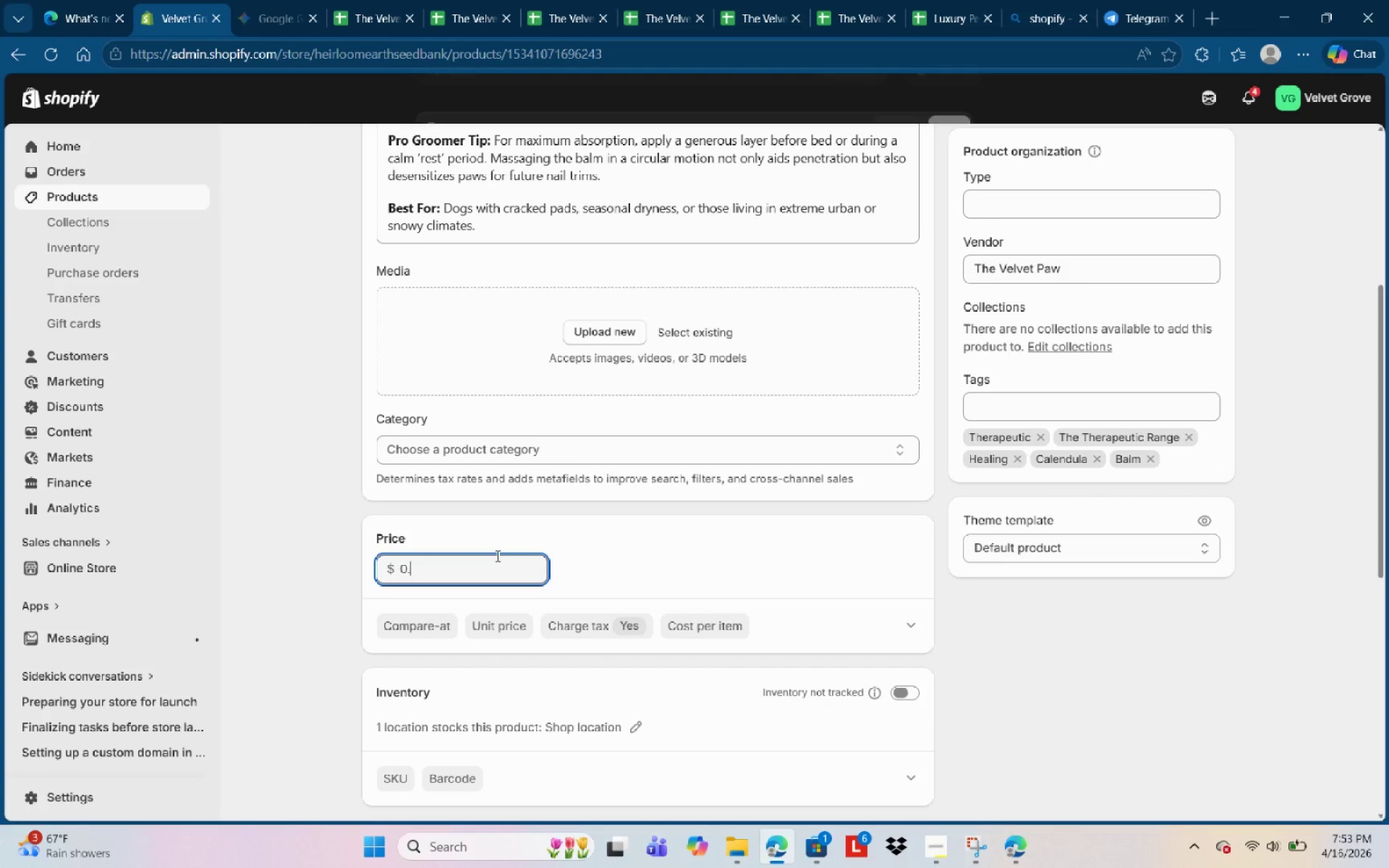 
key(Backspace)
 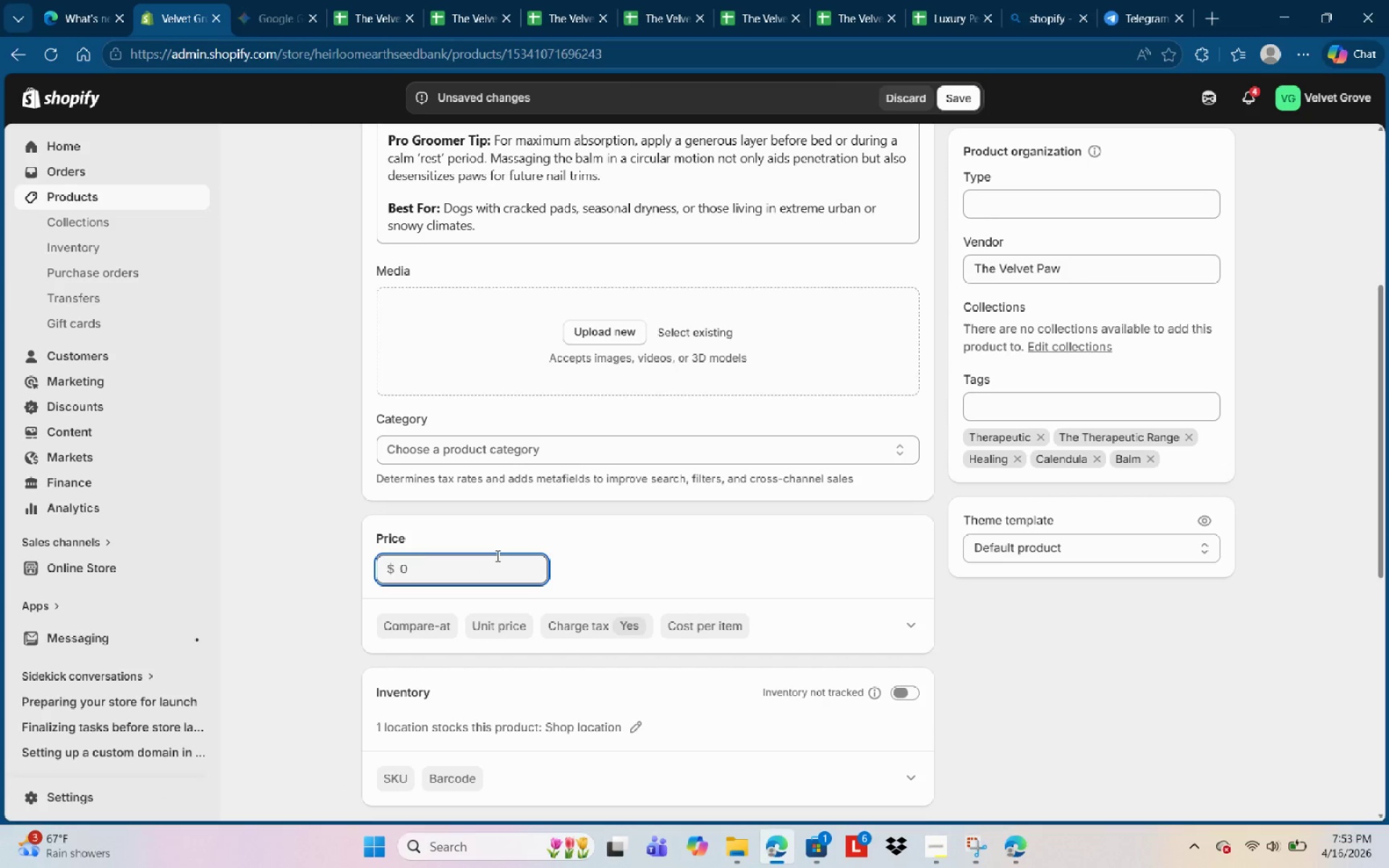 
key(Backspace)
 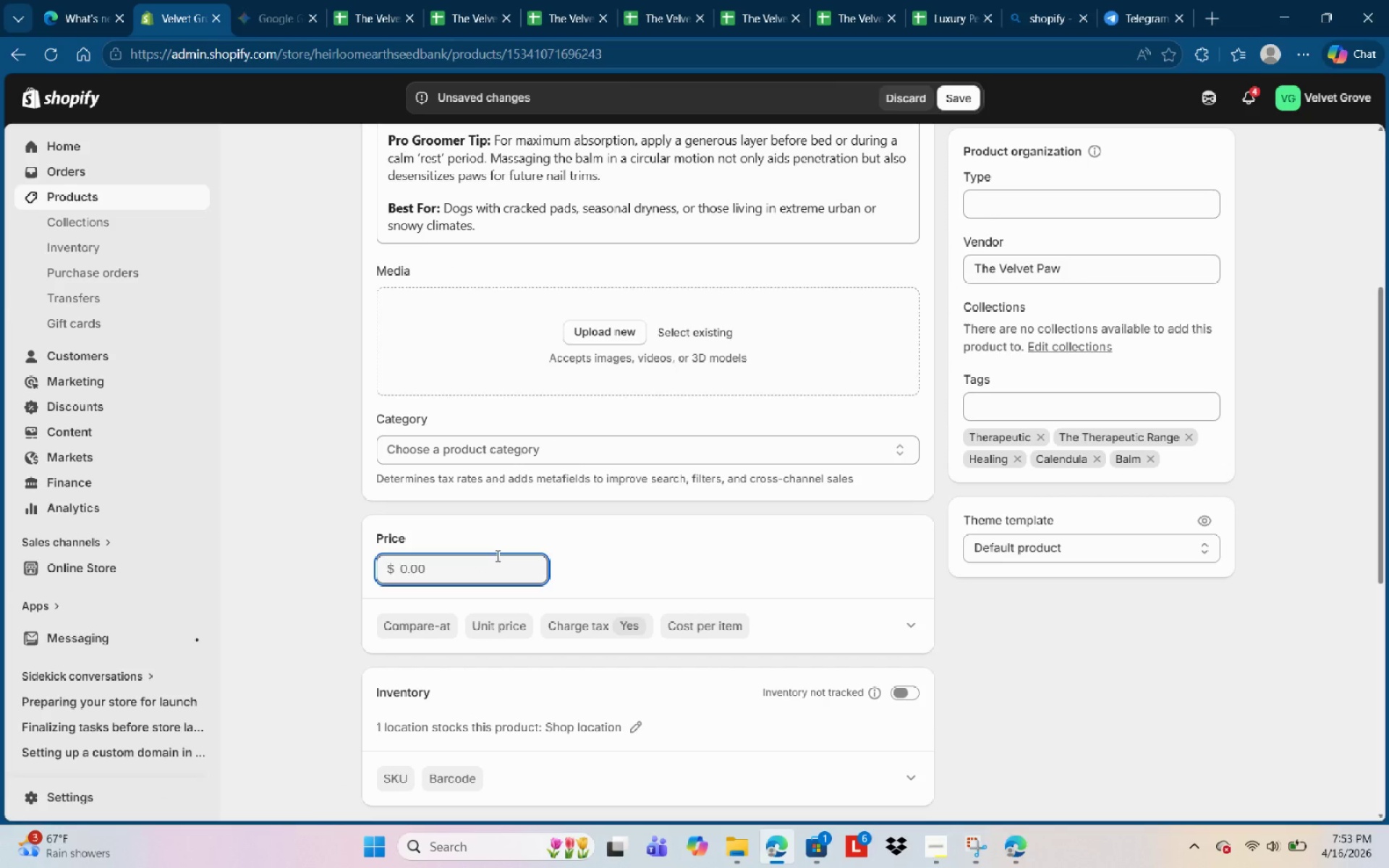 
key(Backspace)
 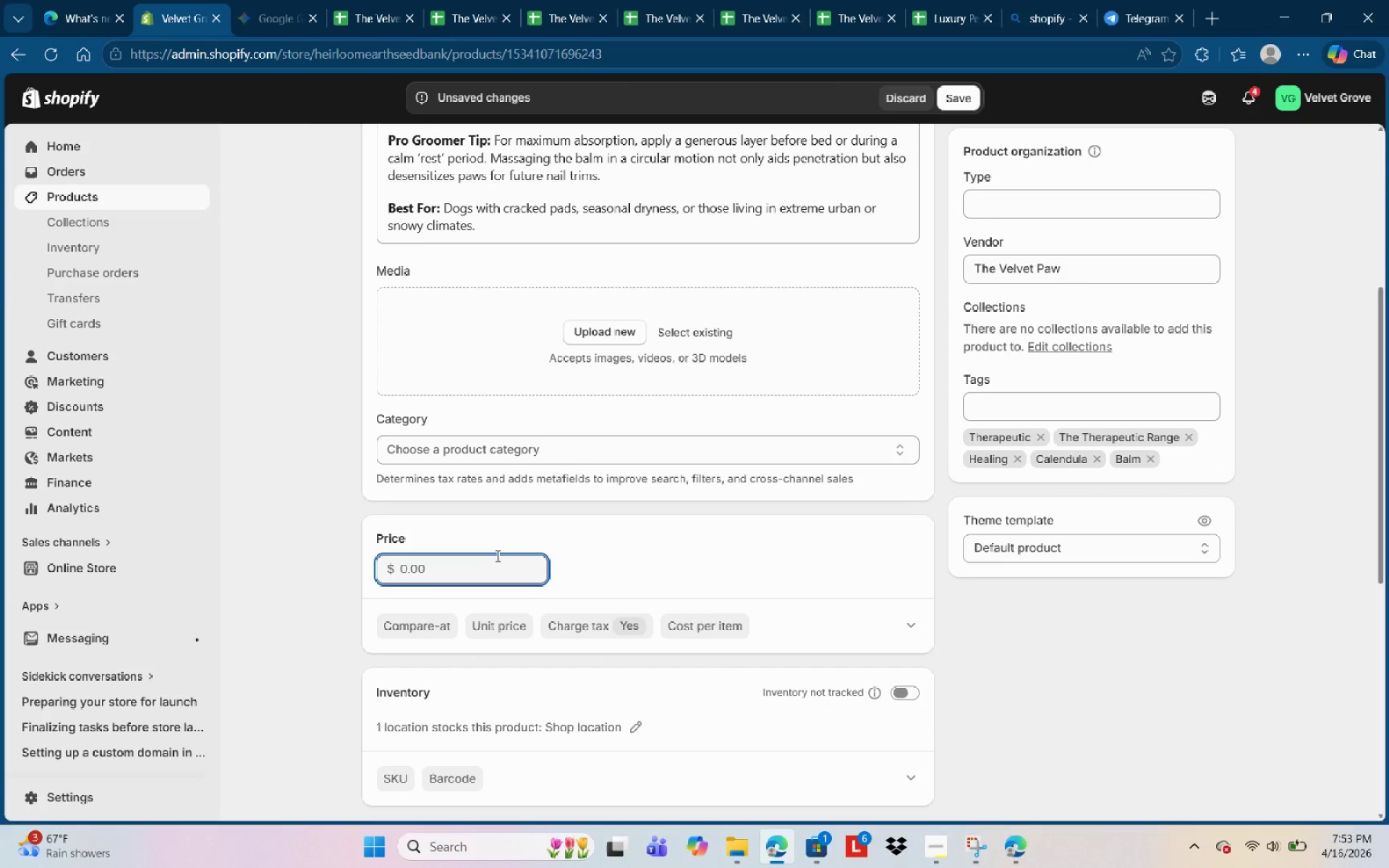 
key(Backspace)
 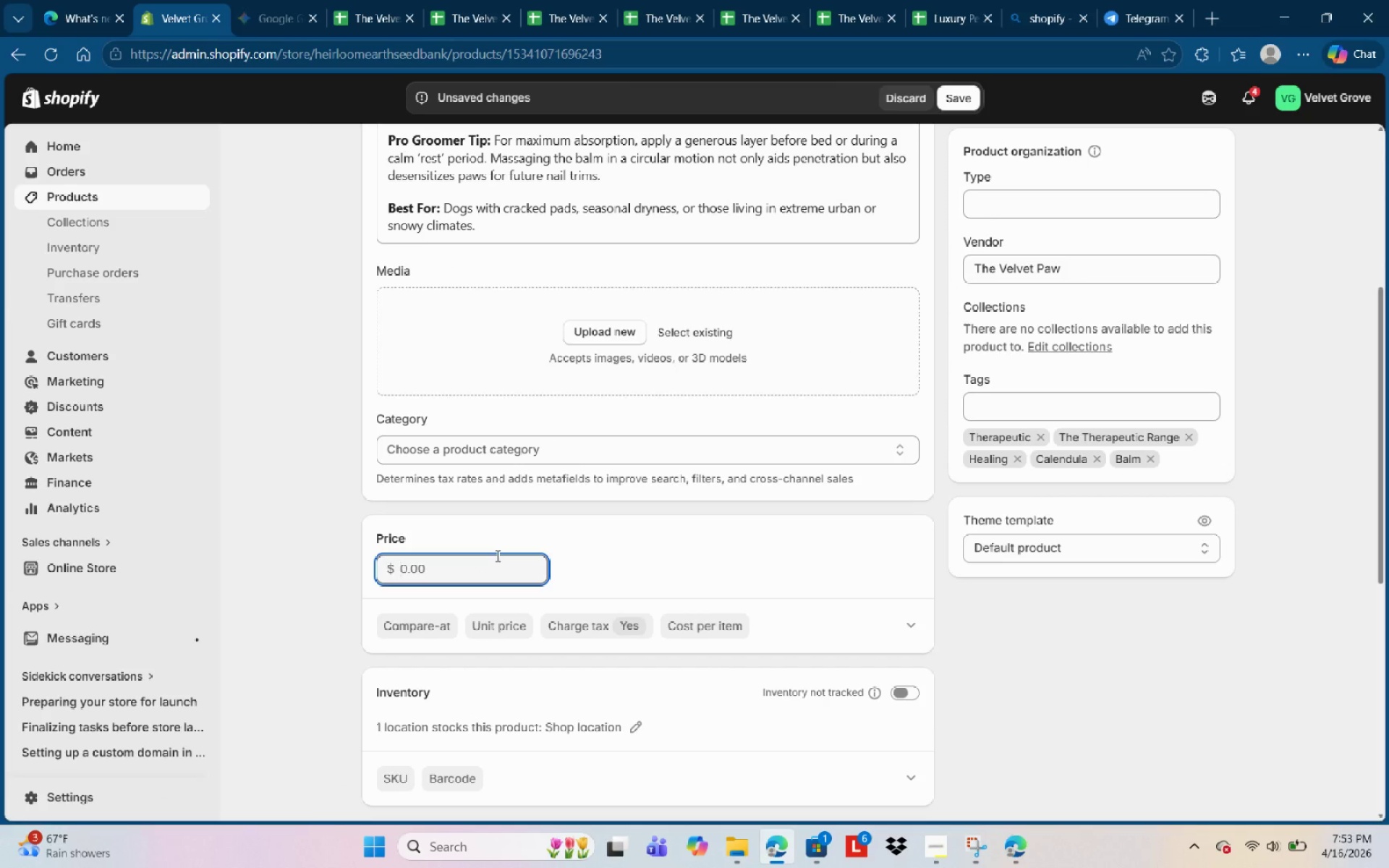 
key(Numpad3)
 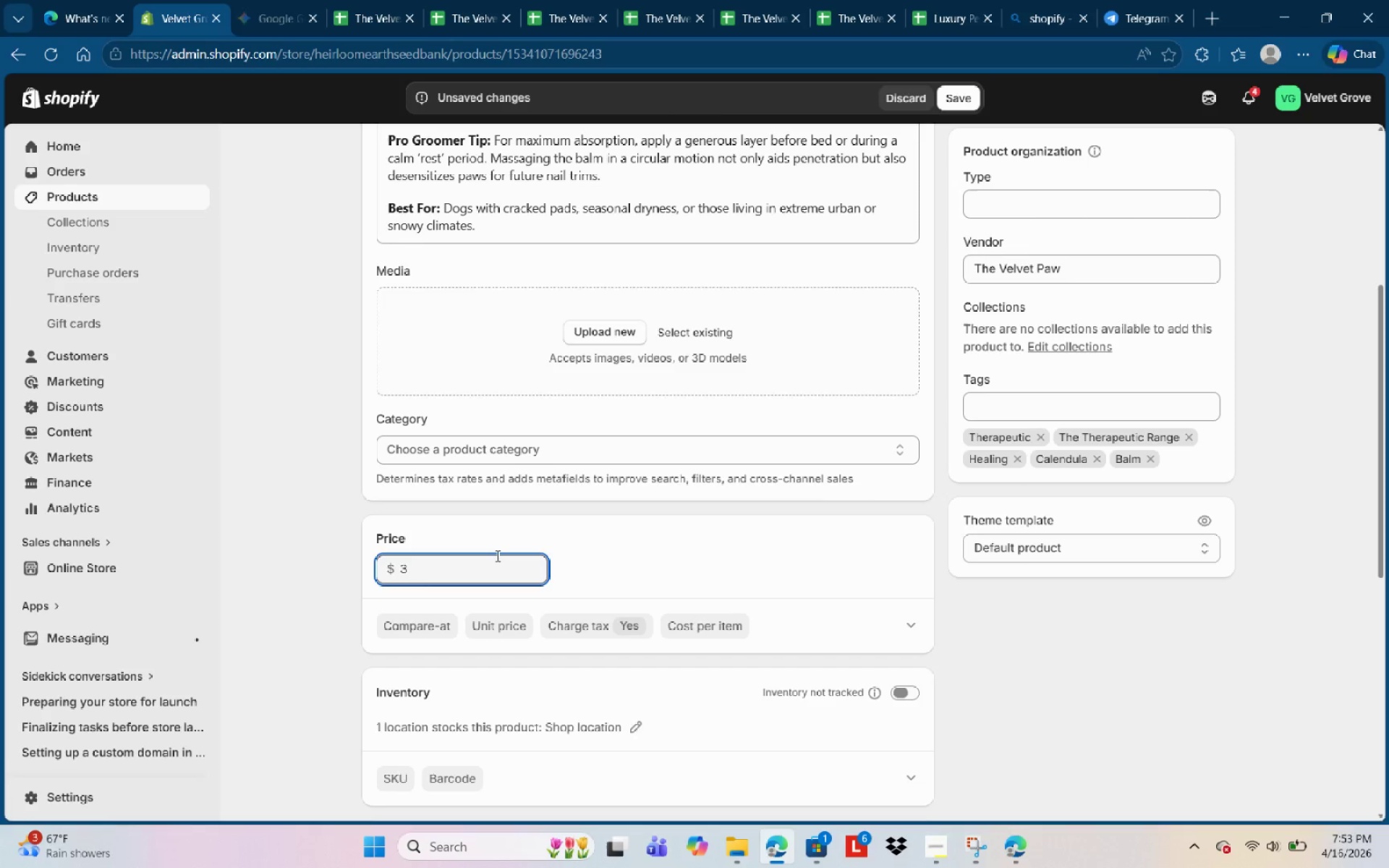 
key(Numpad8)
 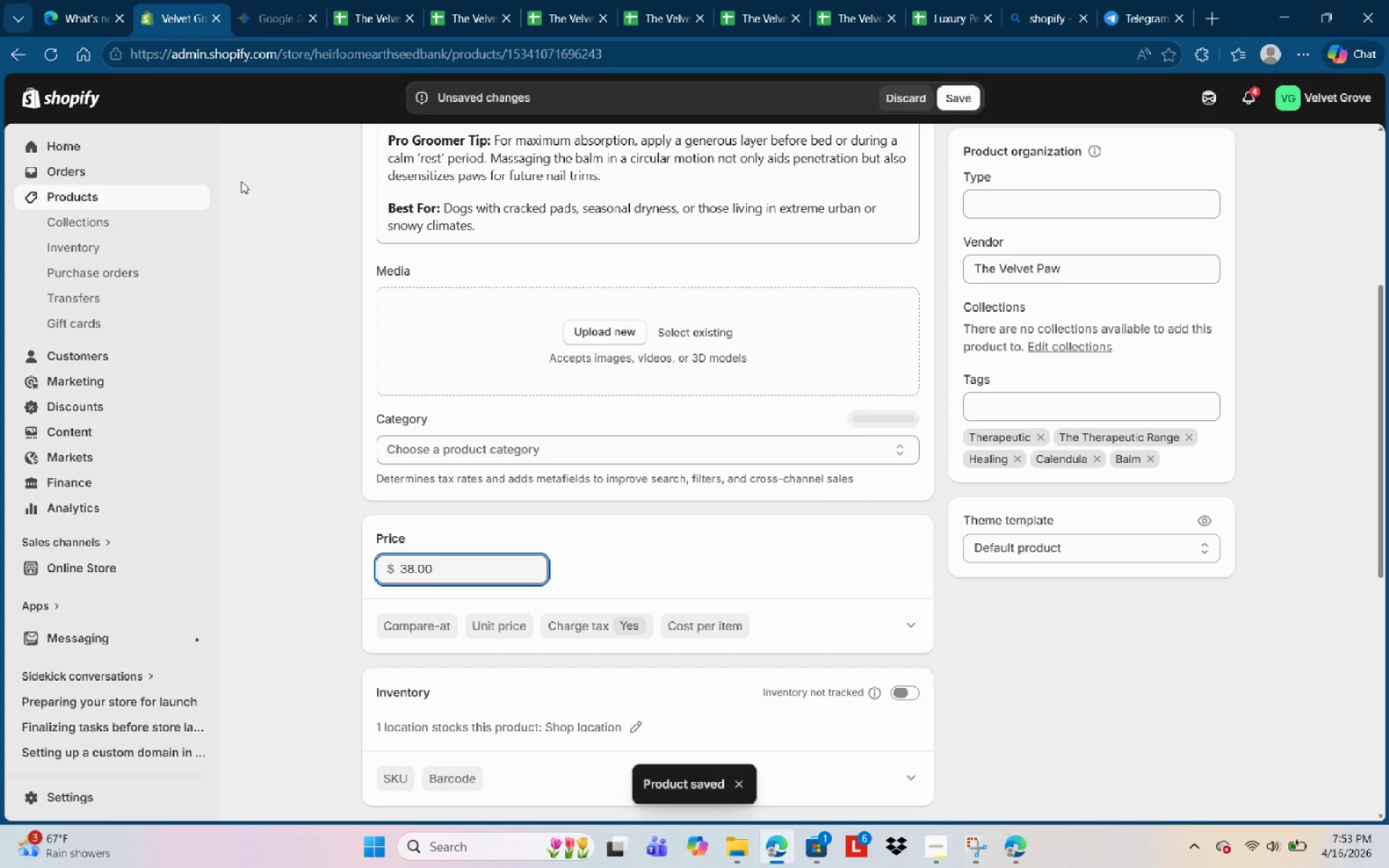 
wait(7.73)
 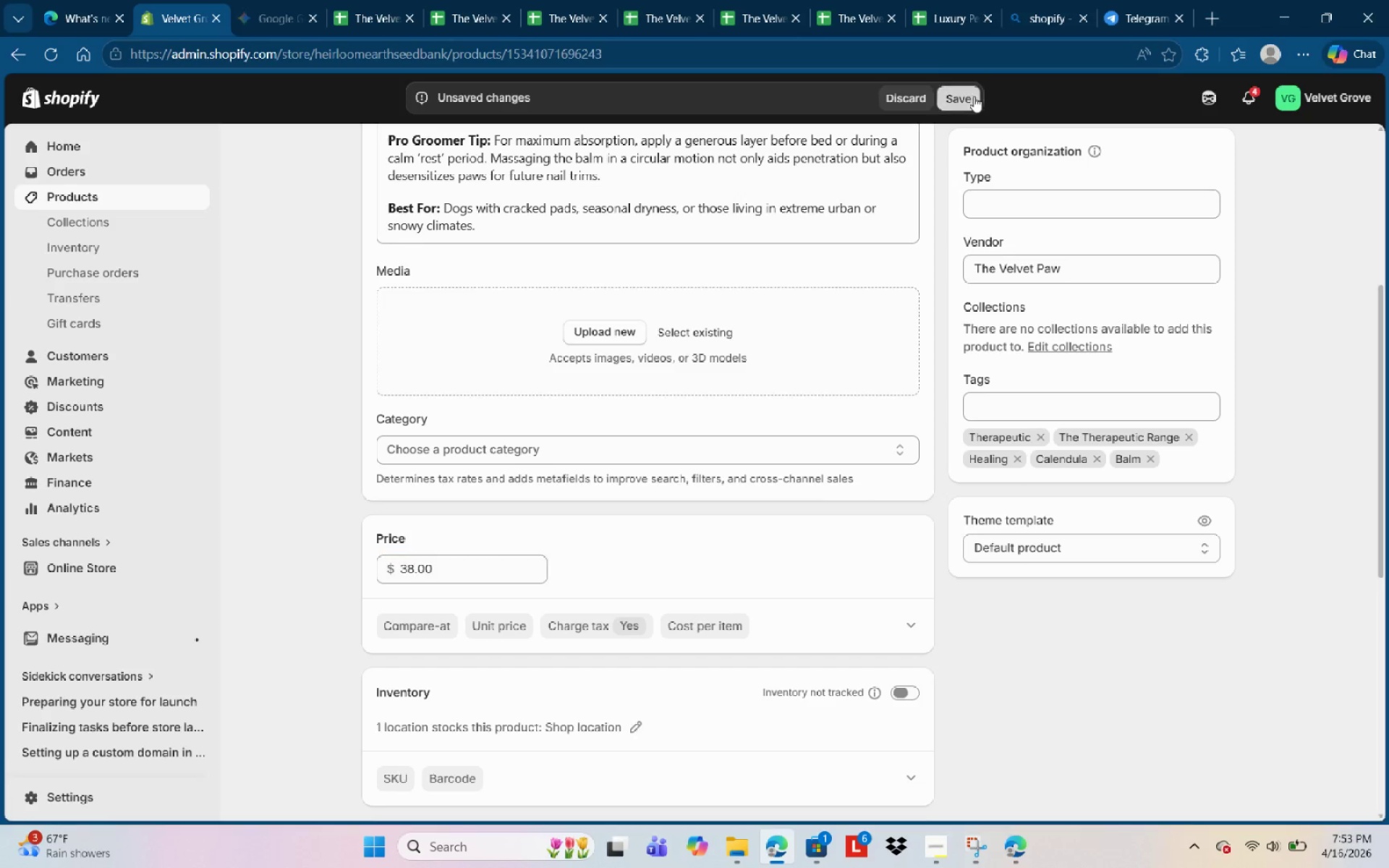 
left_click([71, 195])
 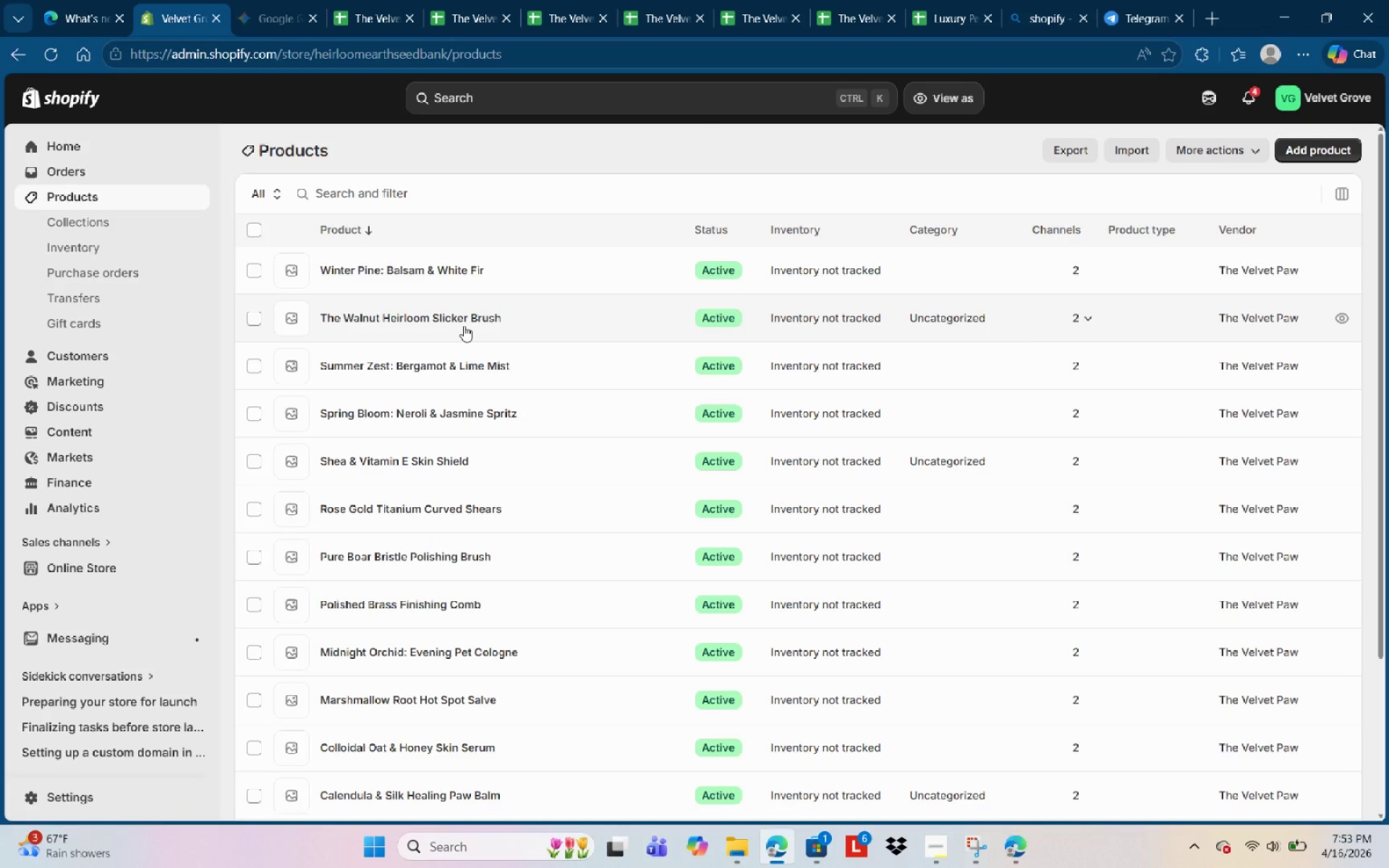 
wait(12.59)
 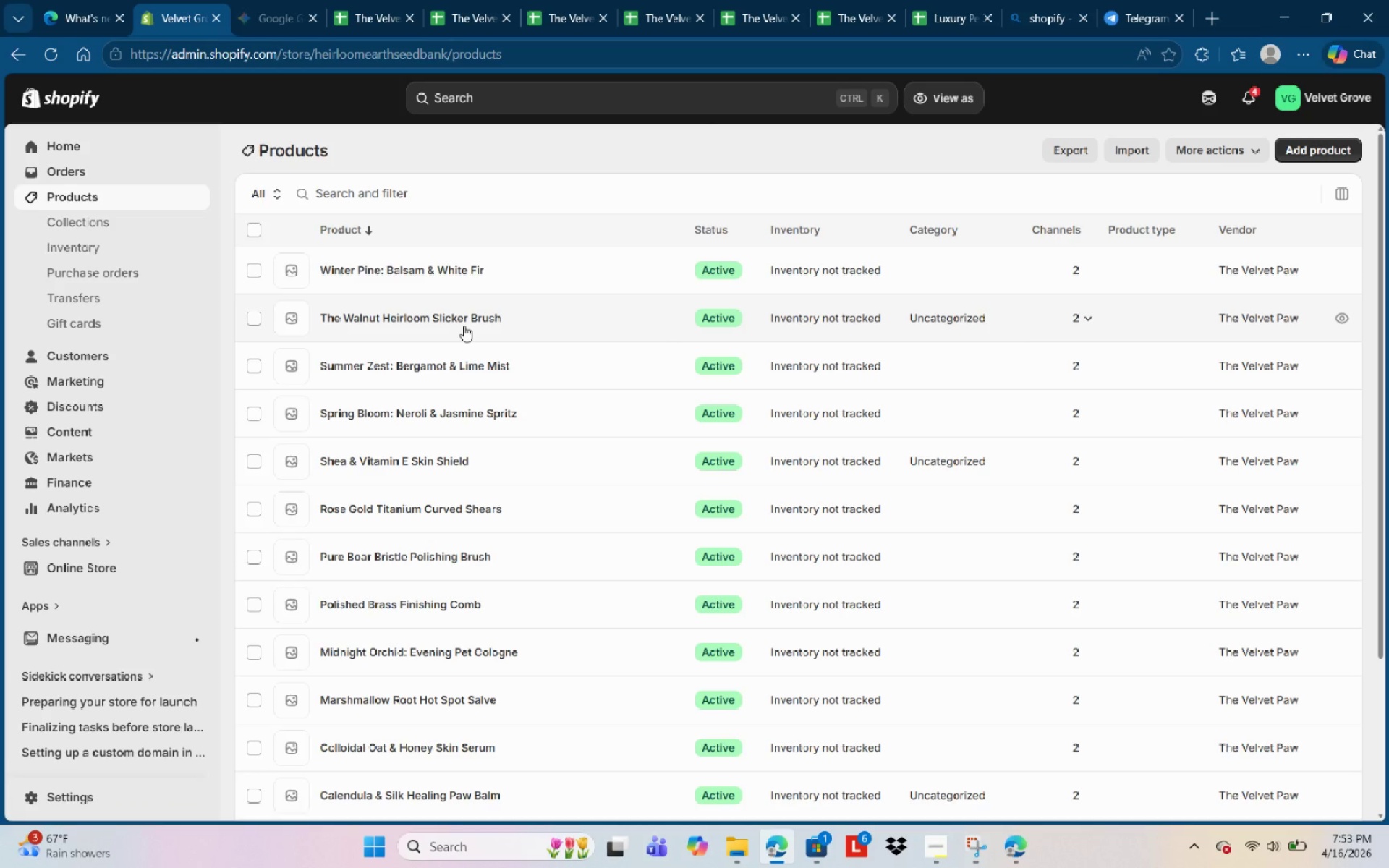 
scroll: coordinate [437, 655], scroll_direction: down, amount: 3.0
 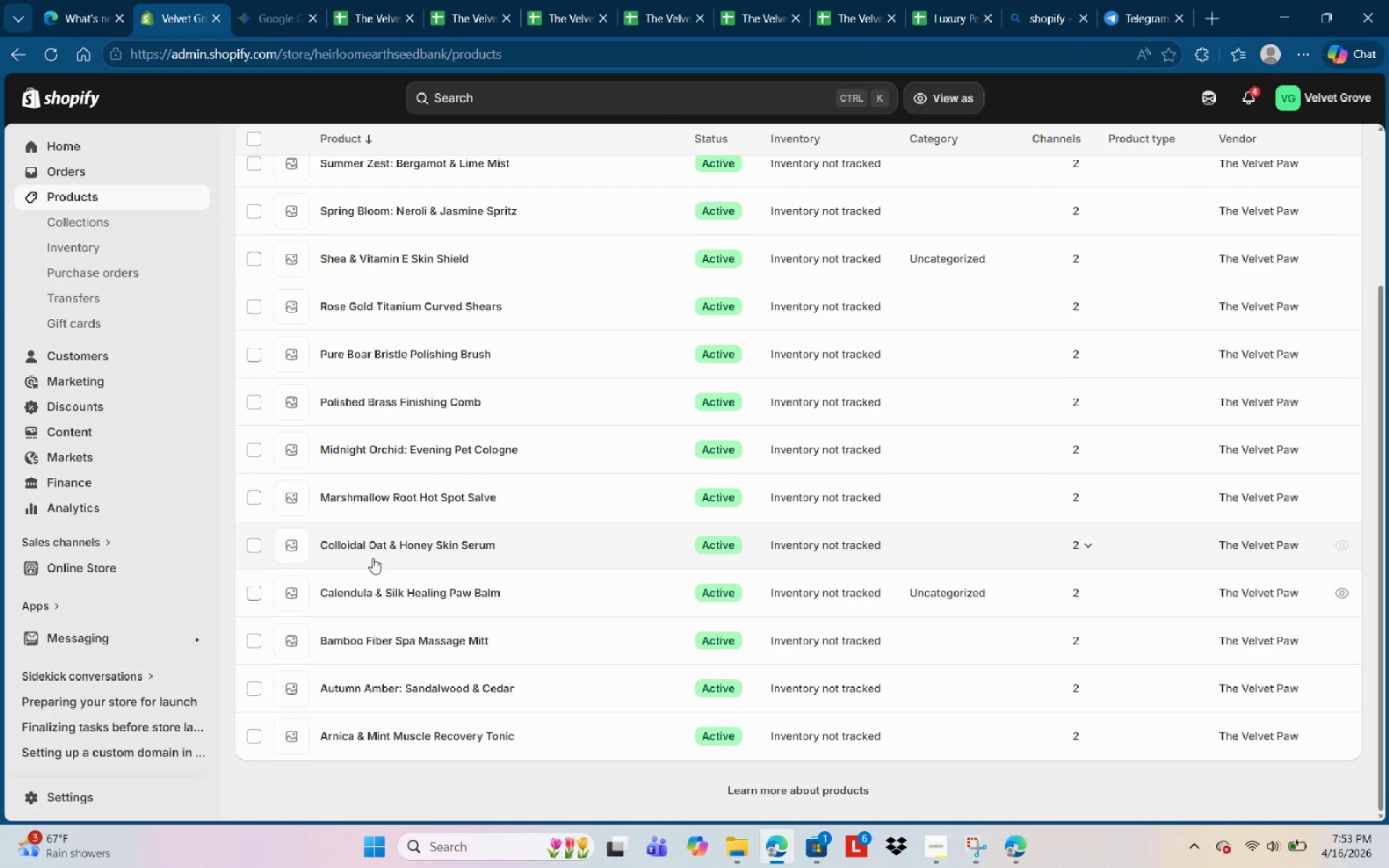 
left_click([380, 496])
 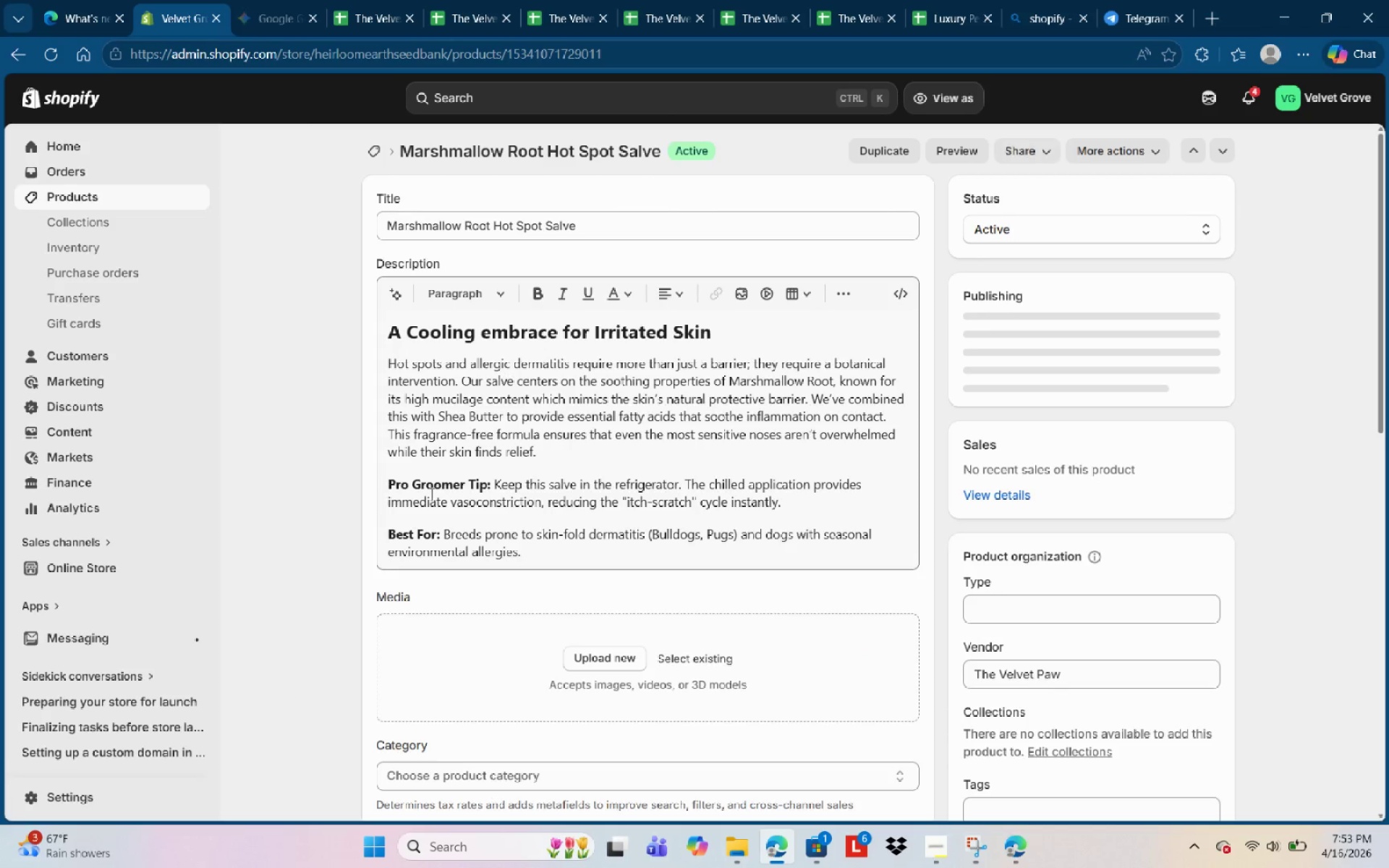 
scroll: coordinate [582, 642], scroll_direction: down, amount: 2.0
 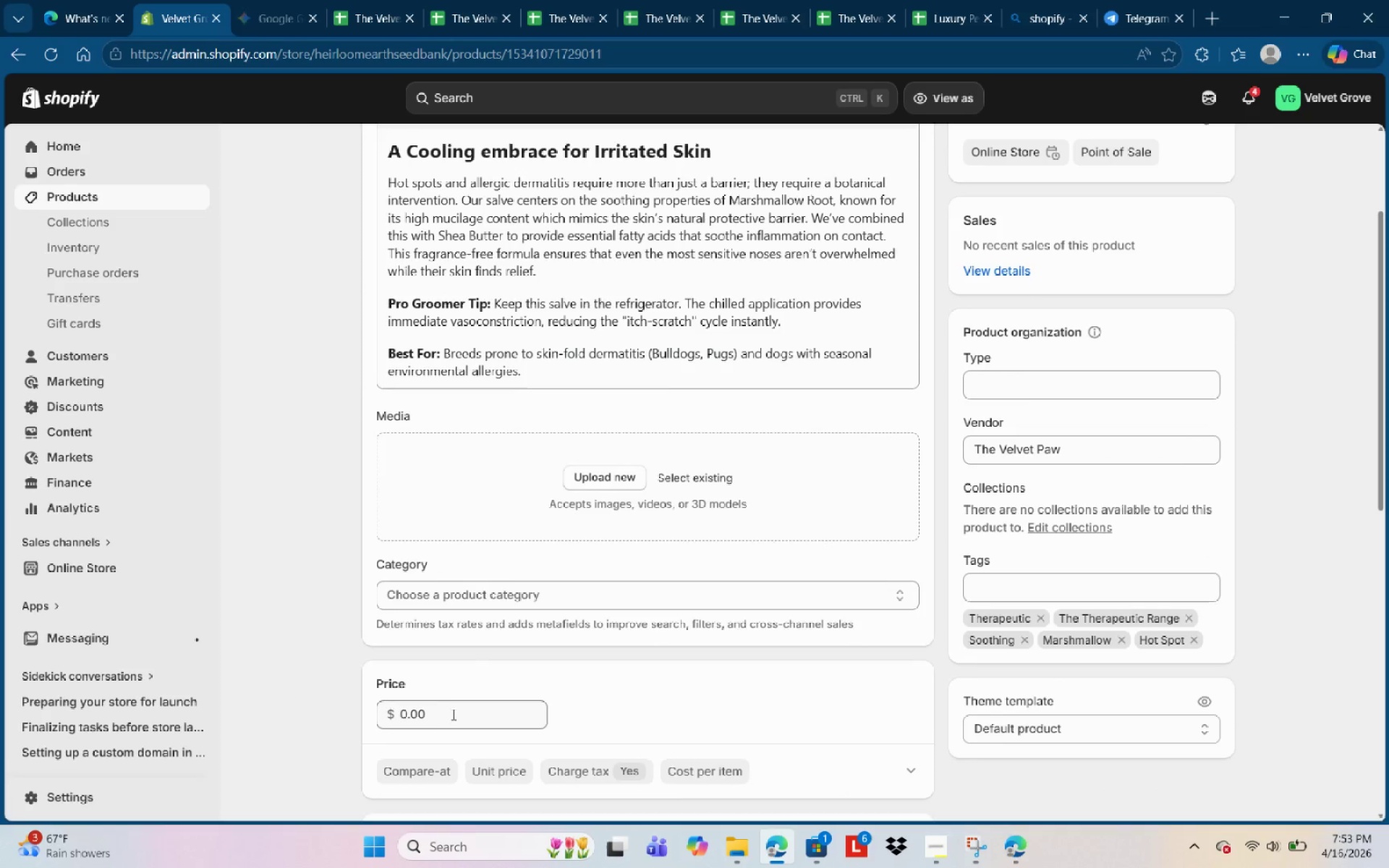 
left_click([456, 717])
 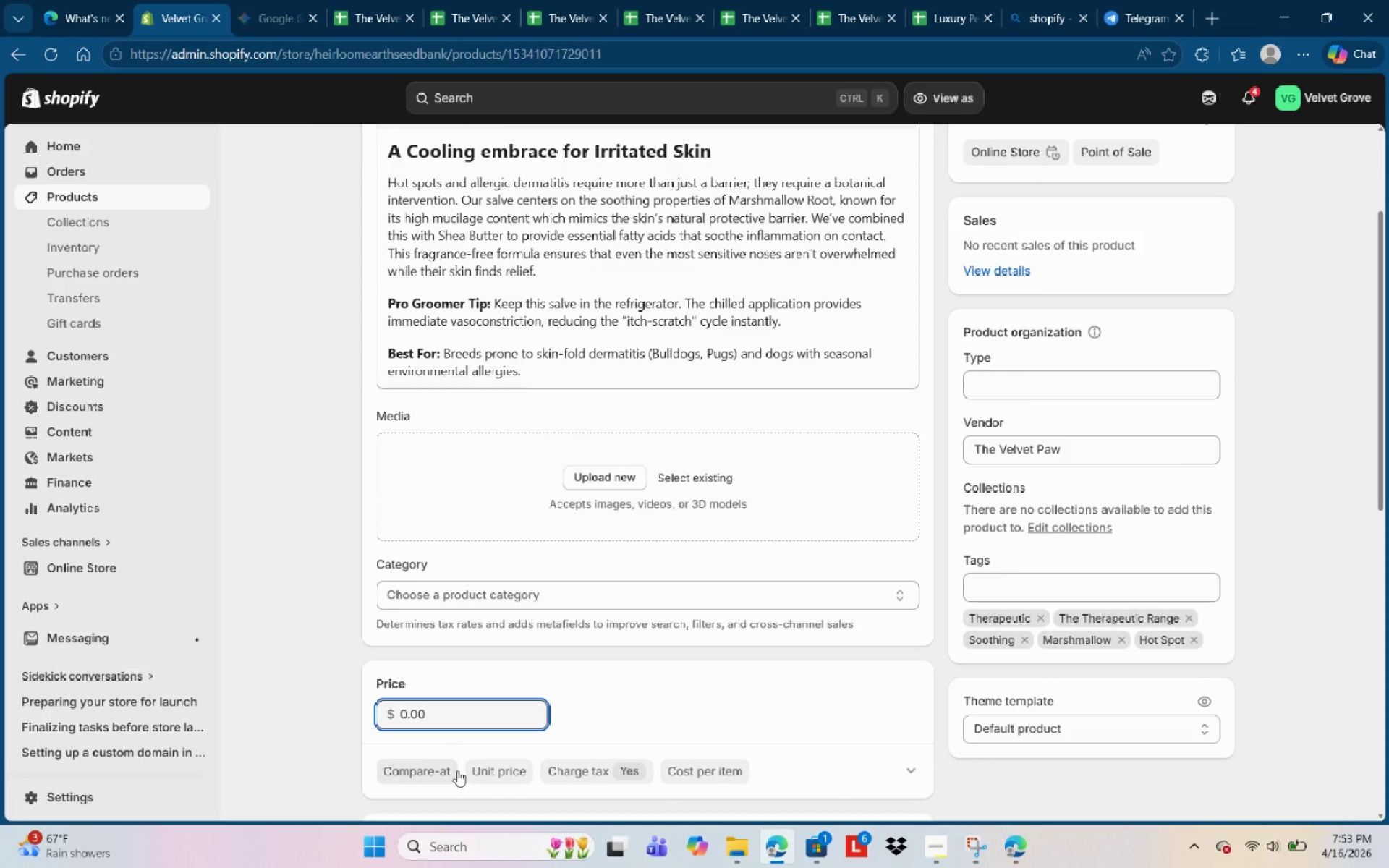 
key(Backspace)
 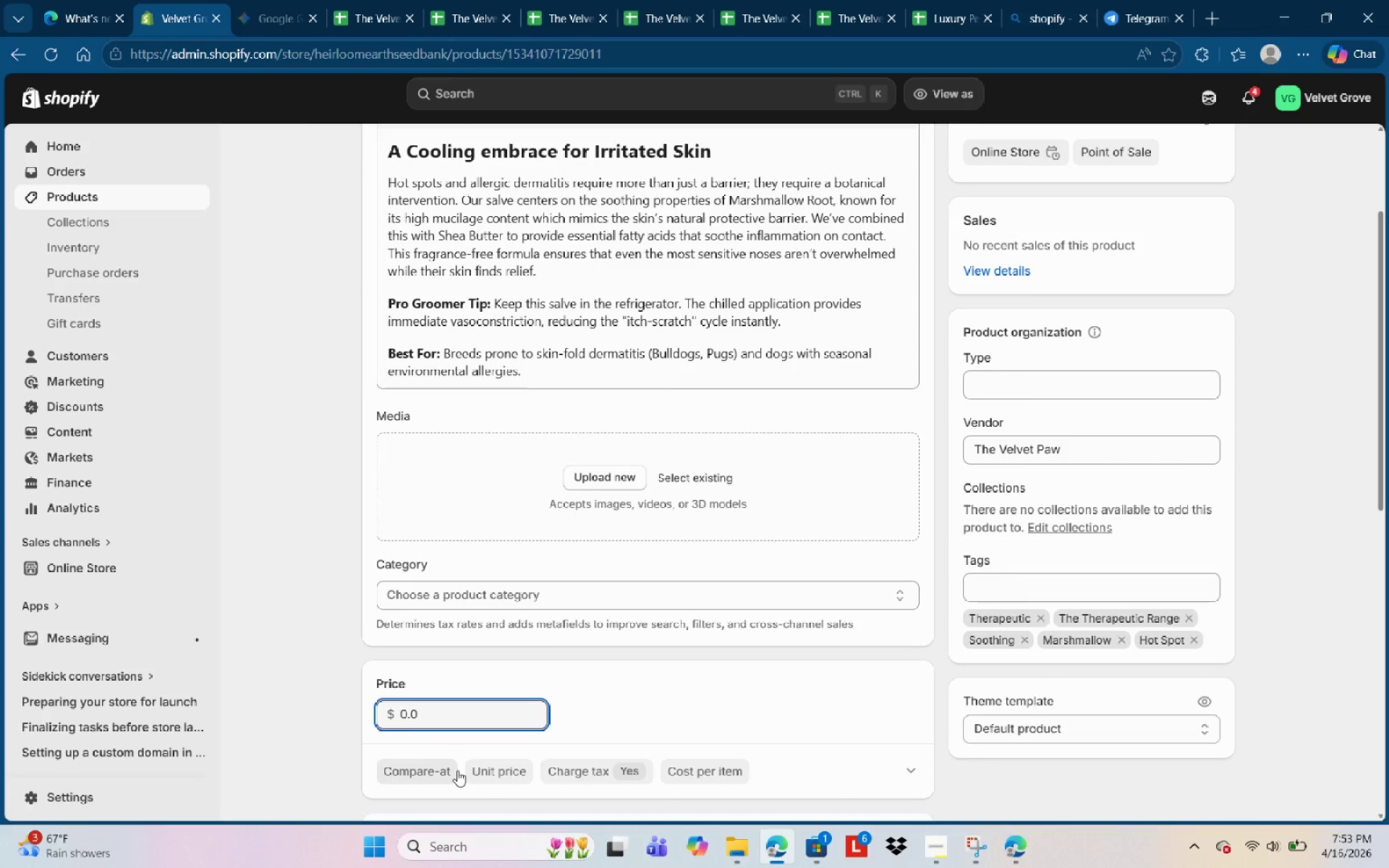 
key(Backspace)
 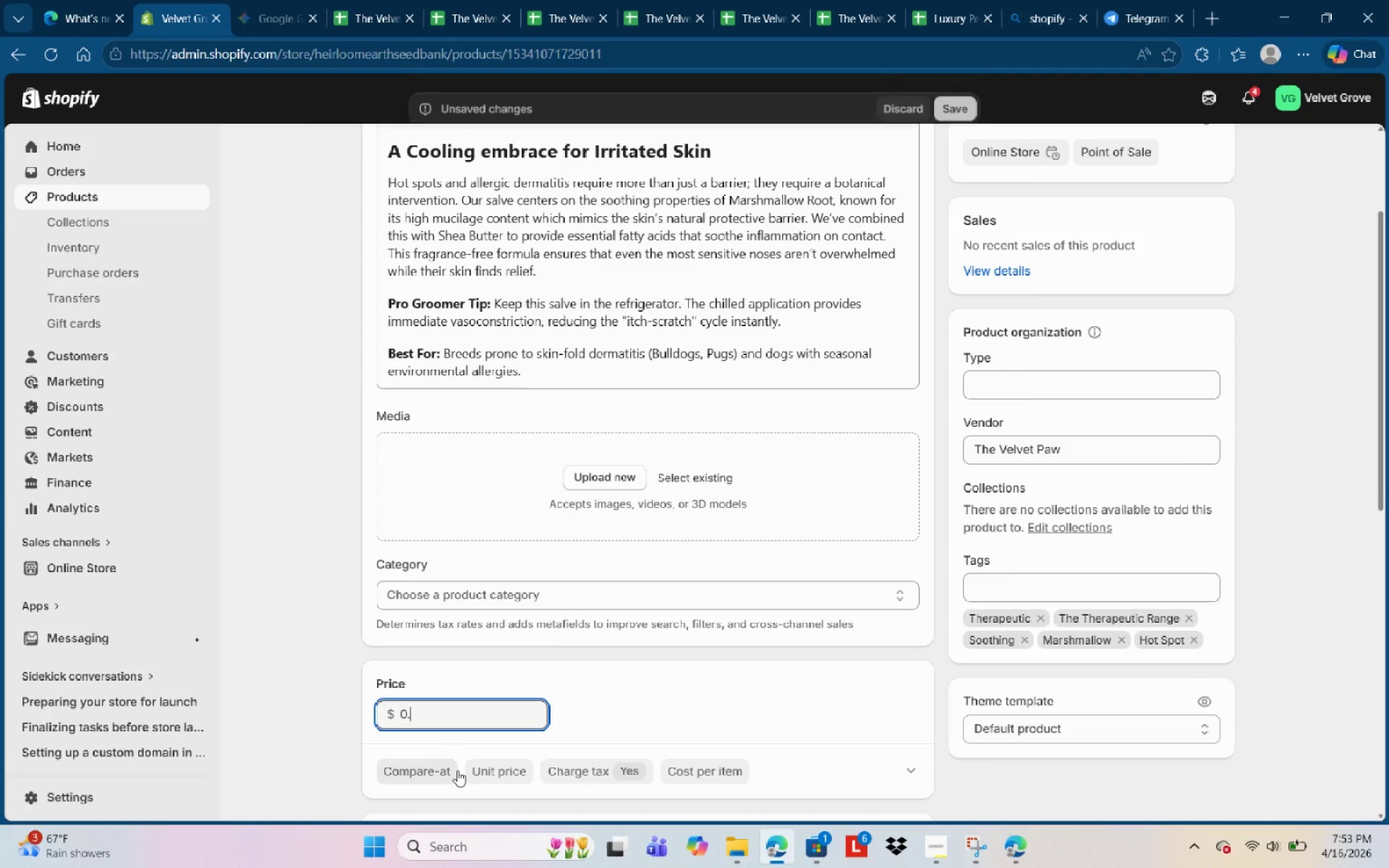 
key(Backspace)
 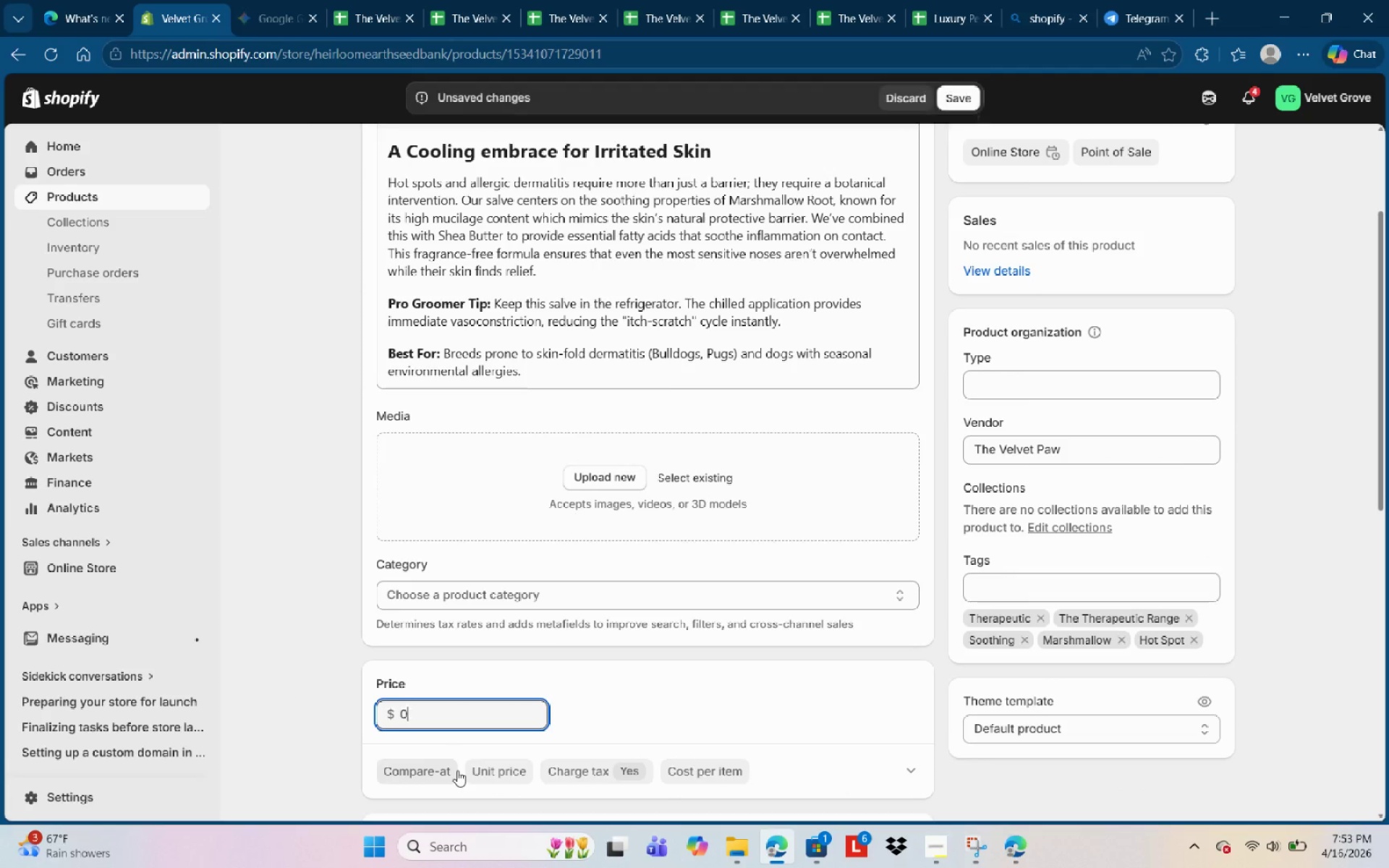 
key(Backspace)
 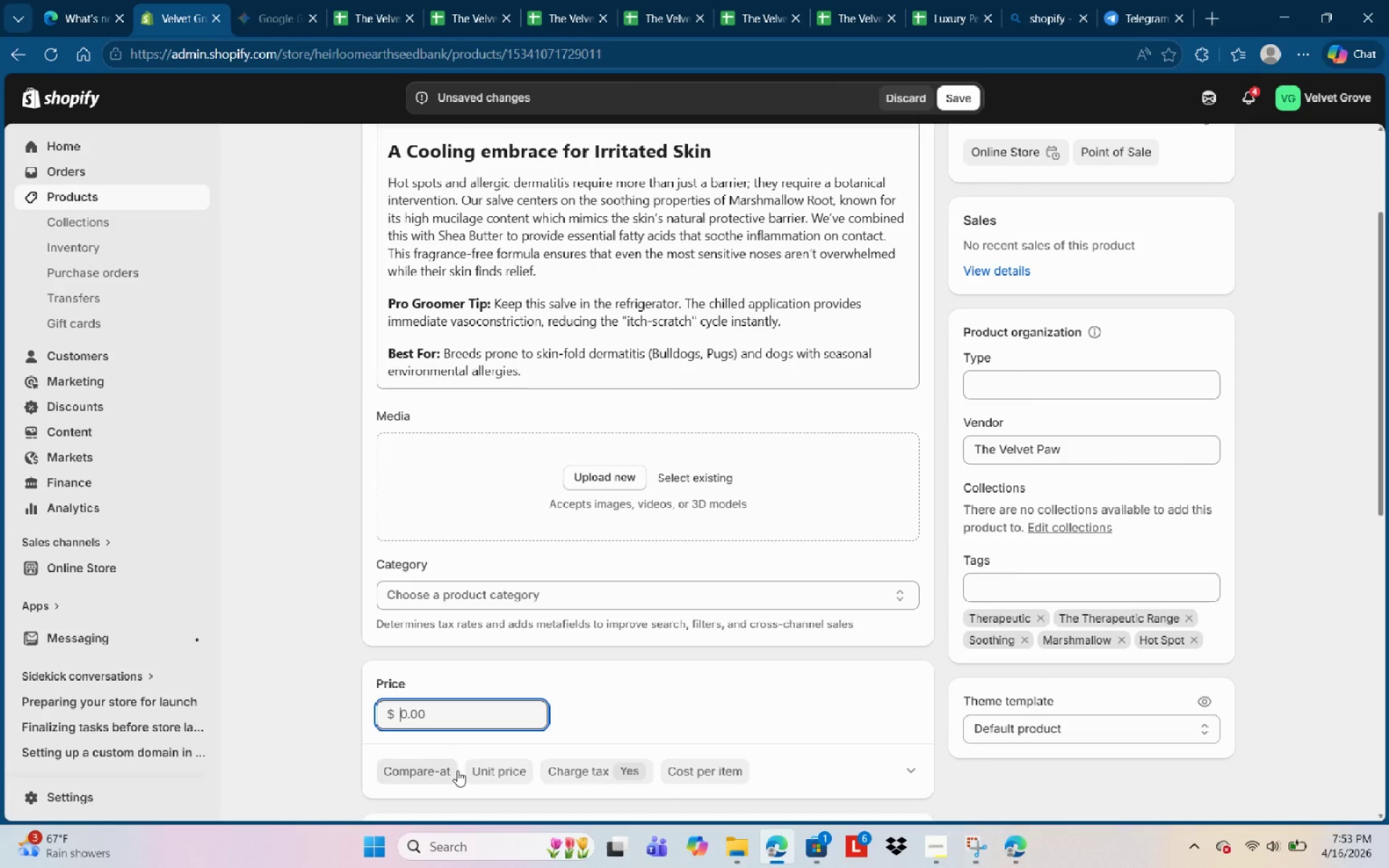 
key(Backspace)
 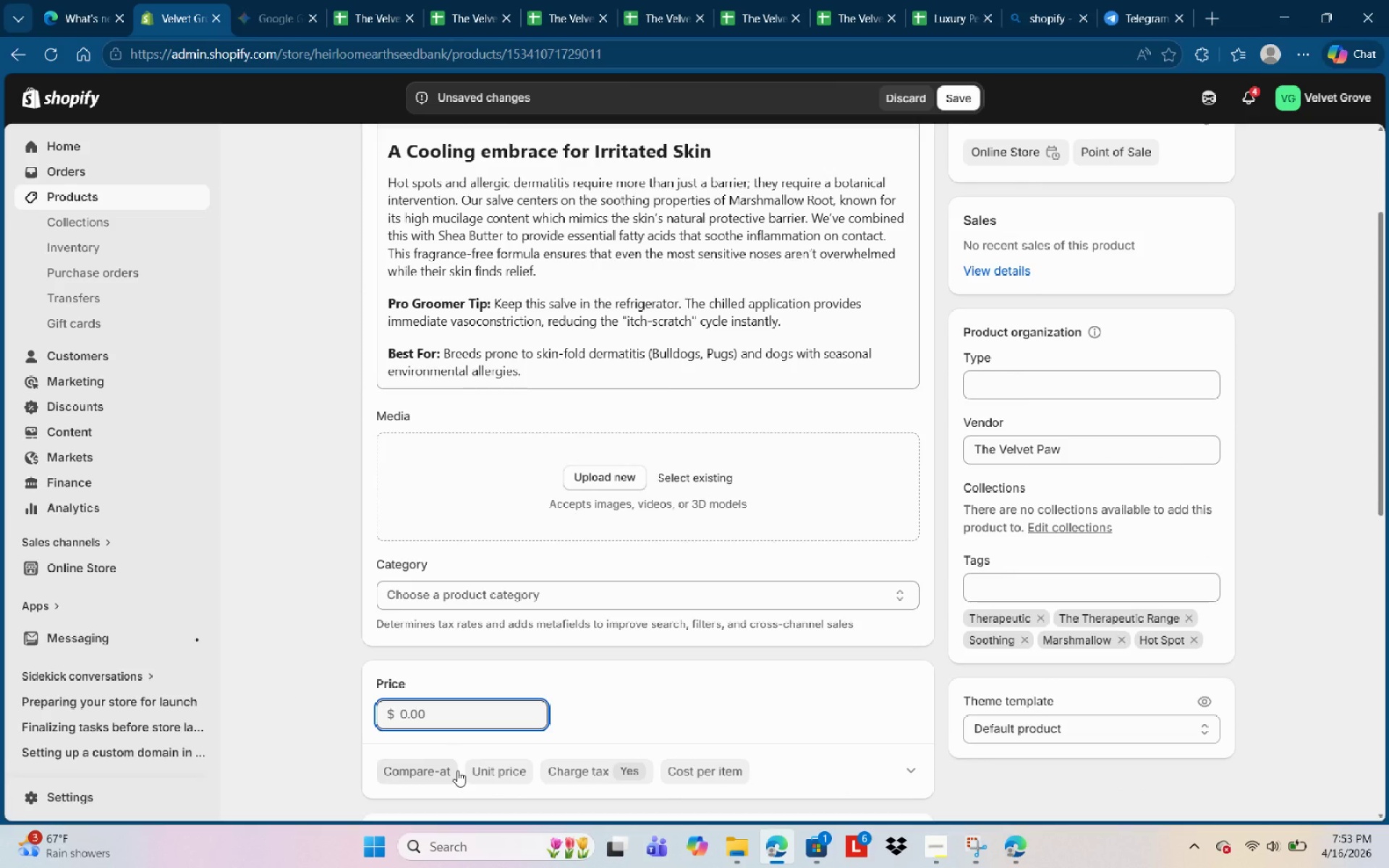 
key(Numpad3)
 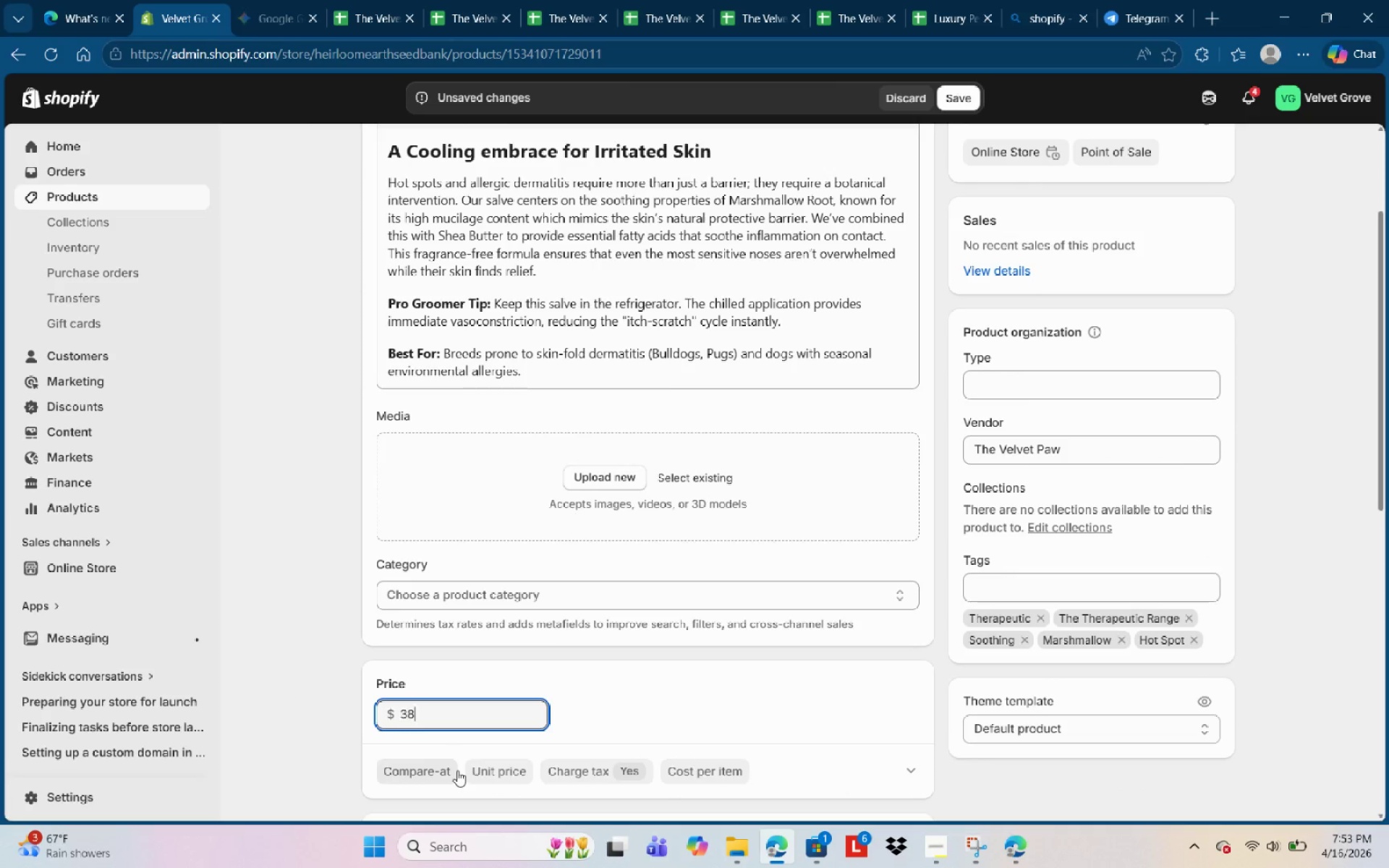 
key(Numpad8)
 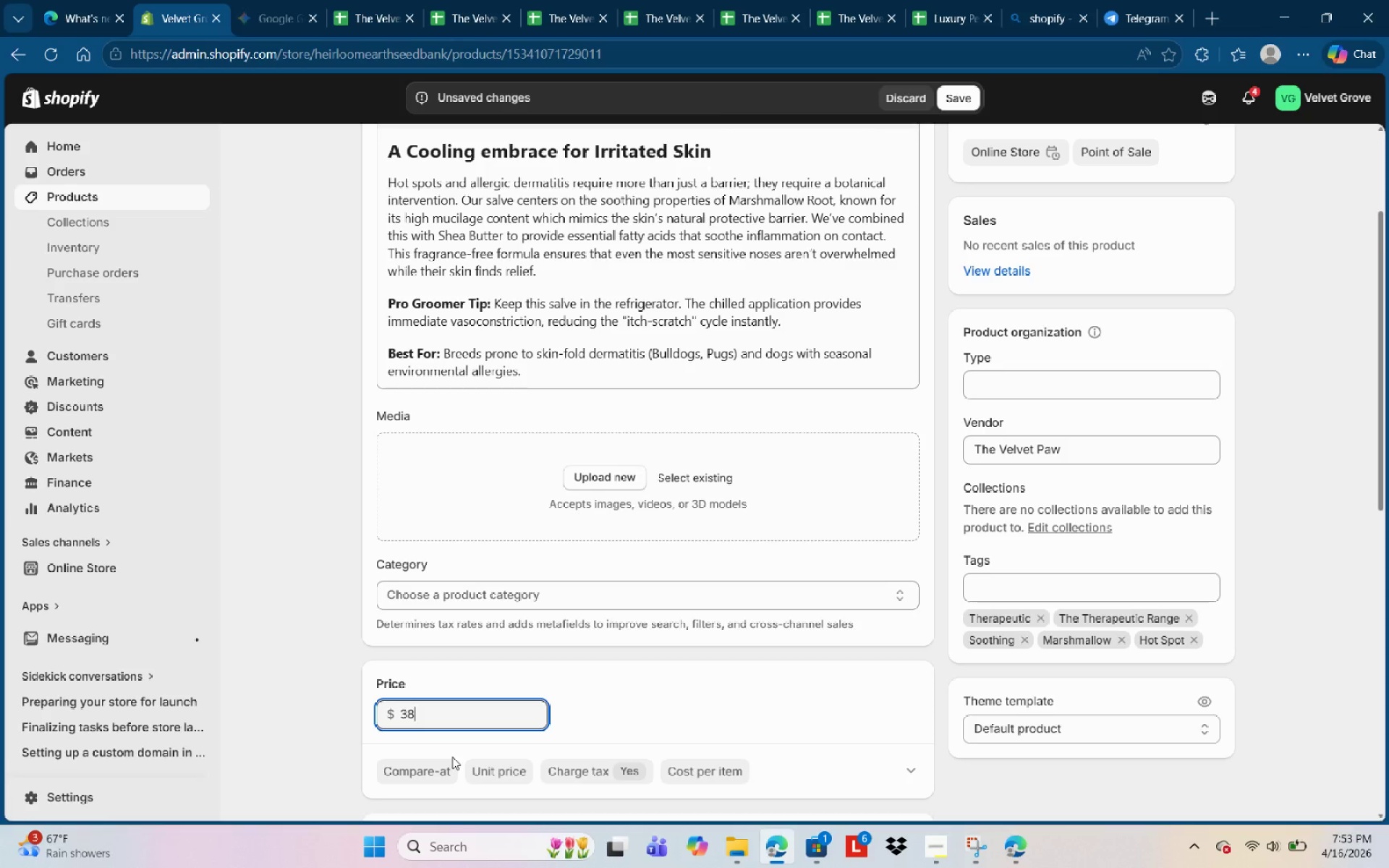 
left_click([688, 694])
 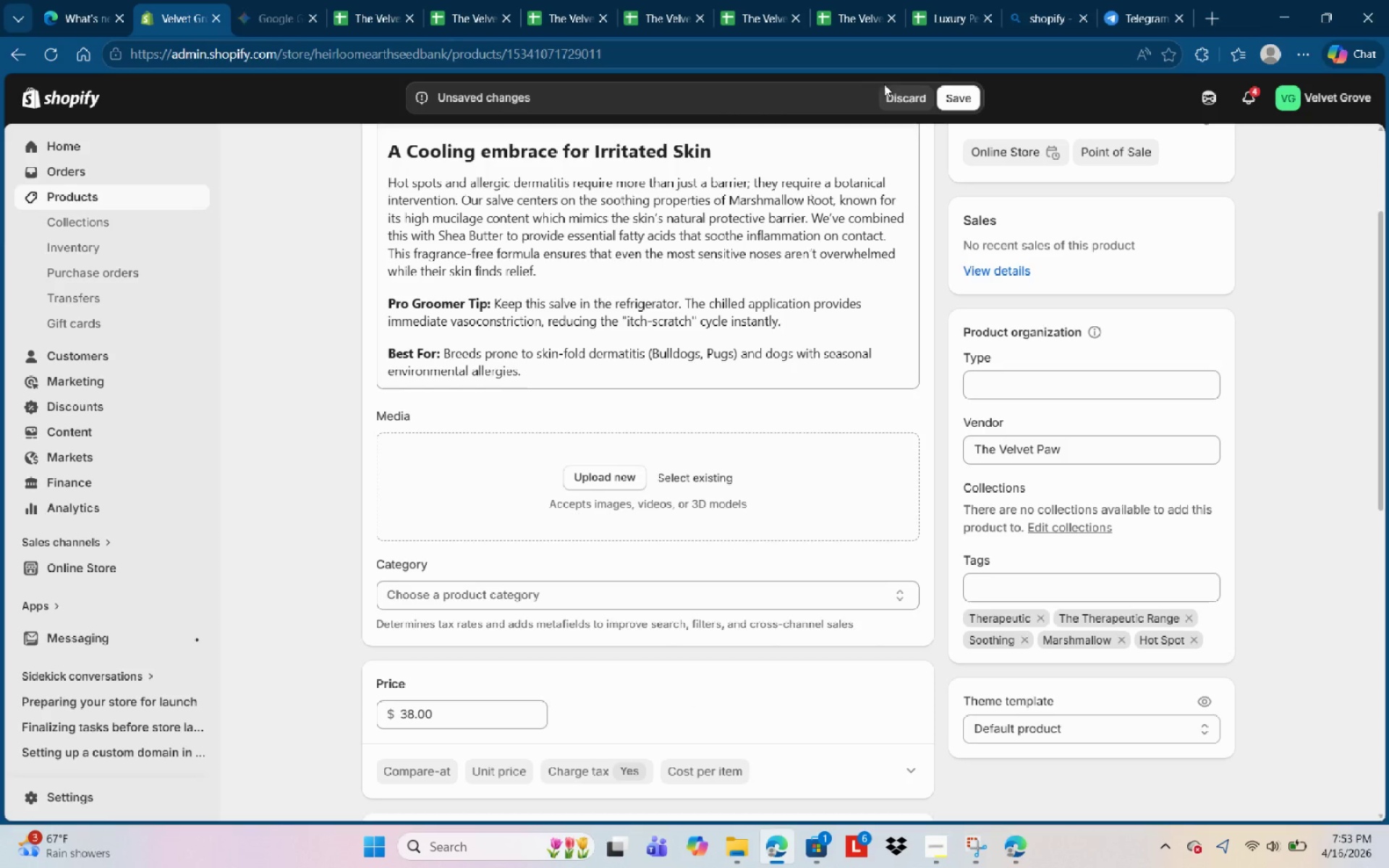 
left_click([953, 106])
 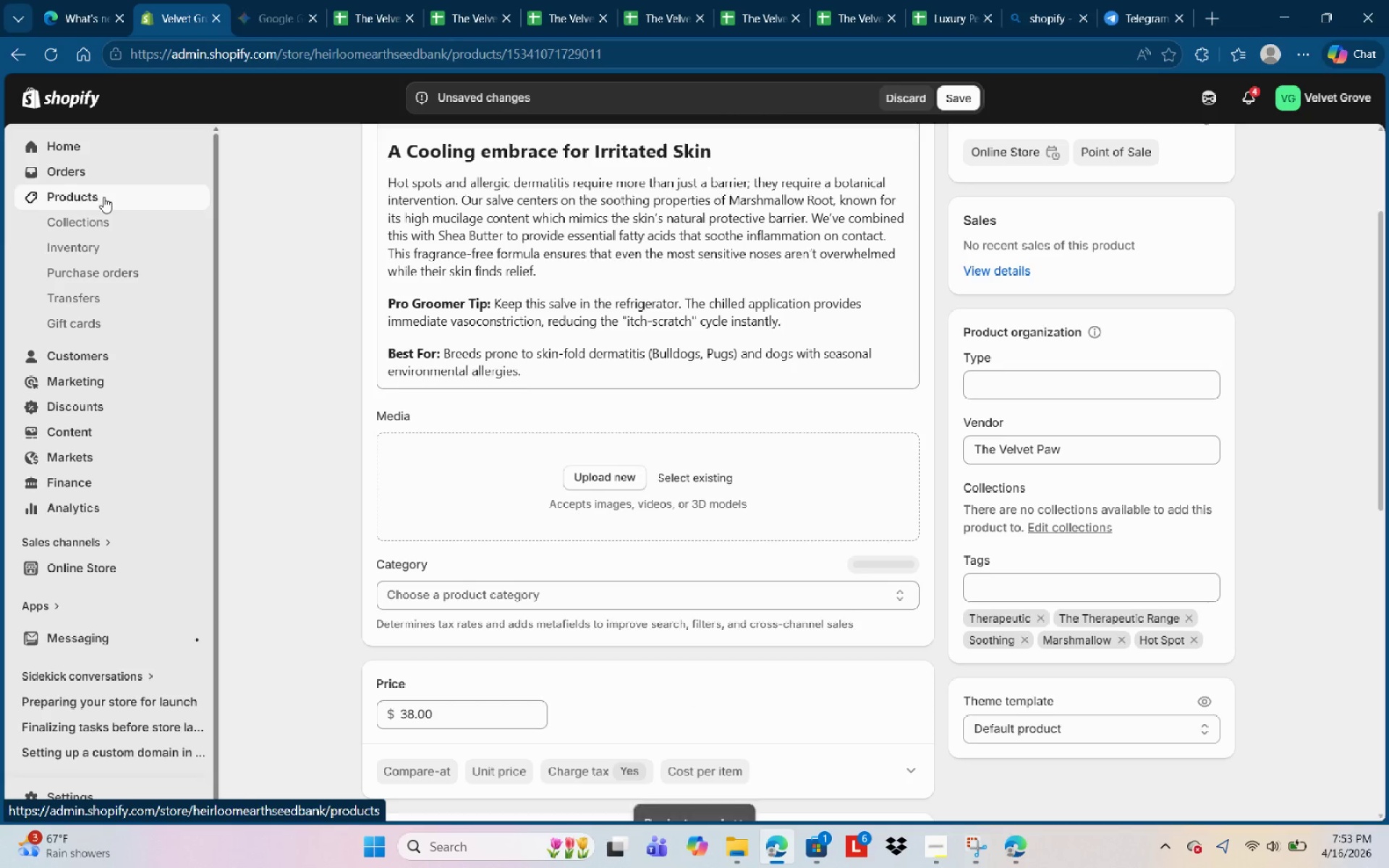 
left_click([103, 197])
 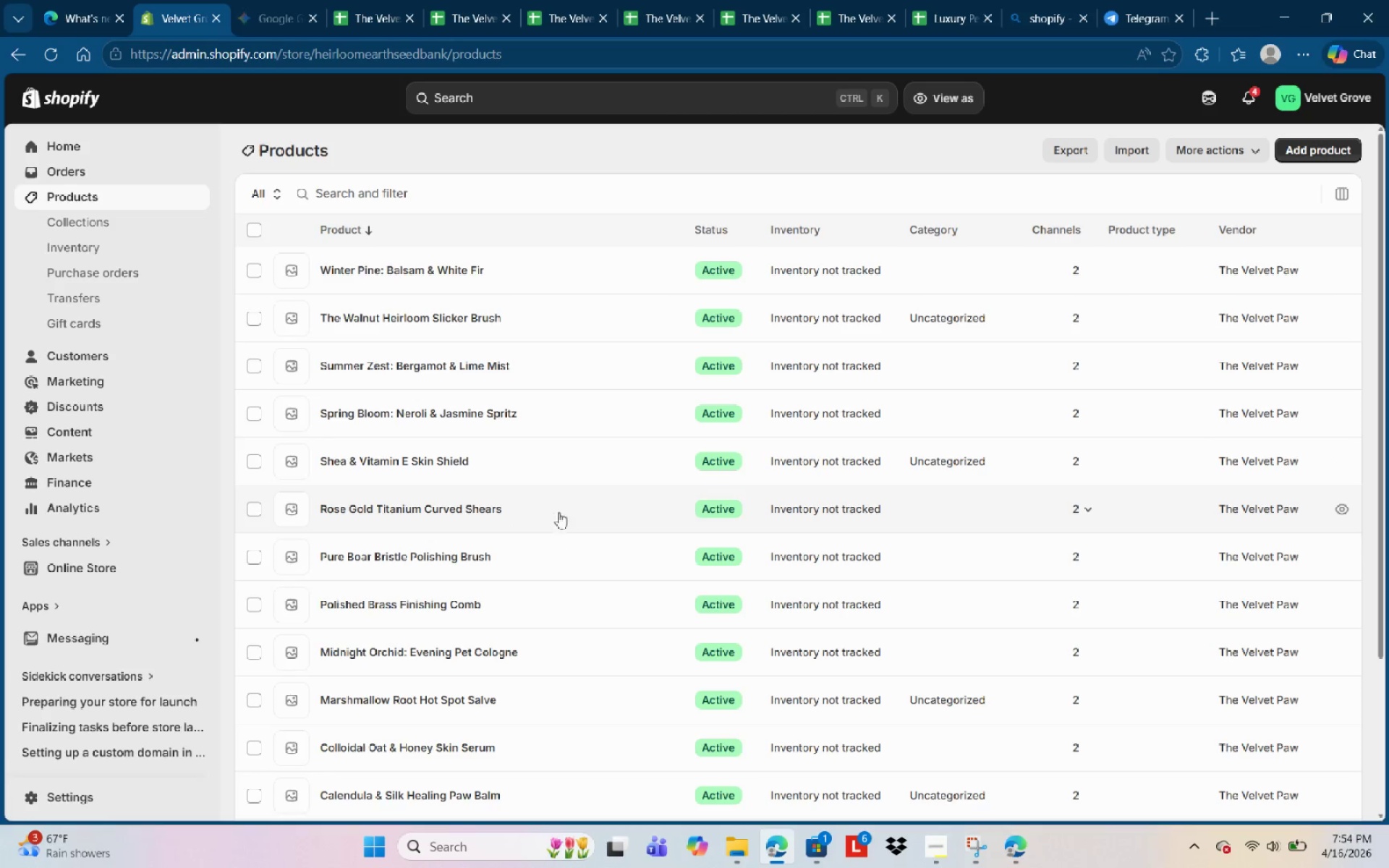 
wait(10.88)
 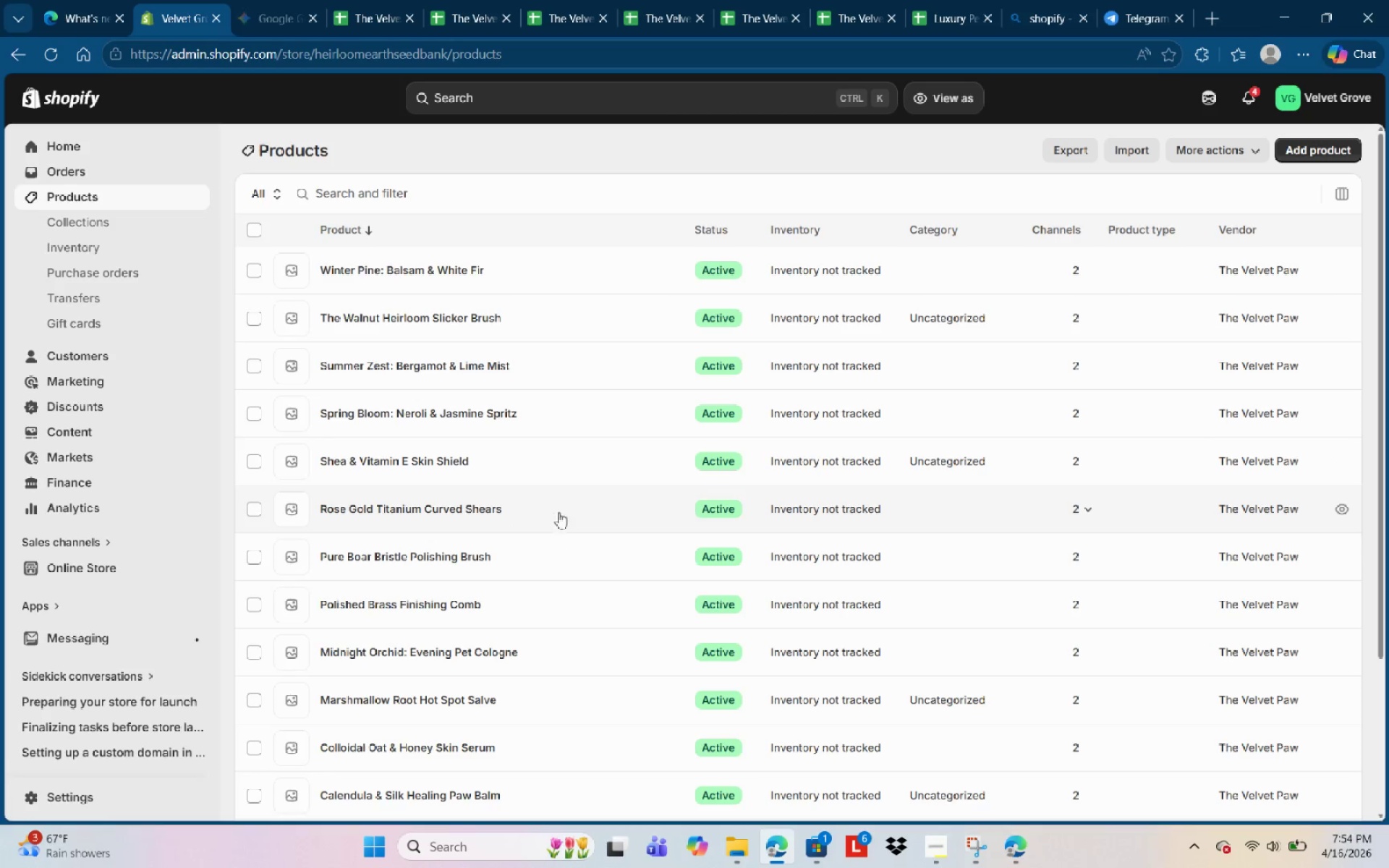 
scroll: coordinate [568, 530], scroll_direction: down, amount: 5.0
 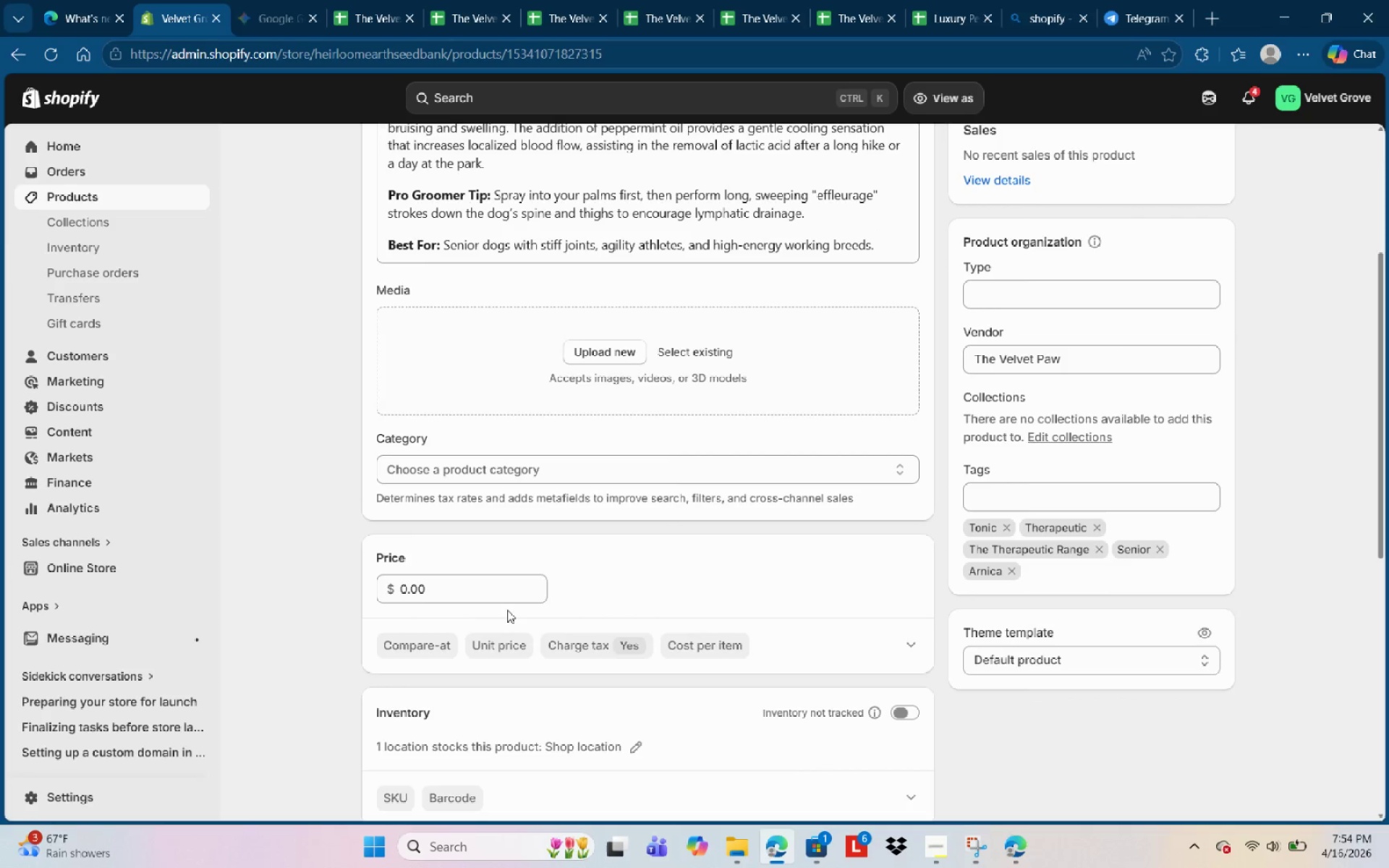 
left_click([490, 587])
 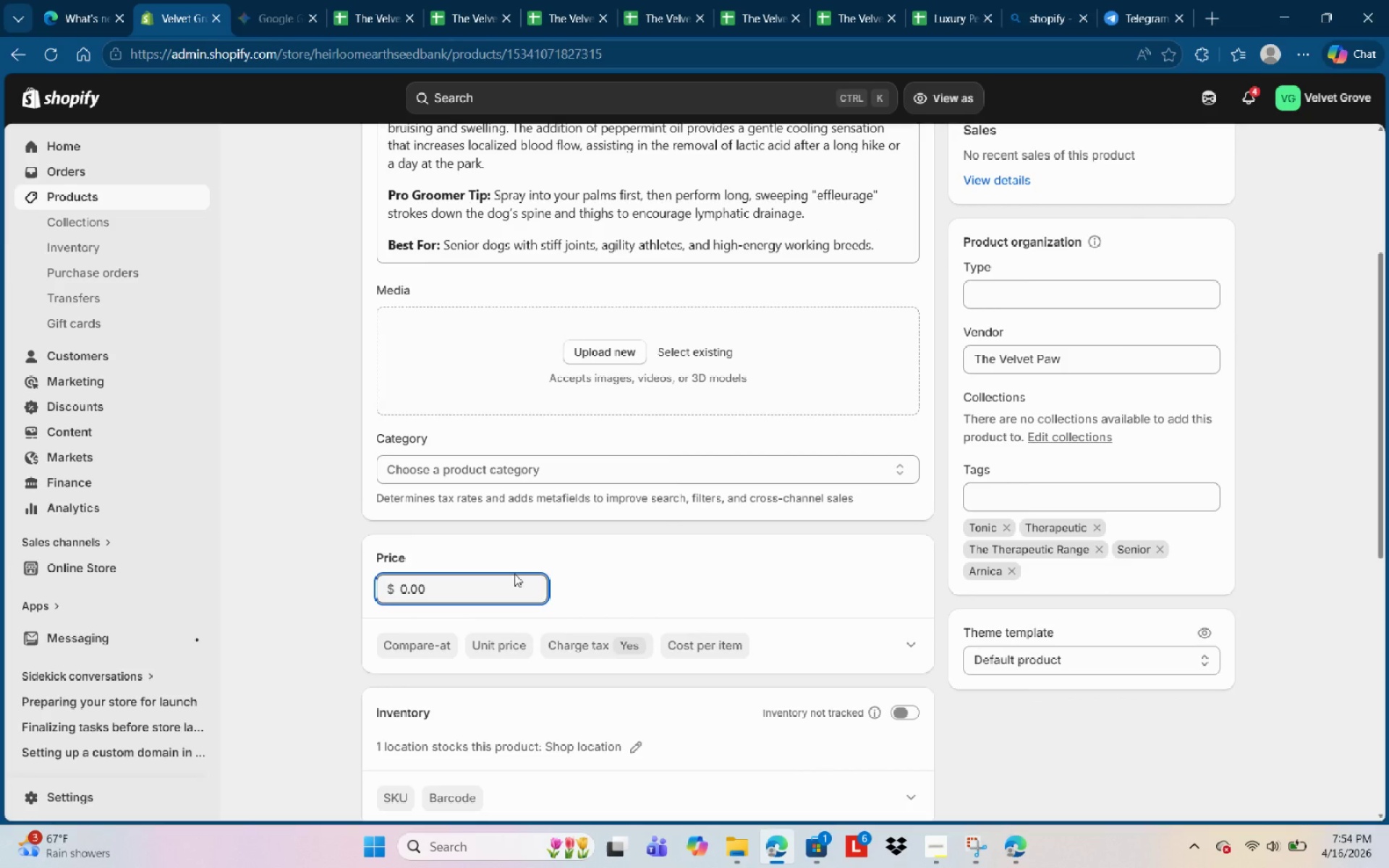 
key(Backspace)
 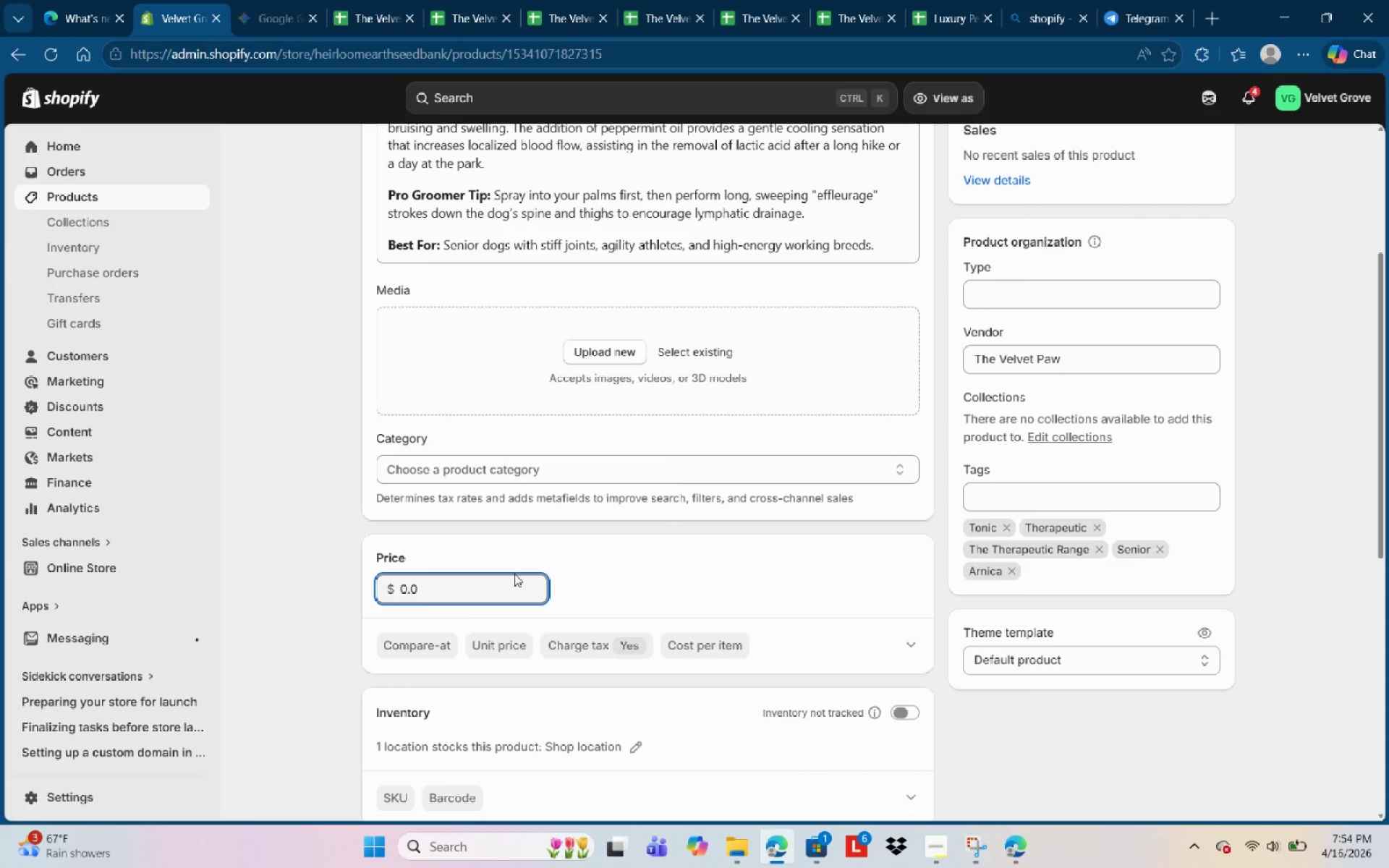 
key(Backspace)
 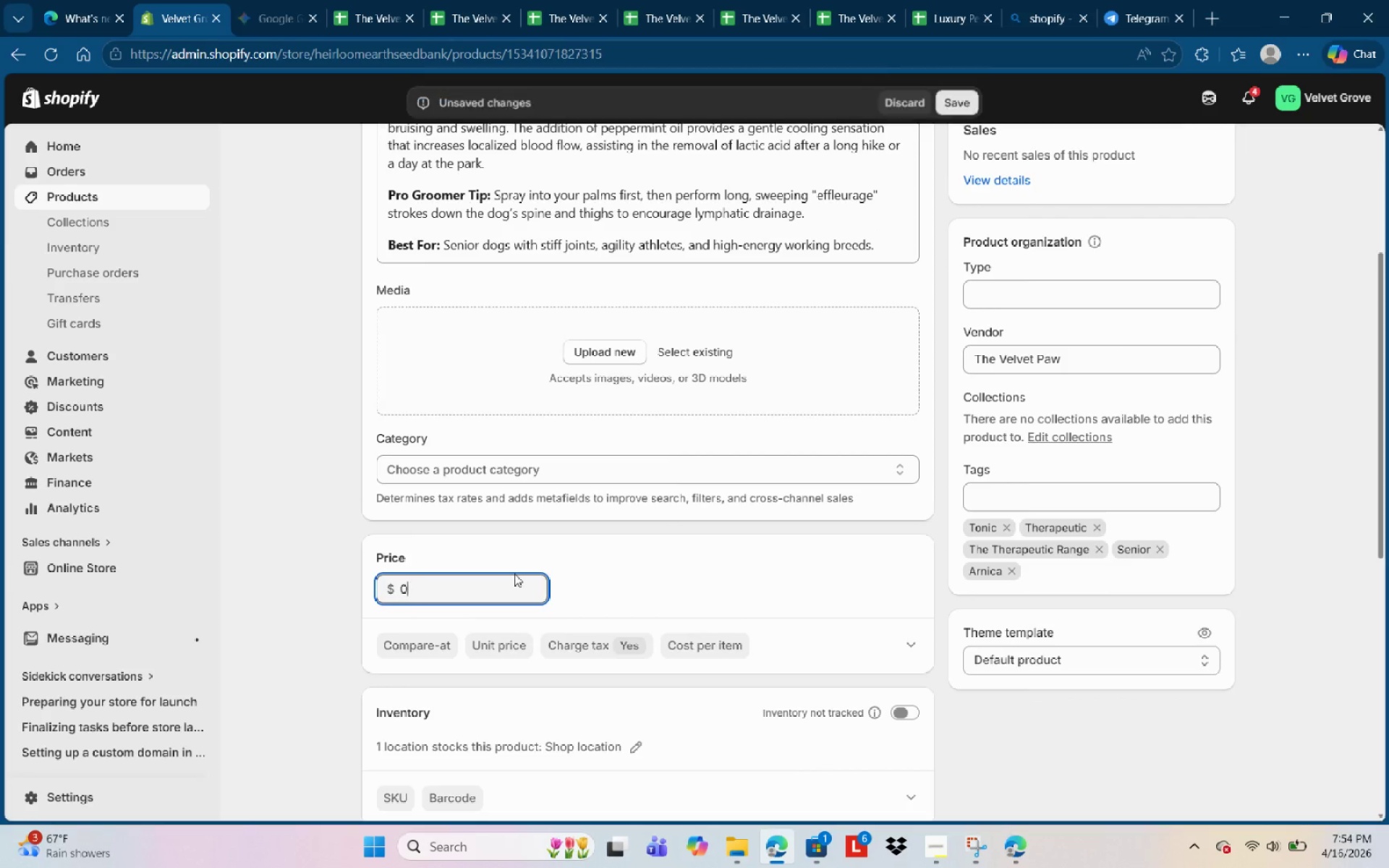 
key(Backspace)
 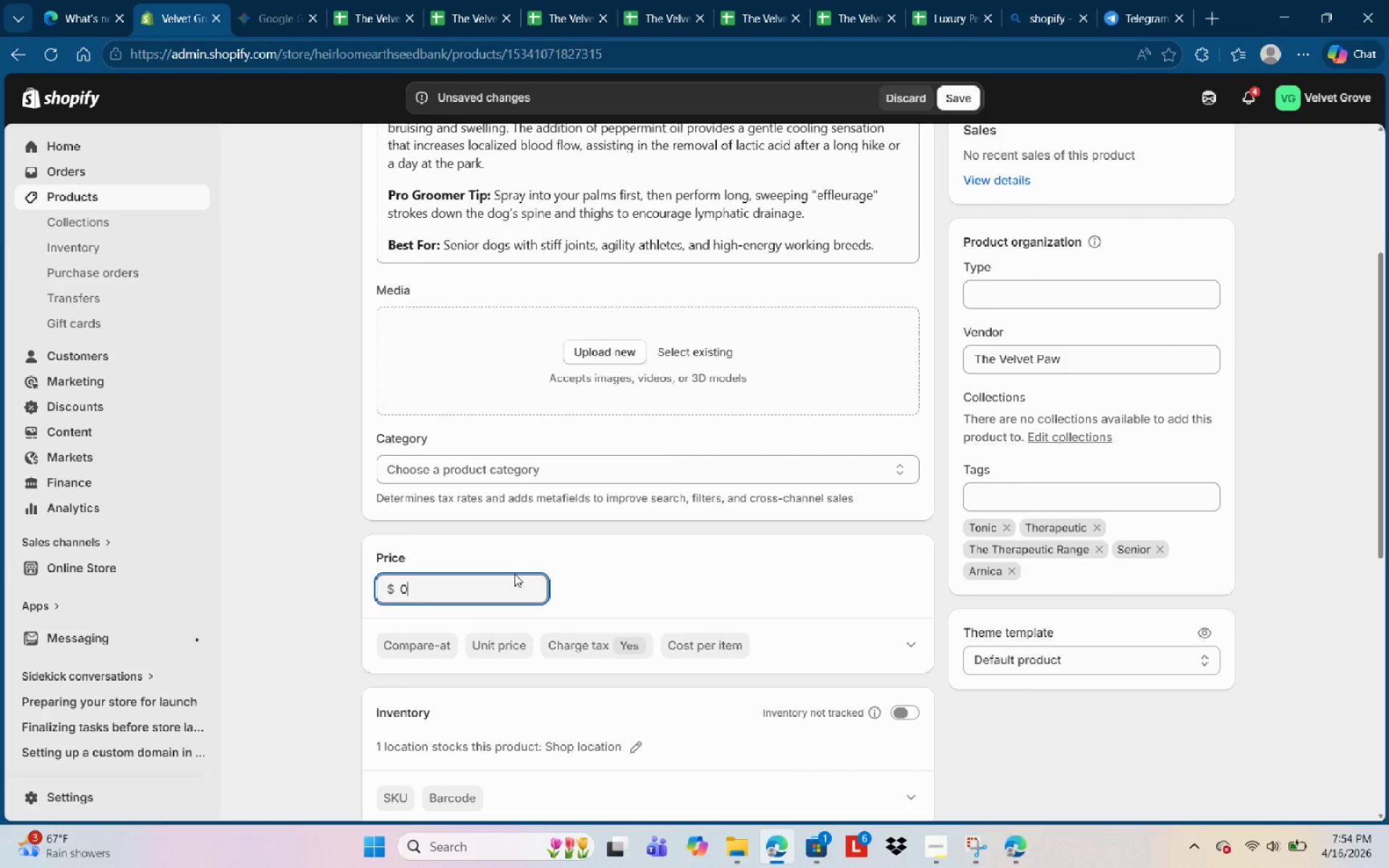 
key(Backspace)
 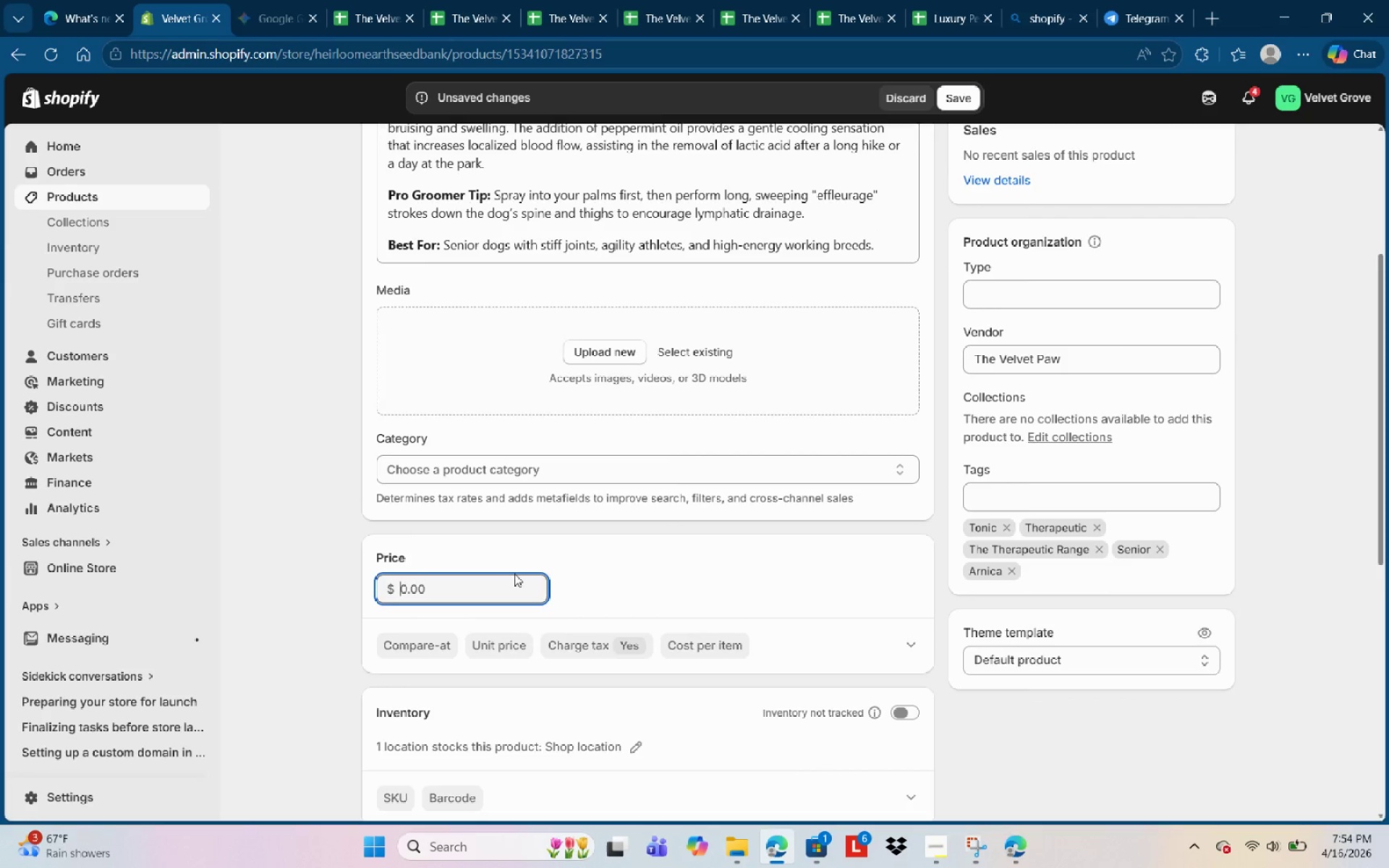 
key(Backspace)
 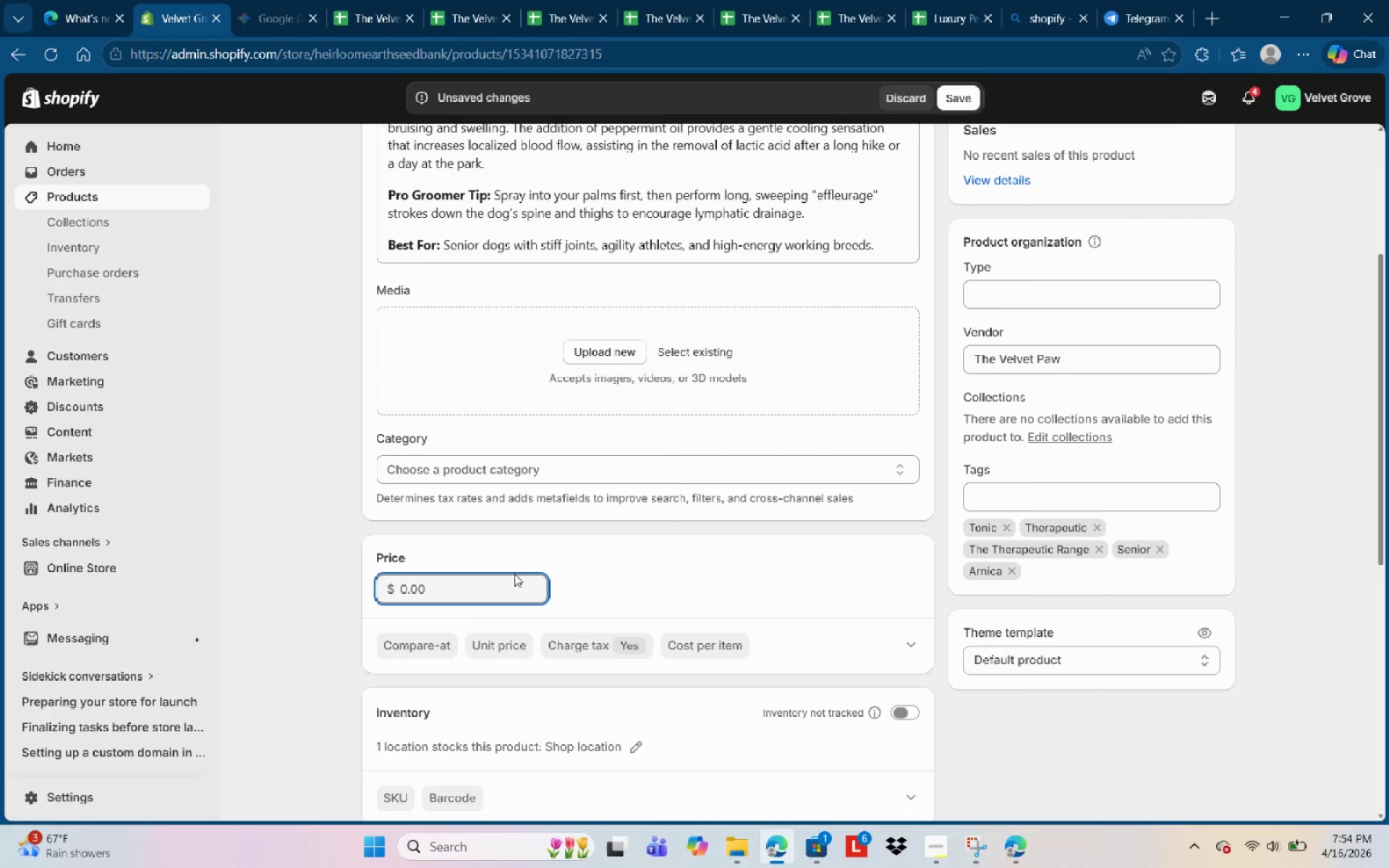 
key(Numpad5)
 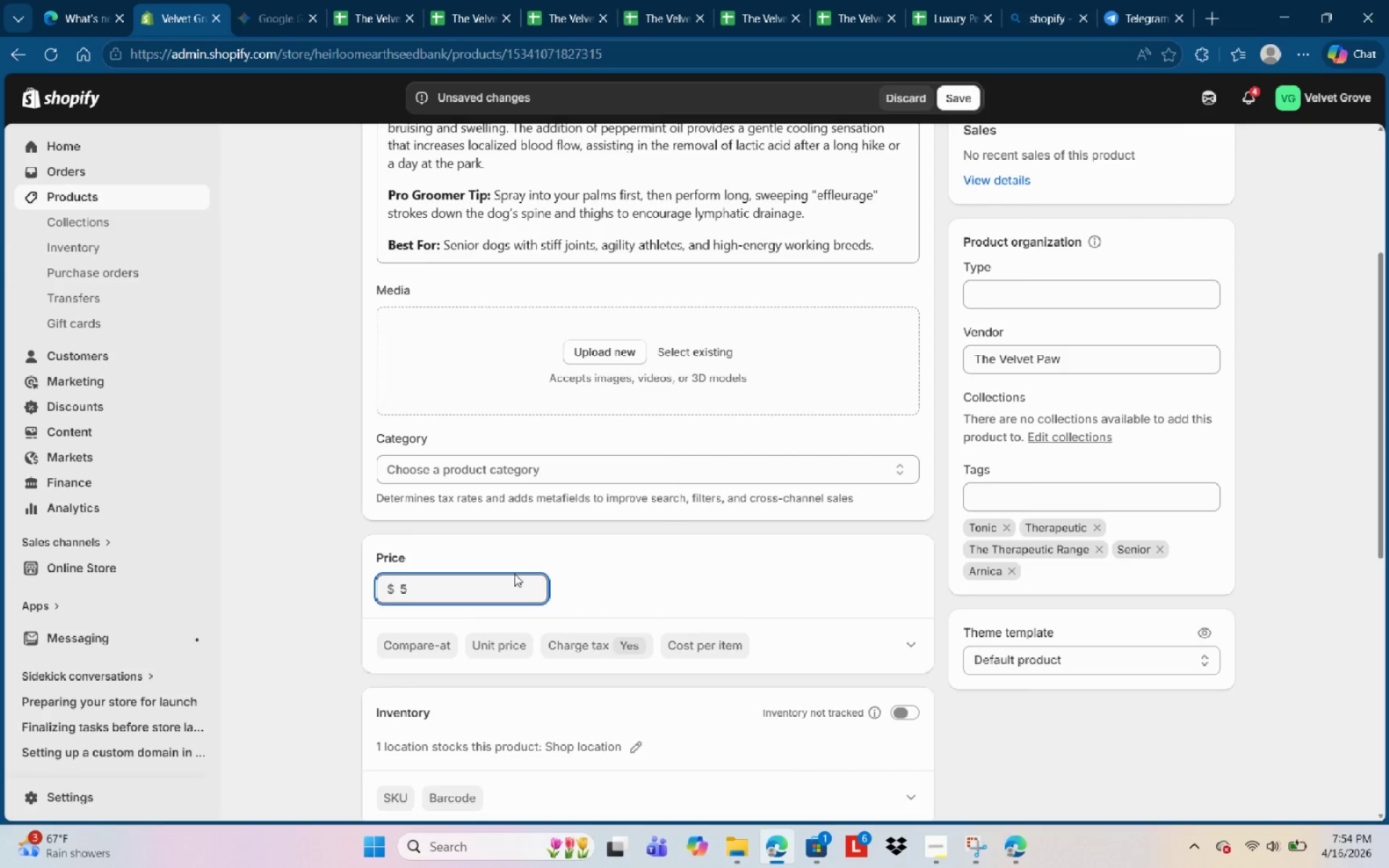 
key(Numpad5)
 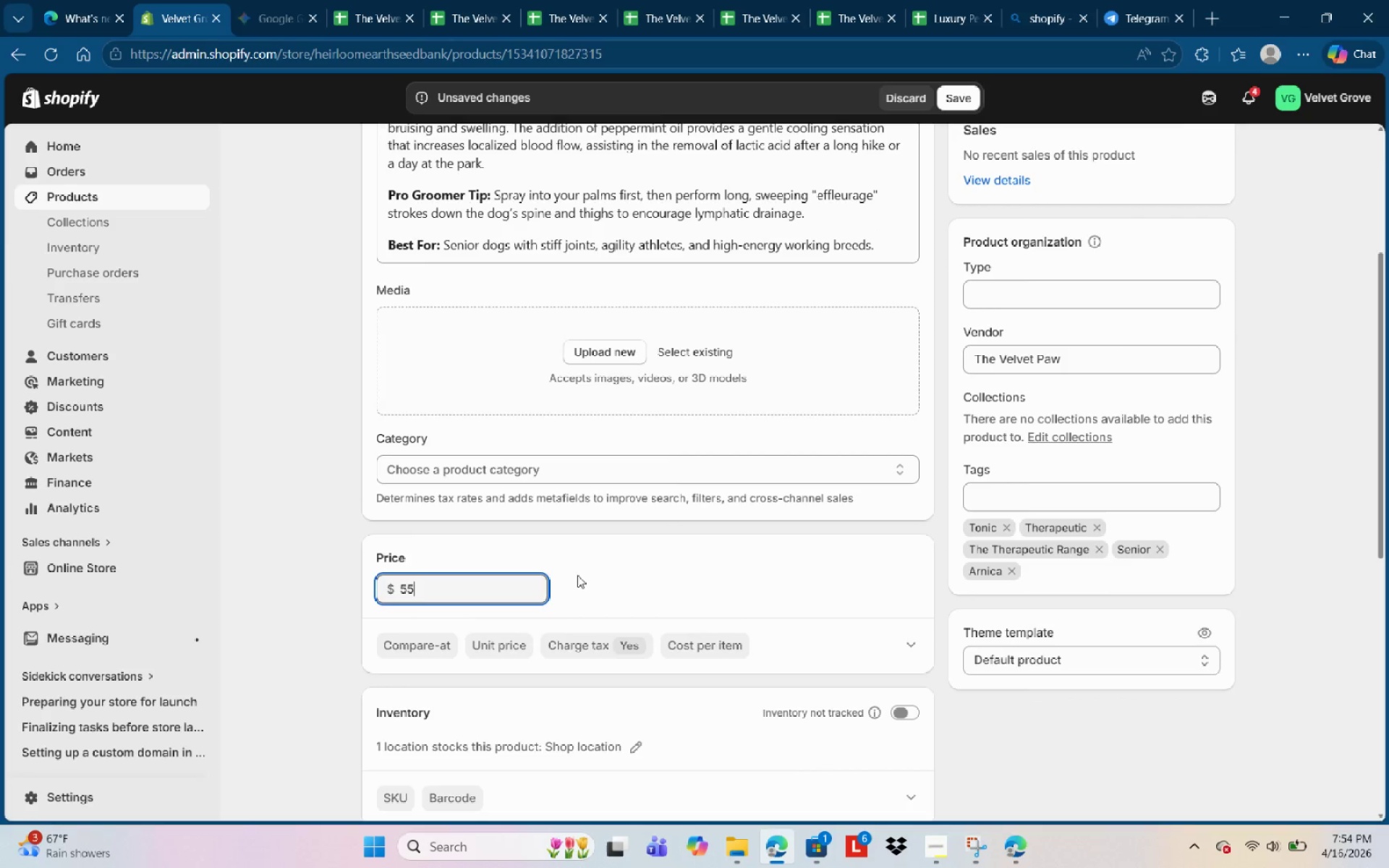 
left_click([579, 576])
 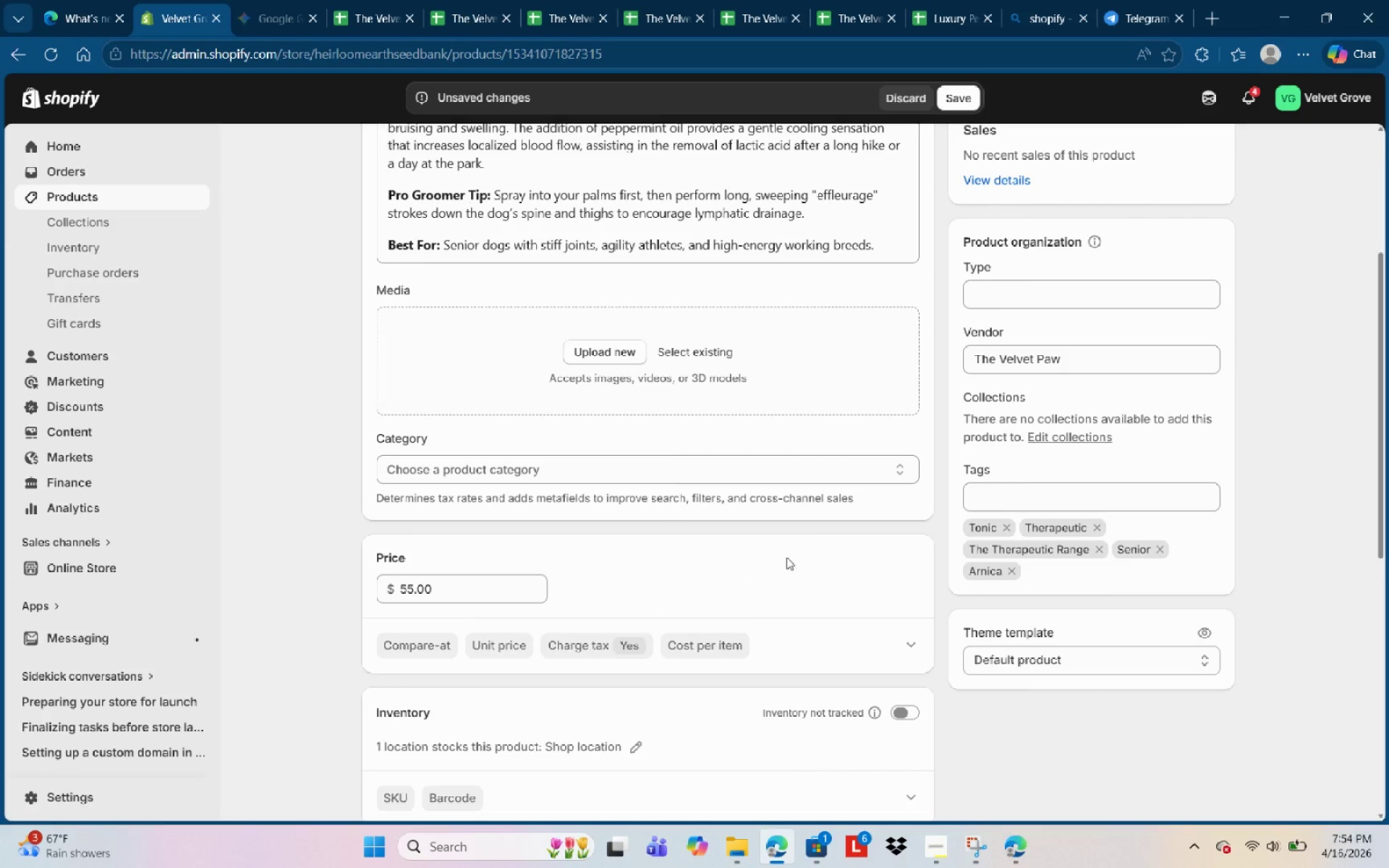 
scroll: coordinate [808, 538], scroll_direction: up, amount: 1.0
 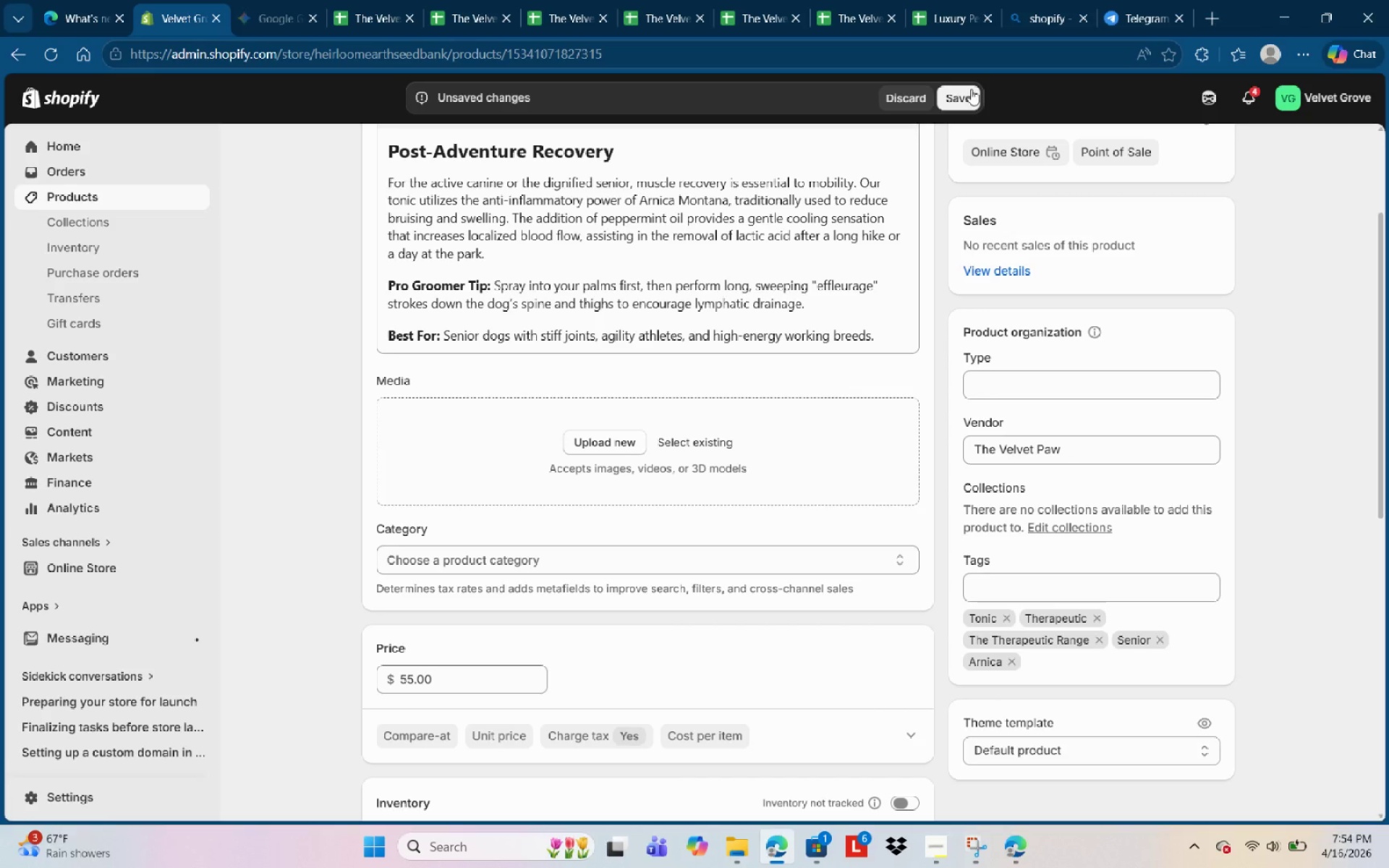 
left_click([971, 89])
 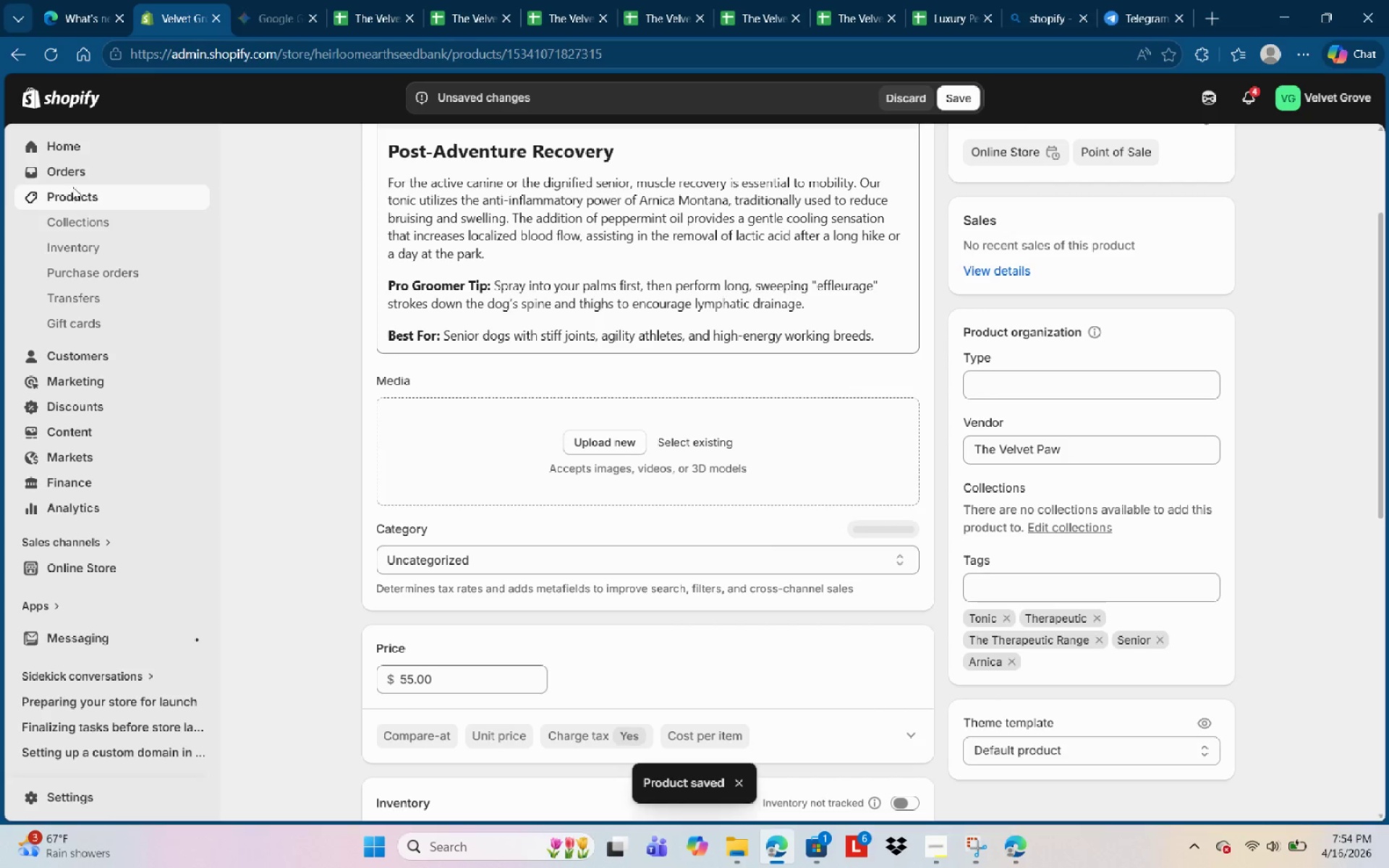 
left_click([100, 206])
 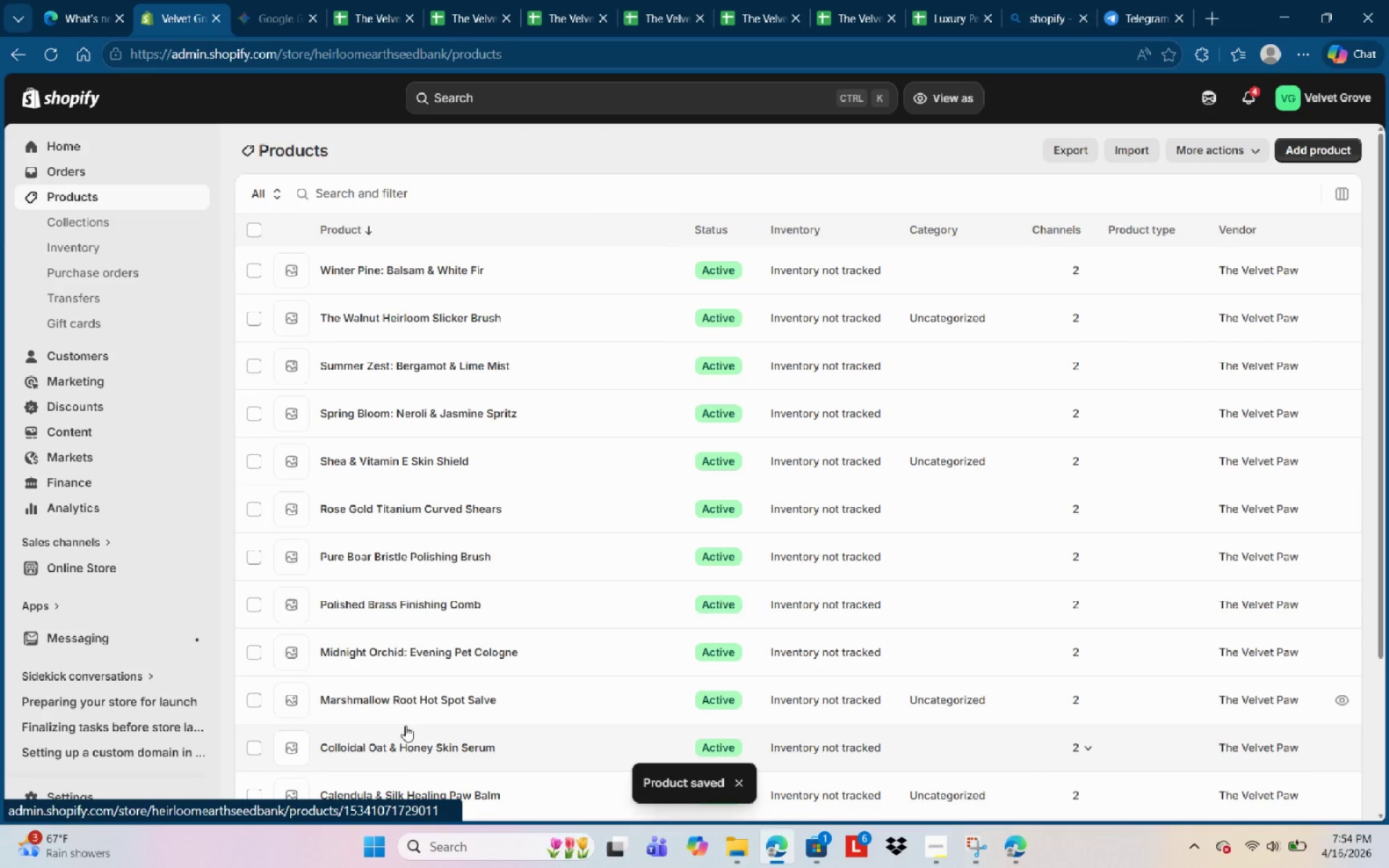 
left_click([417, 741])
 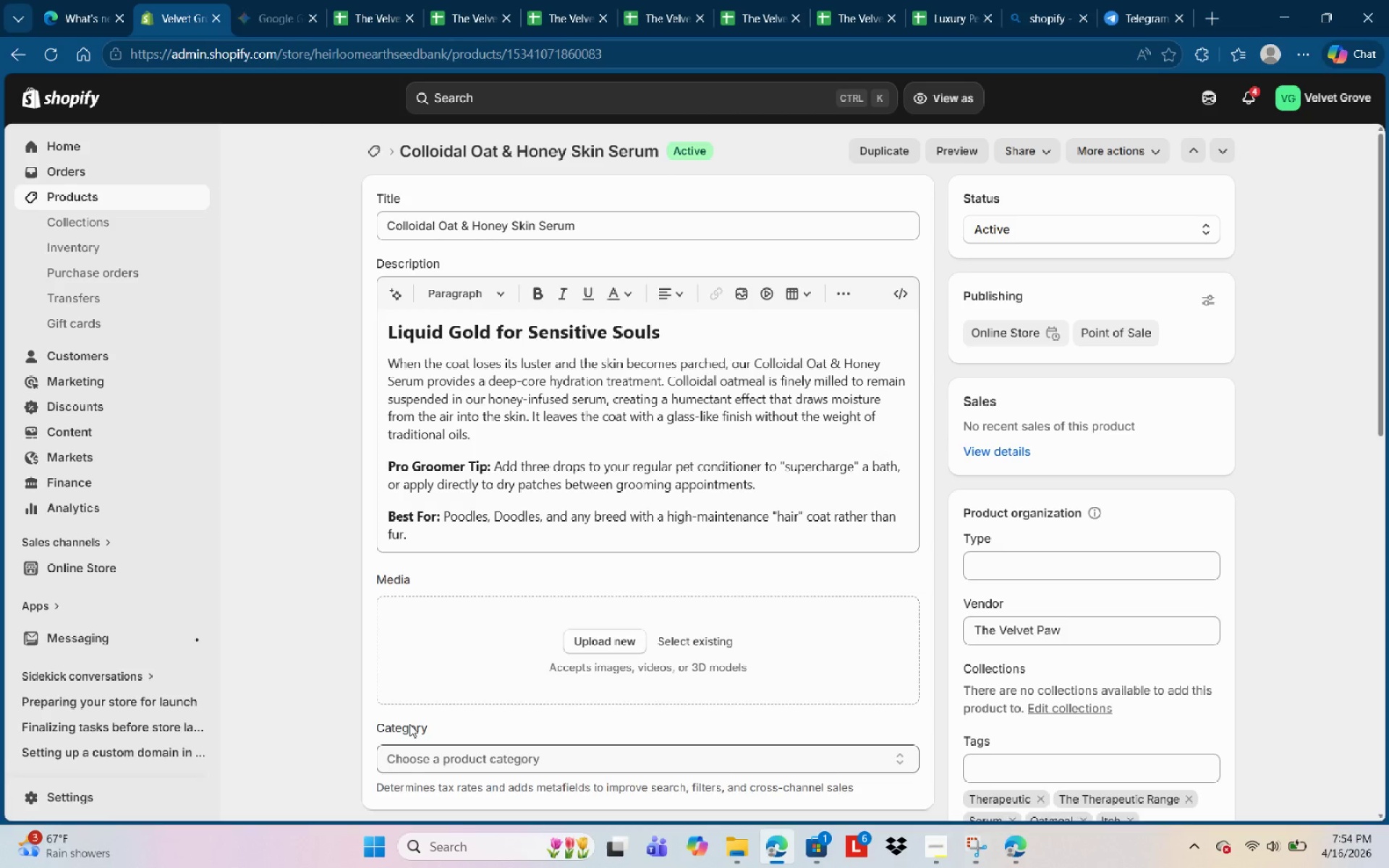 
scroll: coordinate [631, 597], scroll_direction: down, amount: 2.0
 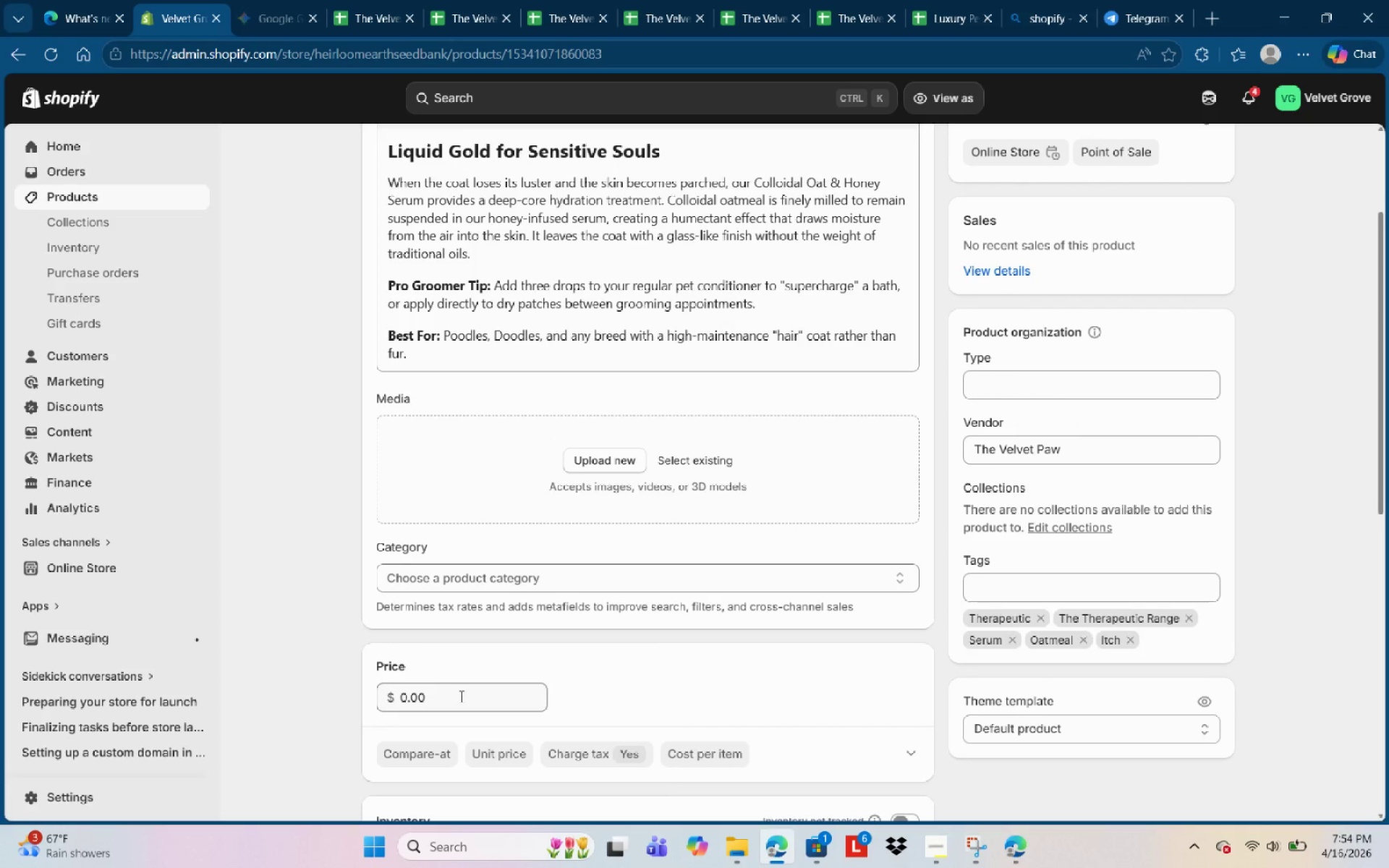 
left_click([460, 696])
 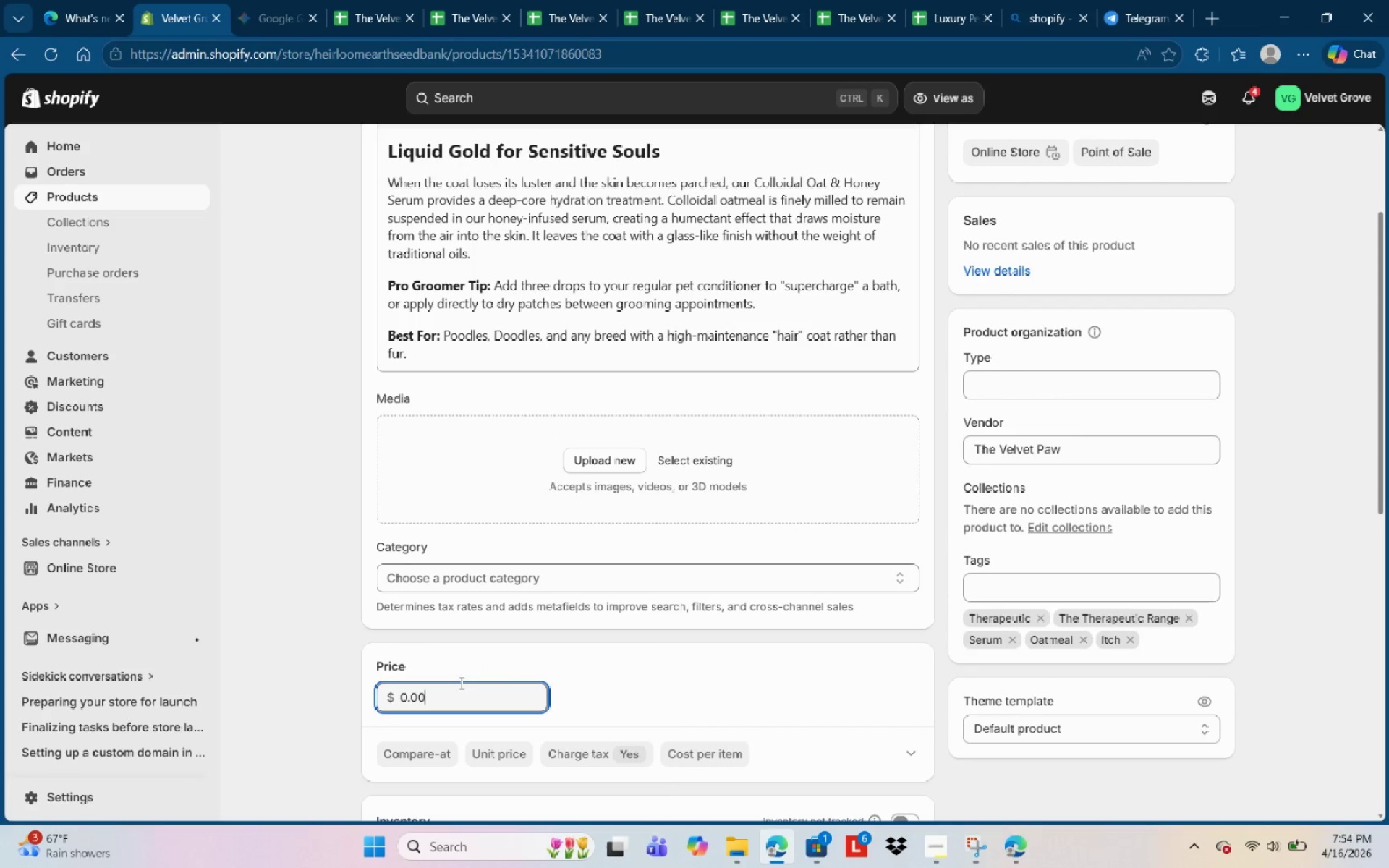 
key(Backspace)
 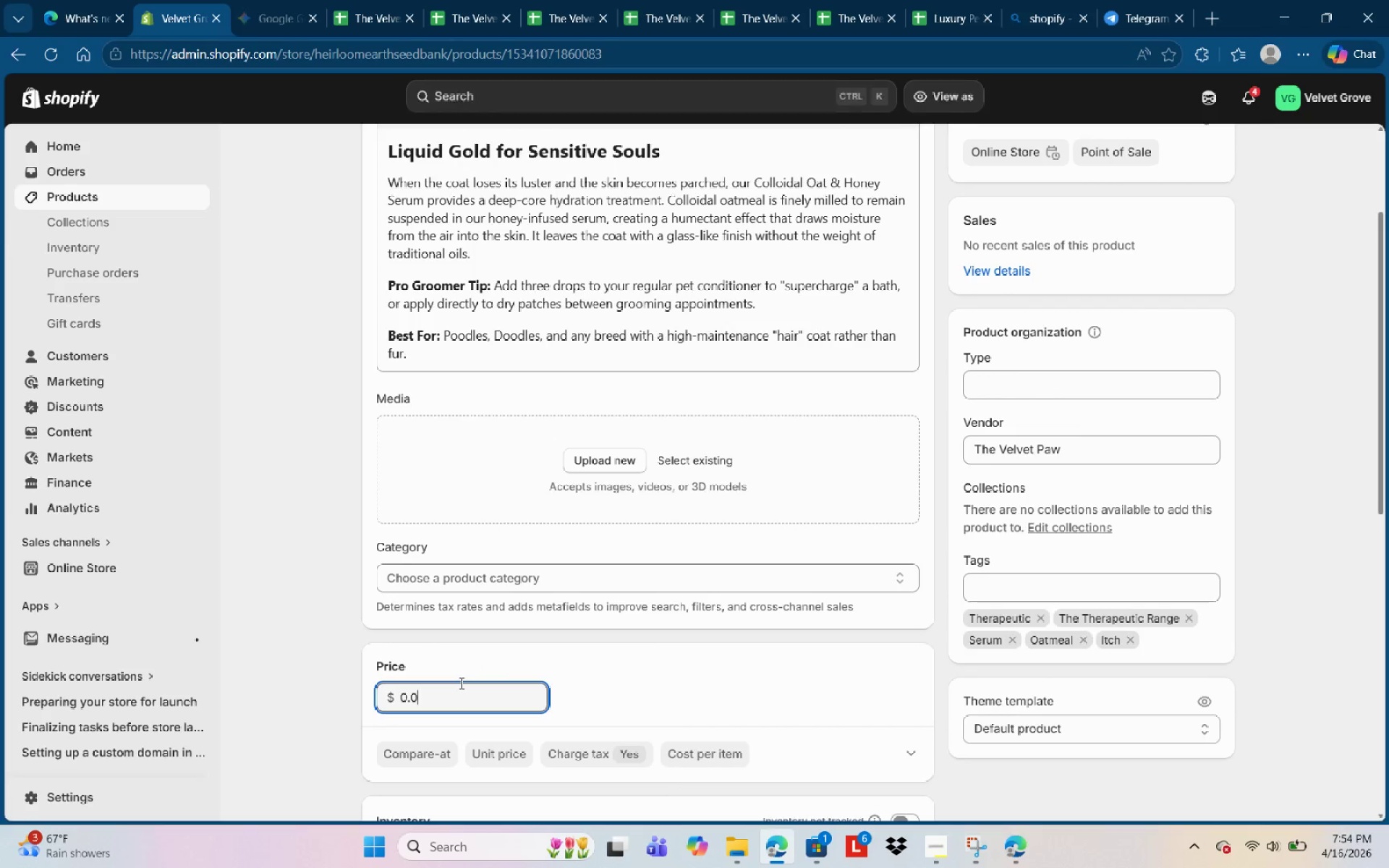 
key(Backspace)
 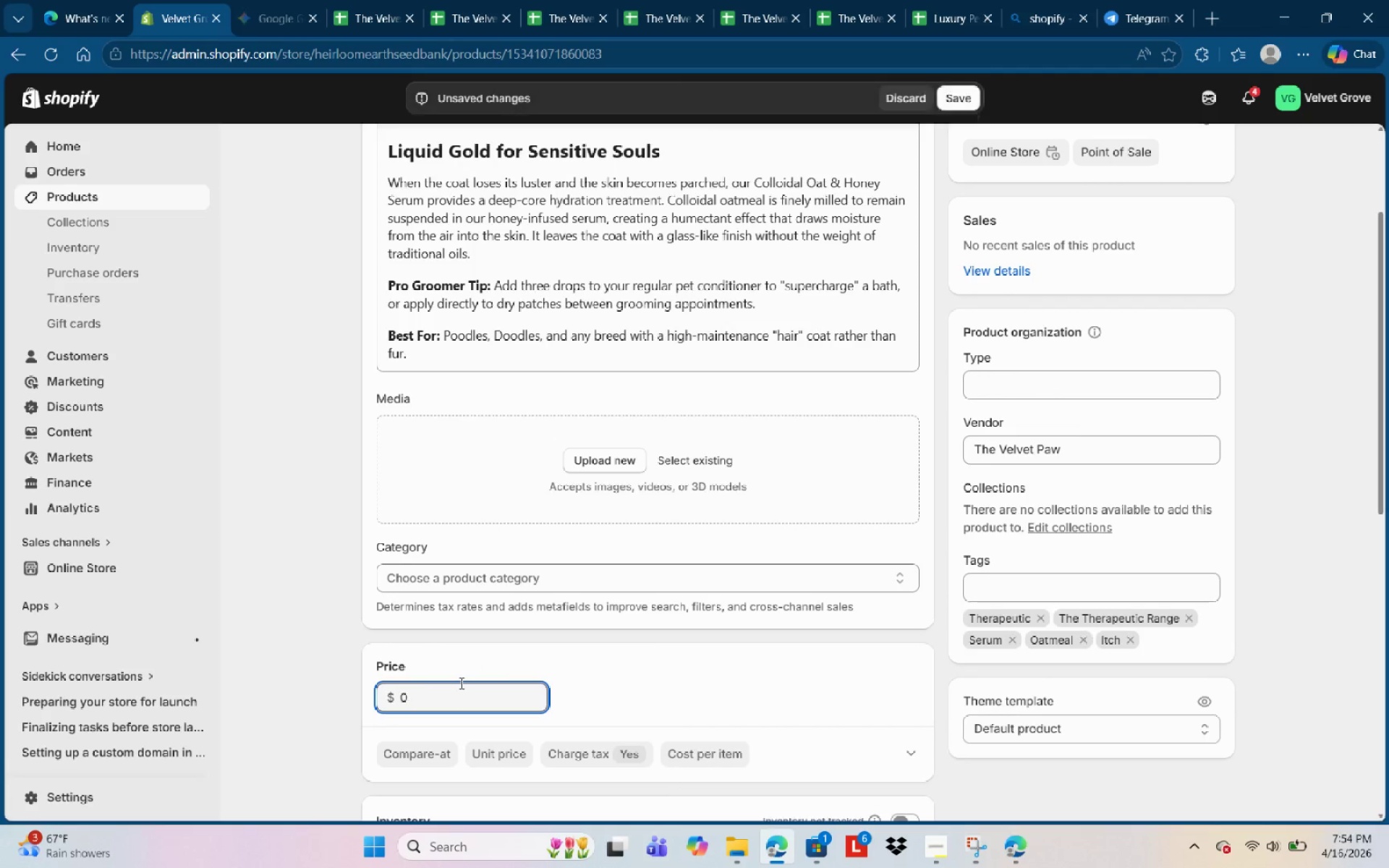 
key(Backspace)
 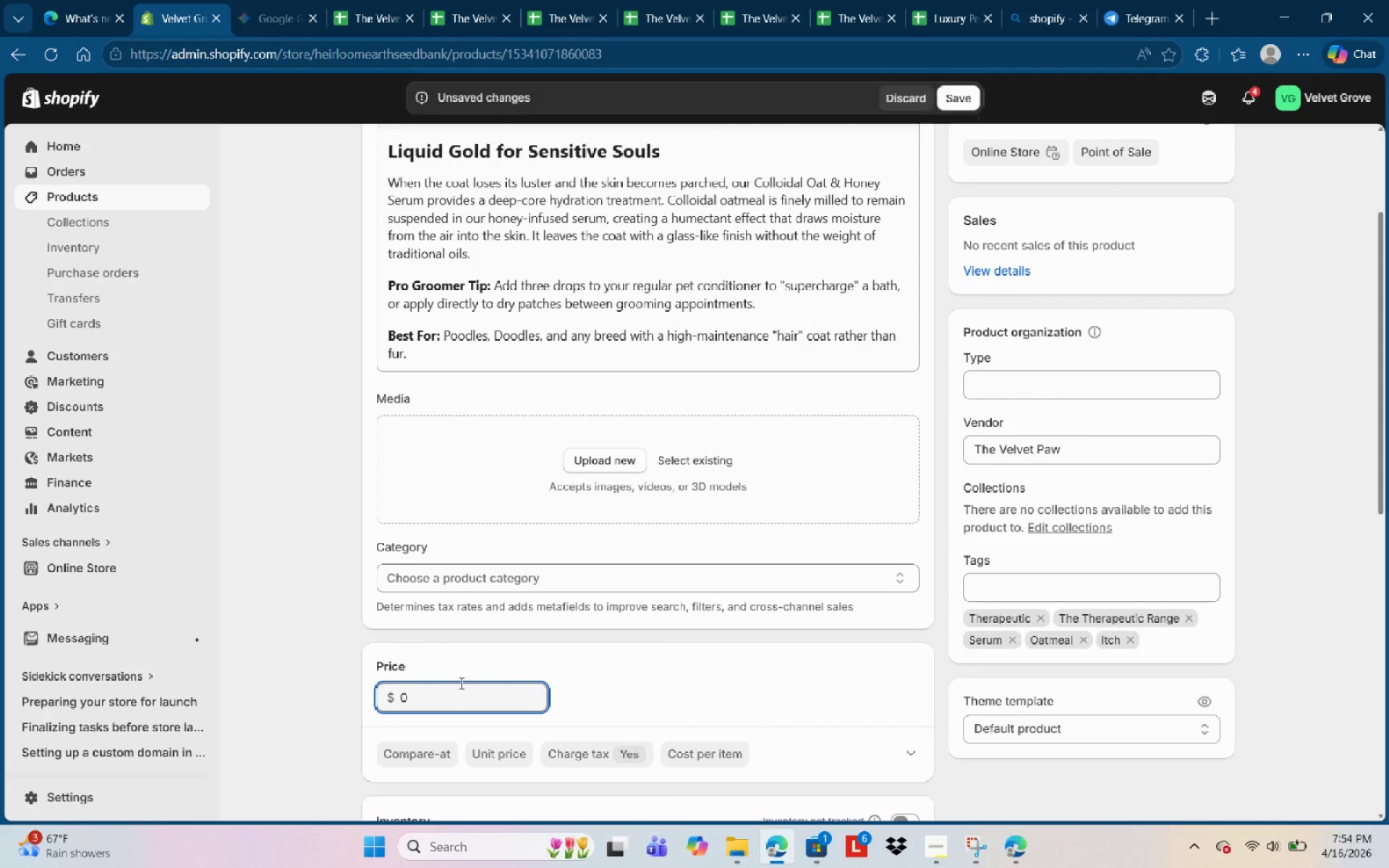 
key(Backspace)
 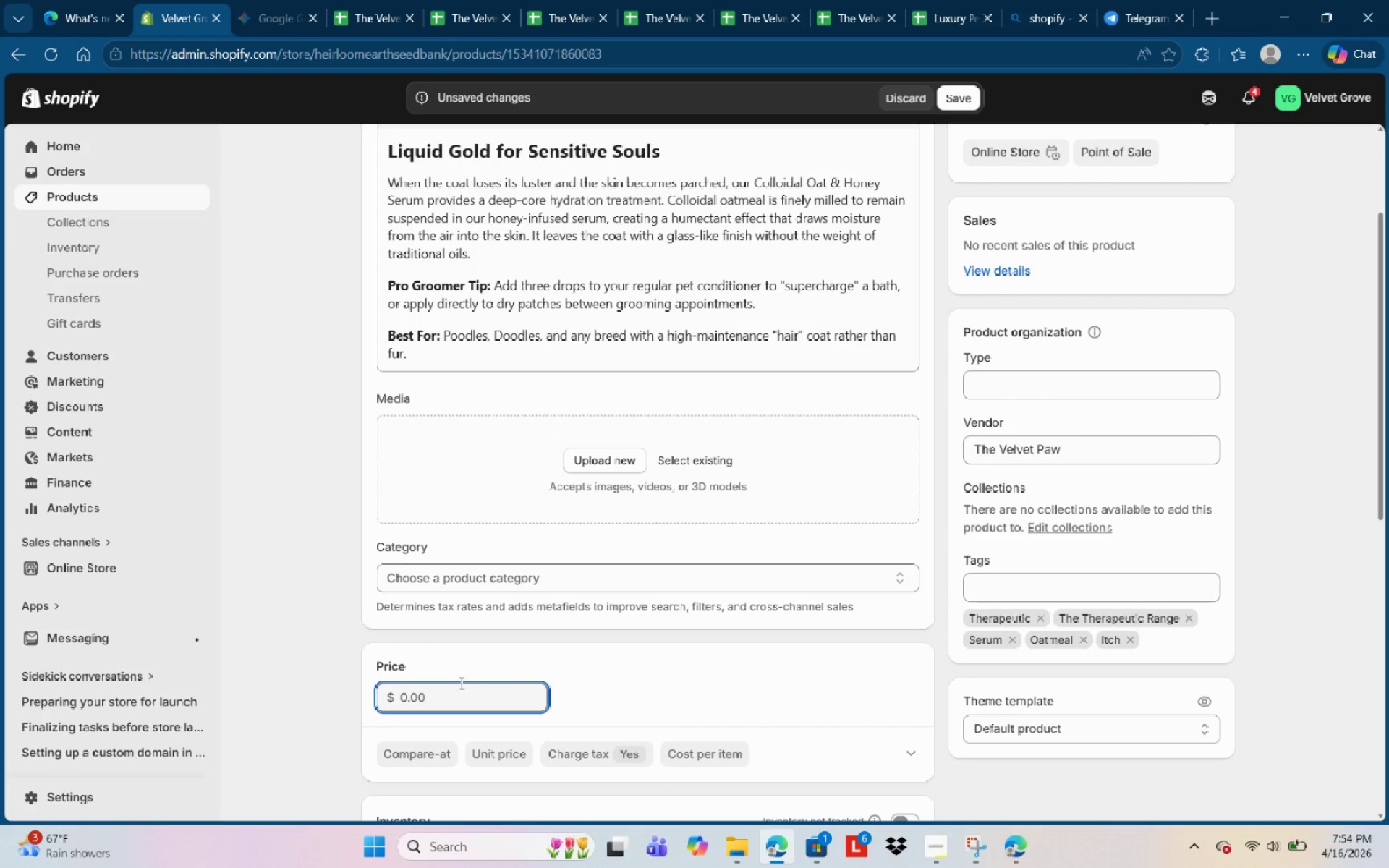 
key(Backspace)
 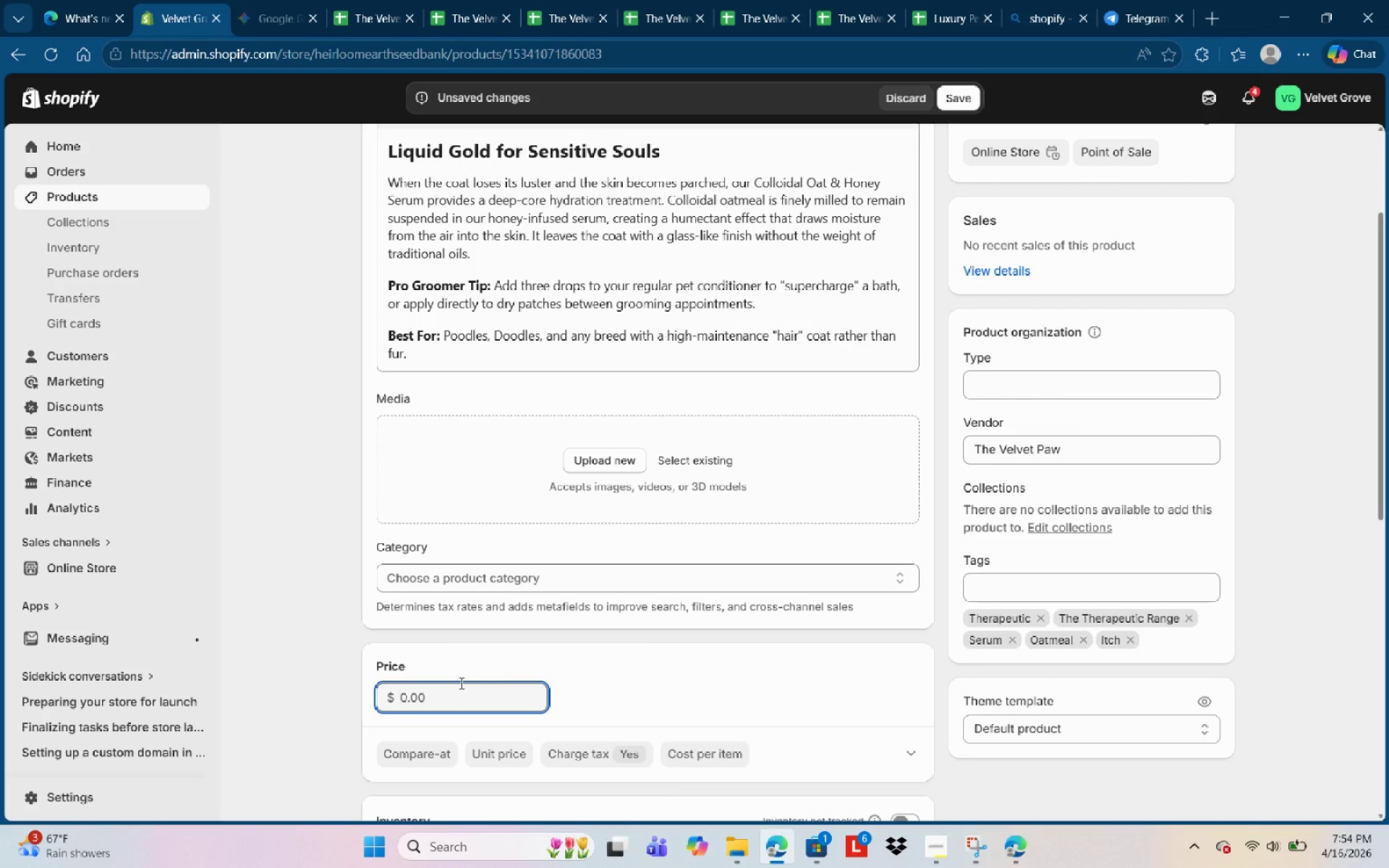 
key(Numpad6)
 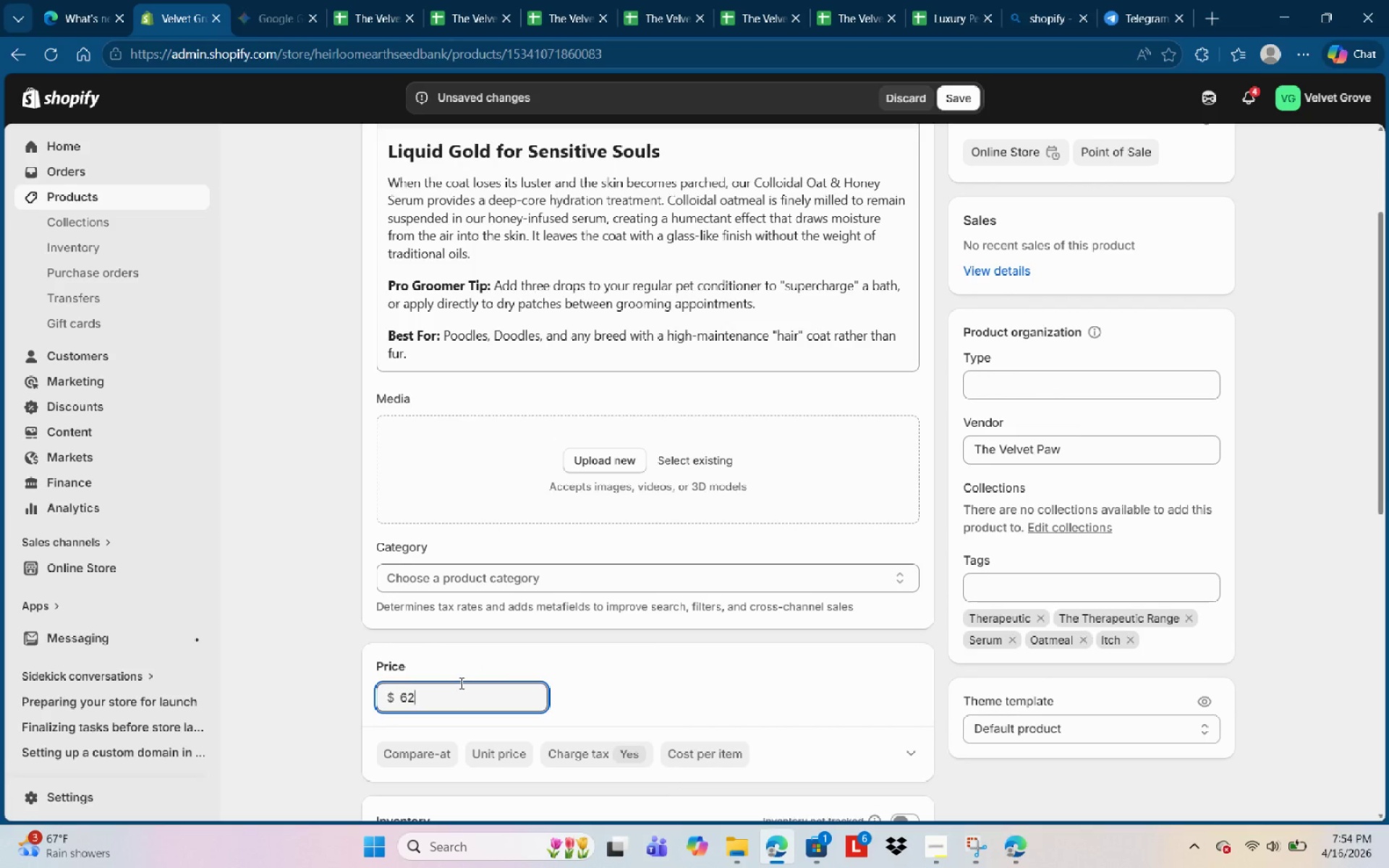 
key(Numpad2)
 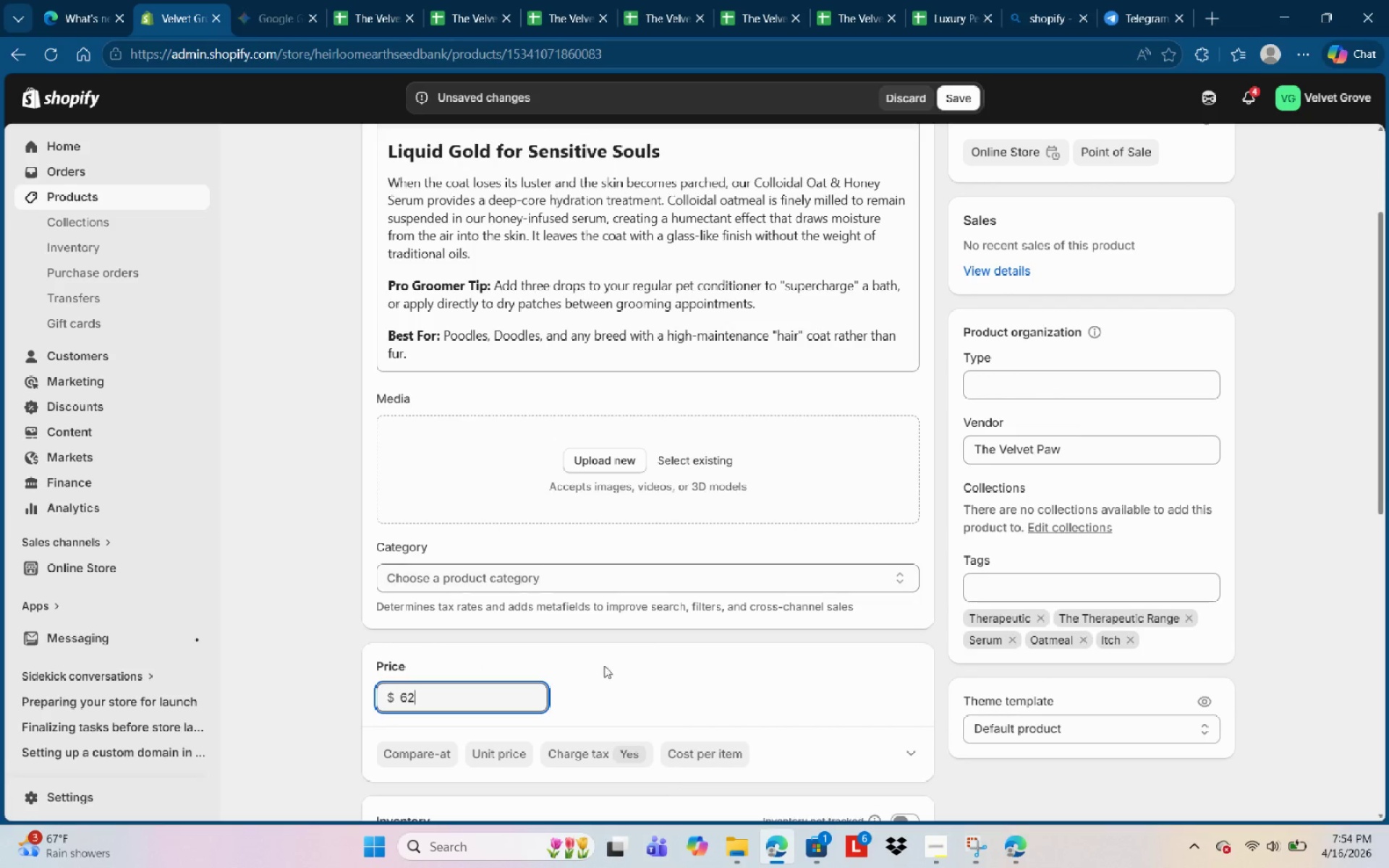 
left_click([748, 676])
 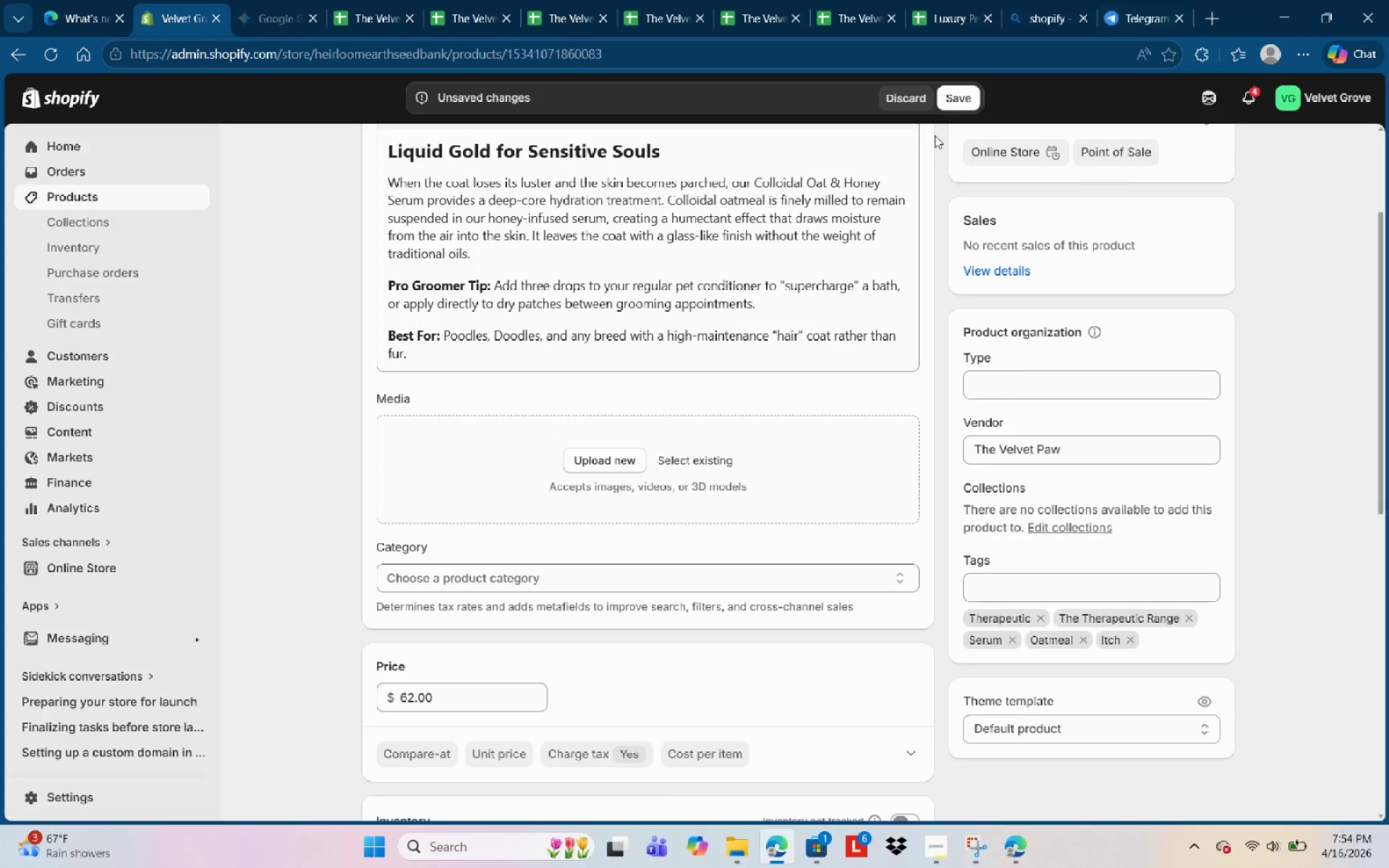 
left_click([955, 103])
 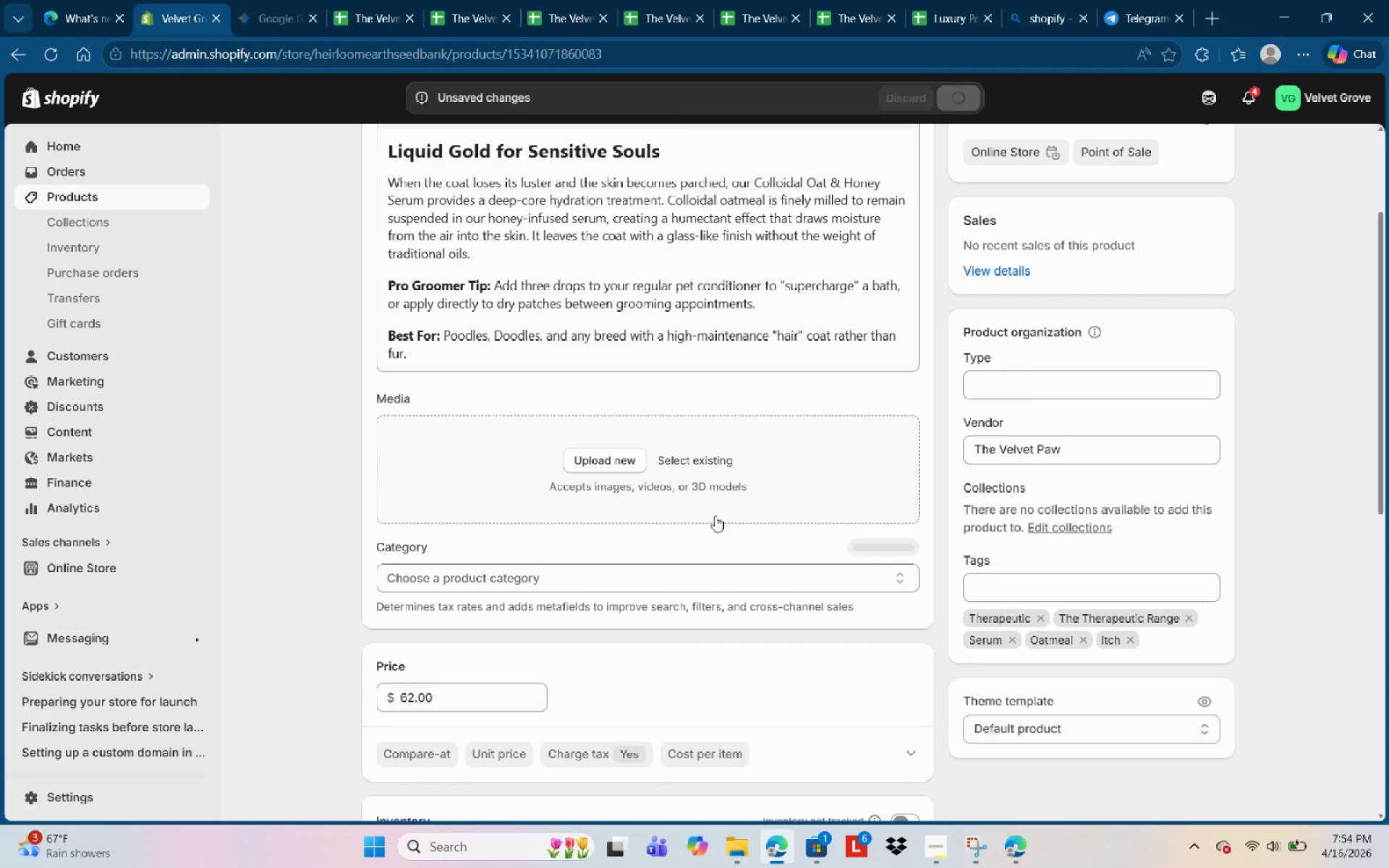 
scroll: coordinate [744, 502], scroll_direction: down, amount: 4.0
 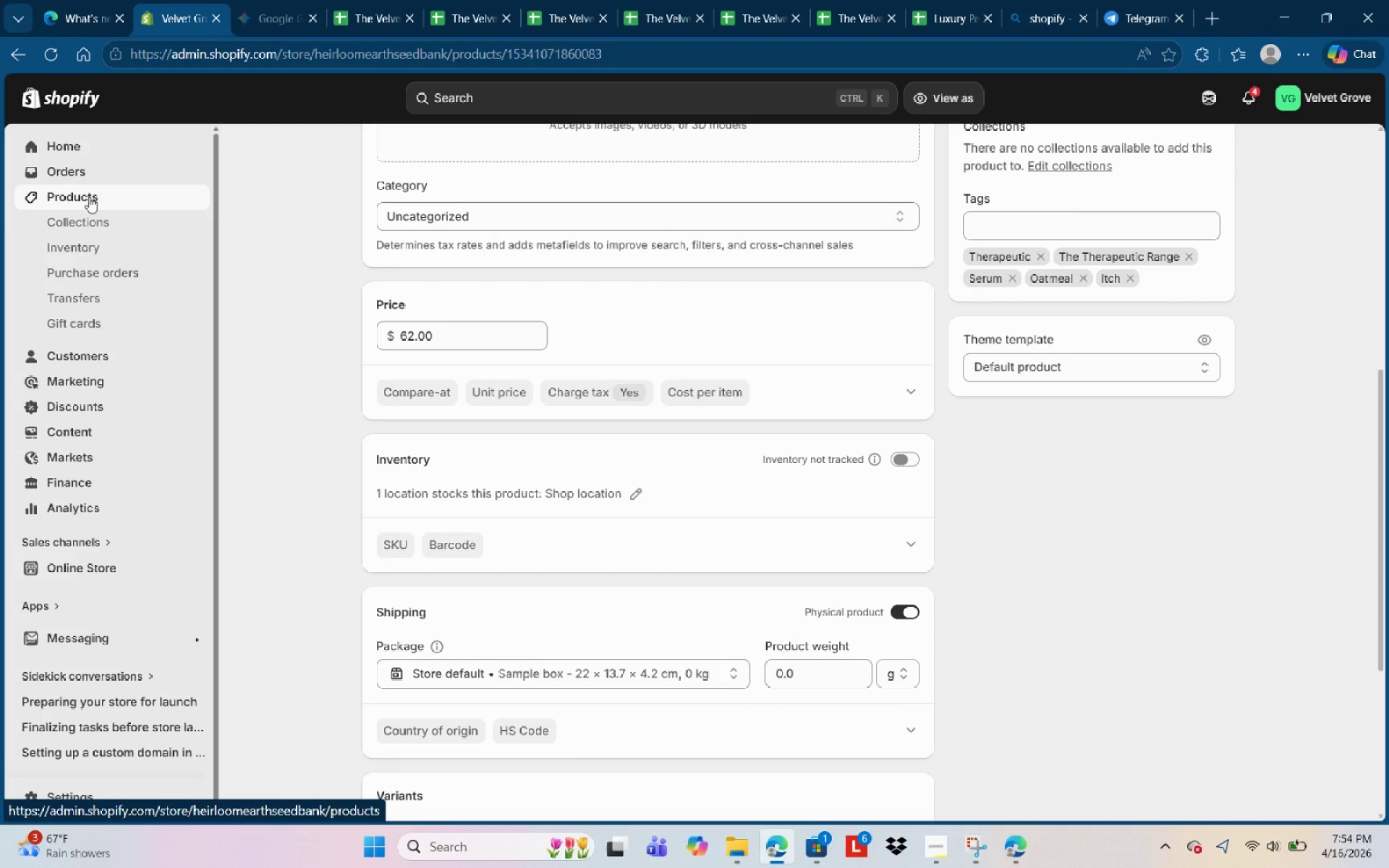 
wait(5.3)
 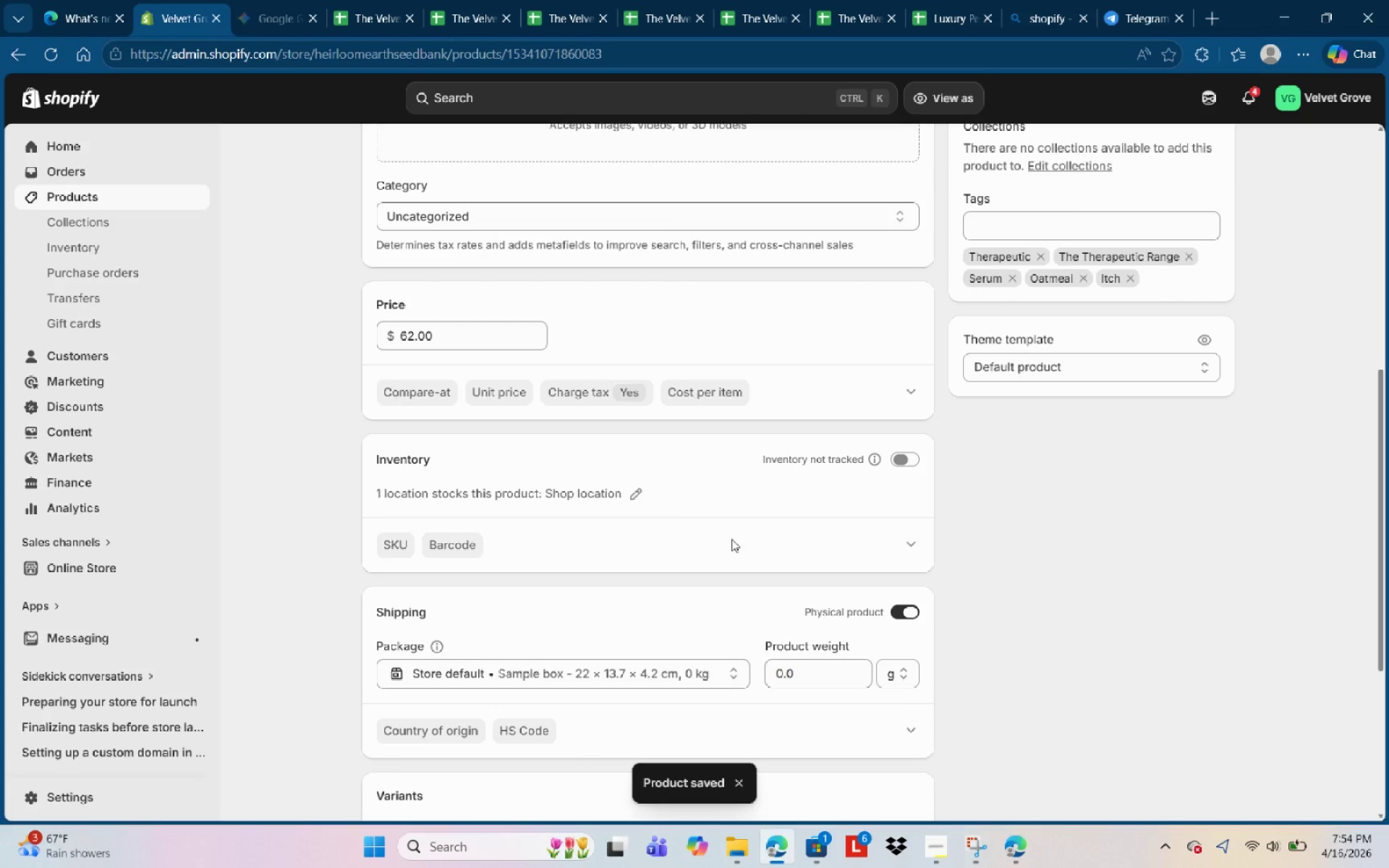 
left_click([88, 197])
 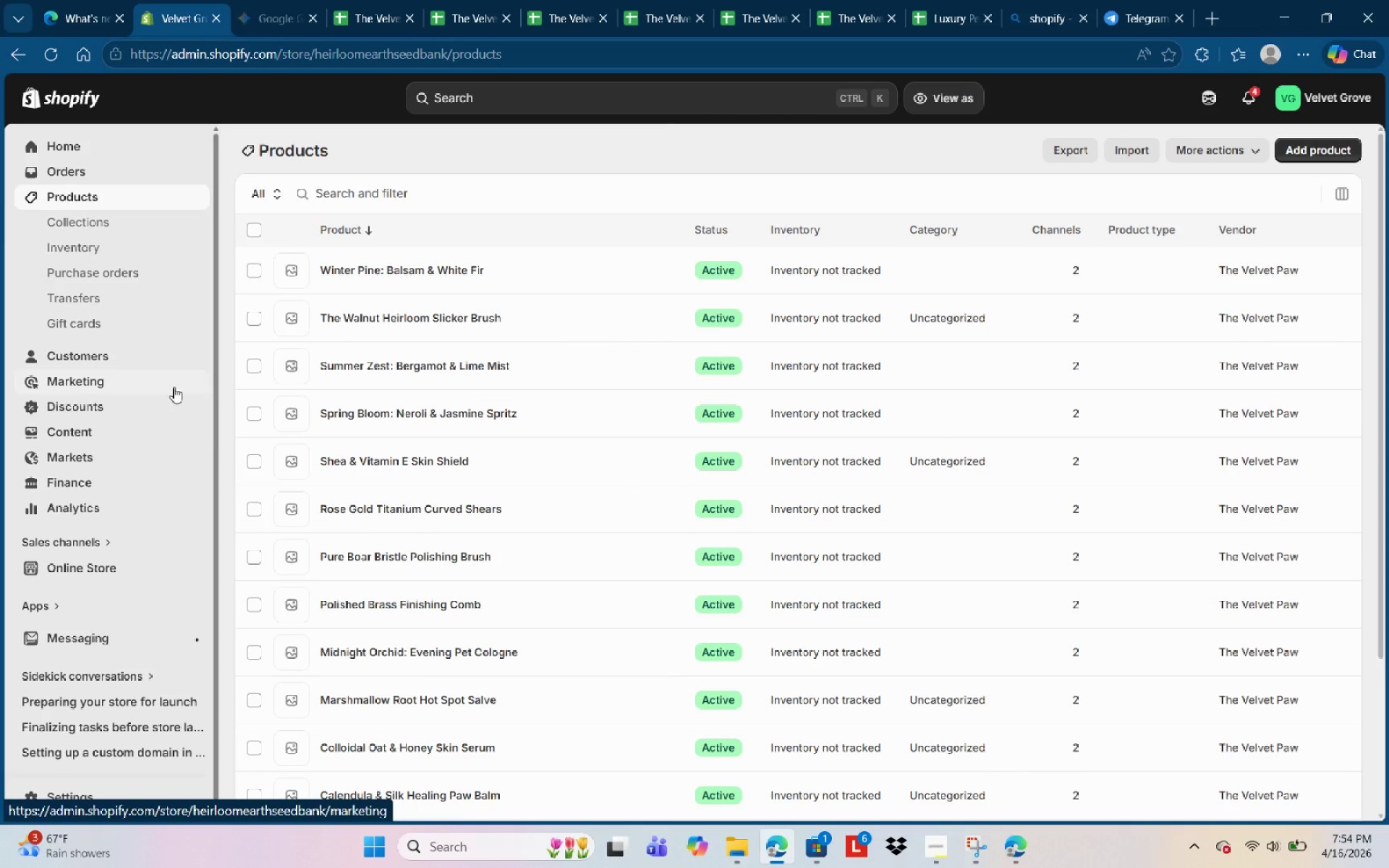 
wait(5.58)
 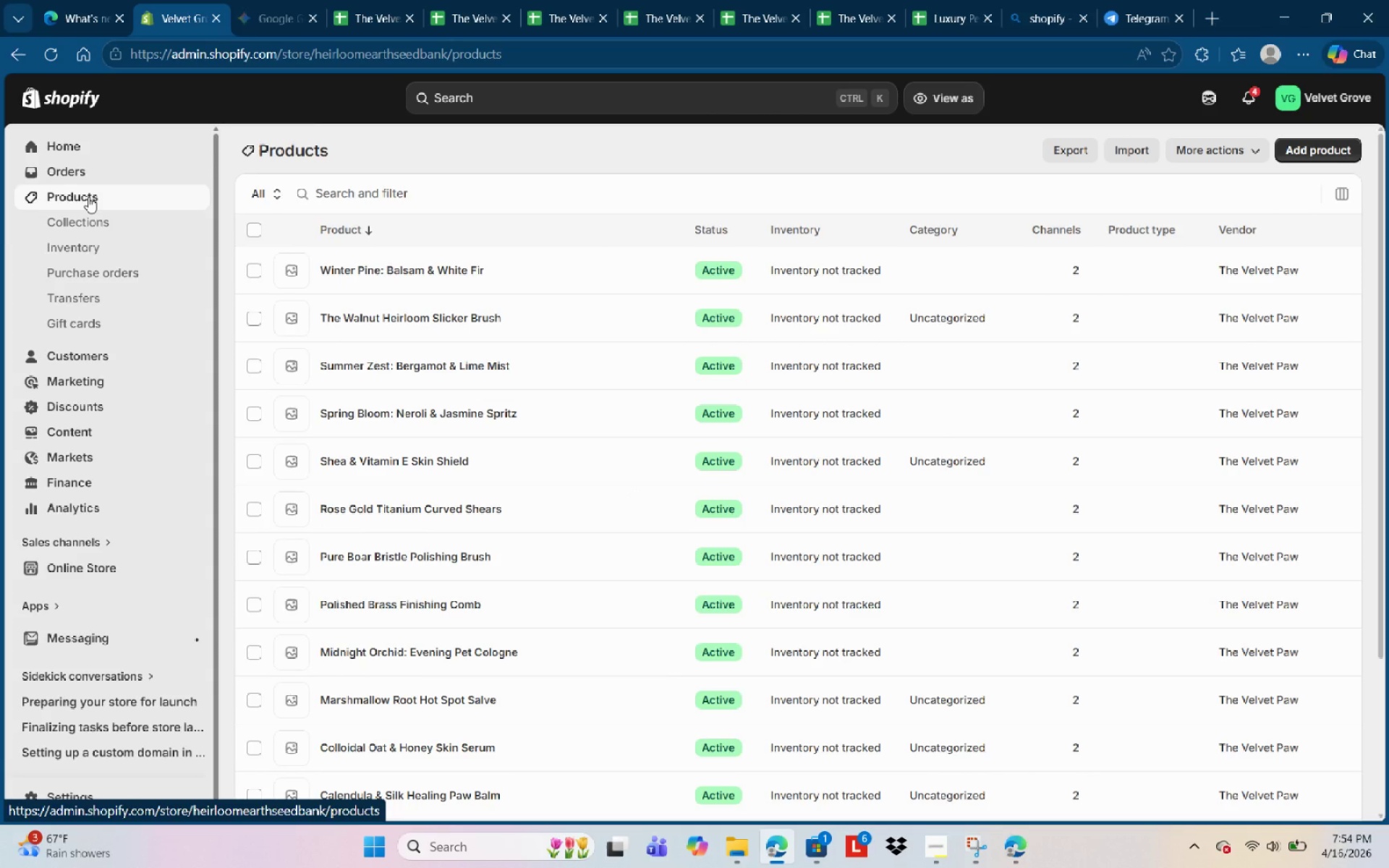 
scroll: coordinate [426, 622], scroll_direction: down, amount: 5.0
 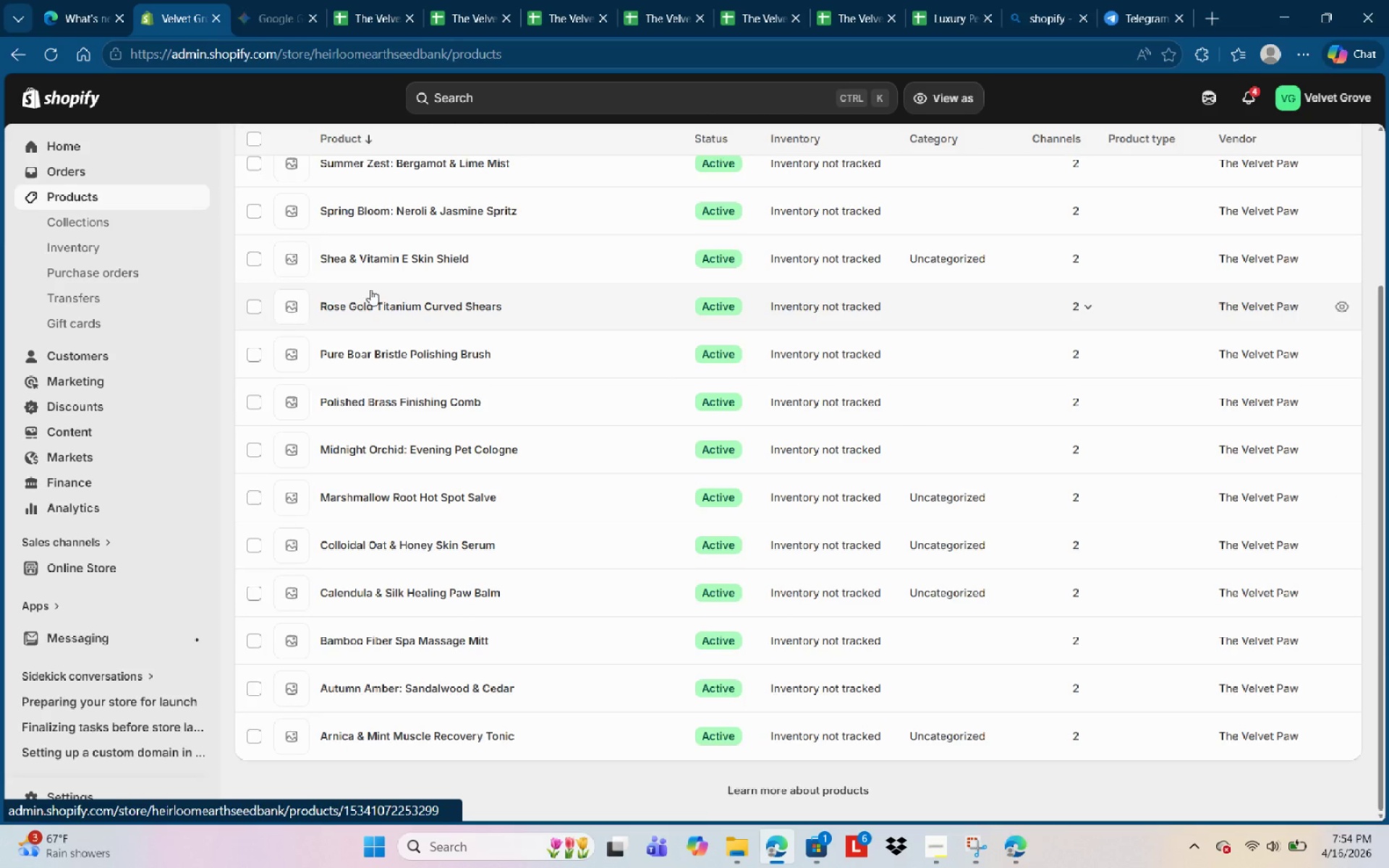 
scroll: coordinate [402, 213], scroll_direction: up, amount: 1.0
 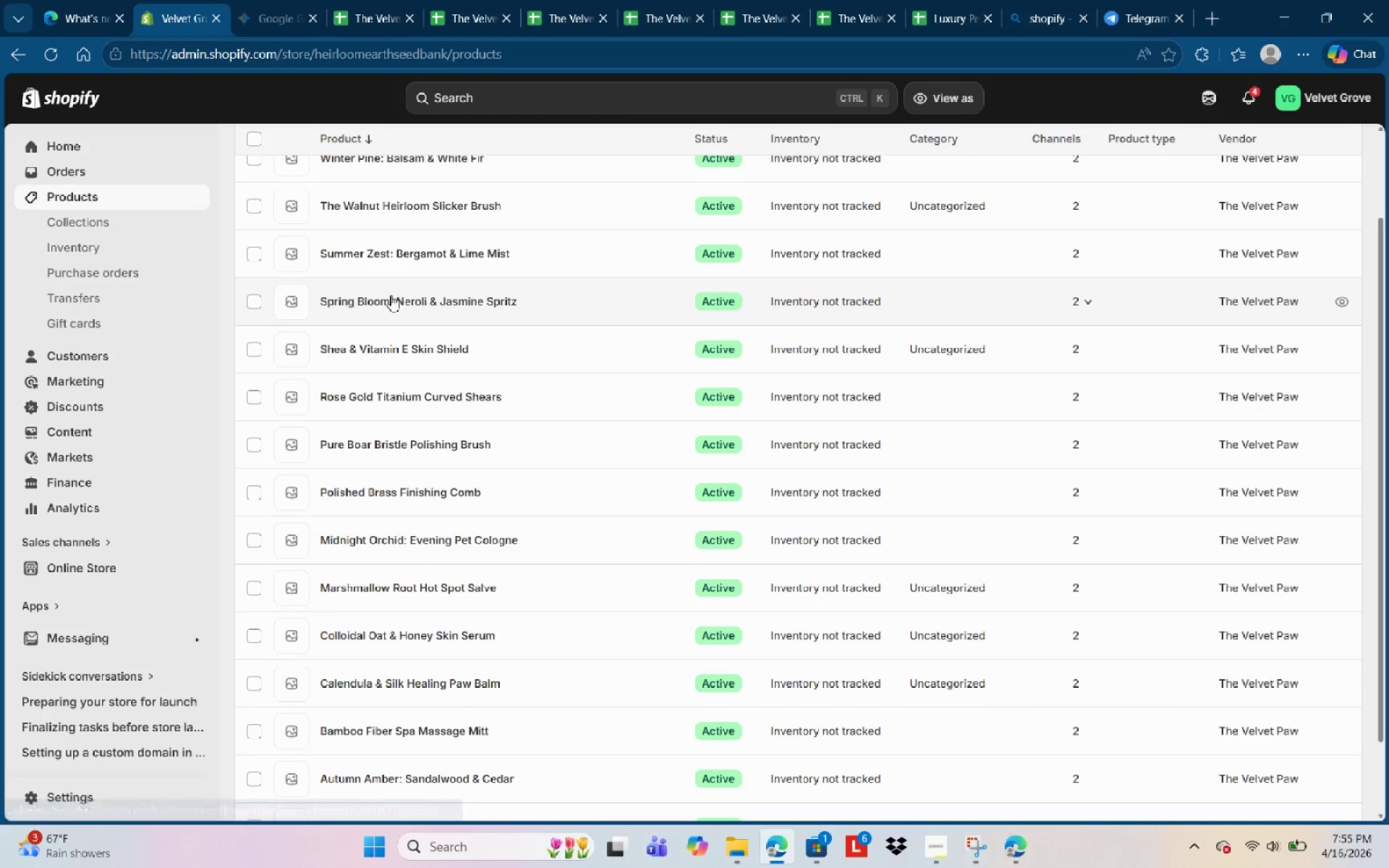 
left_click([391, 297])
 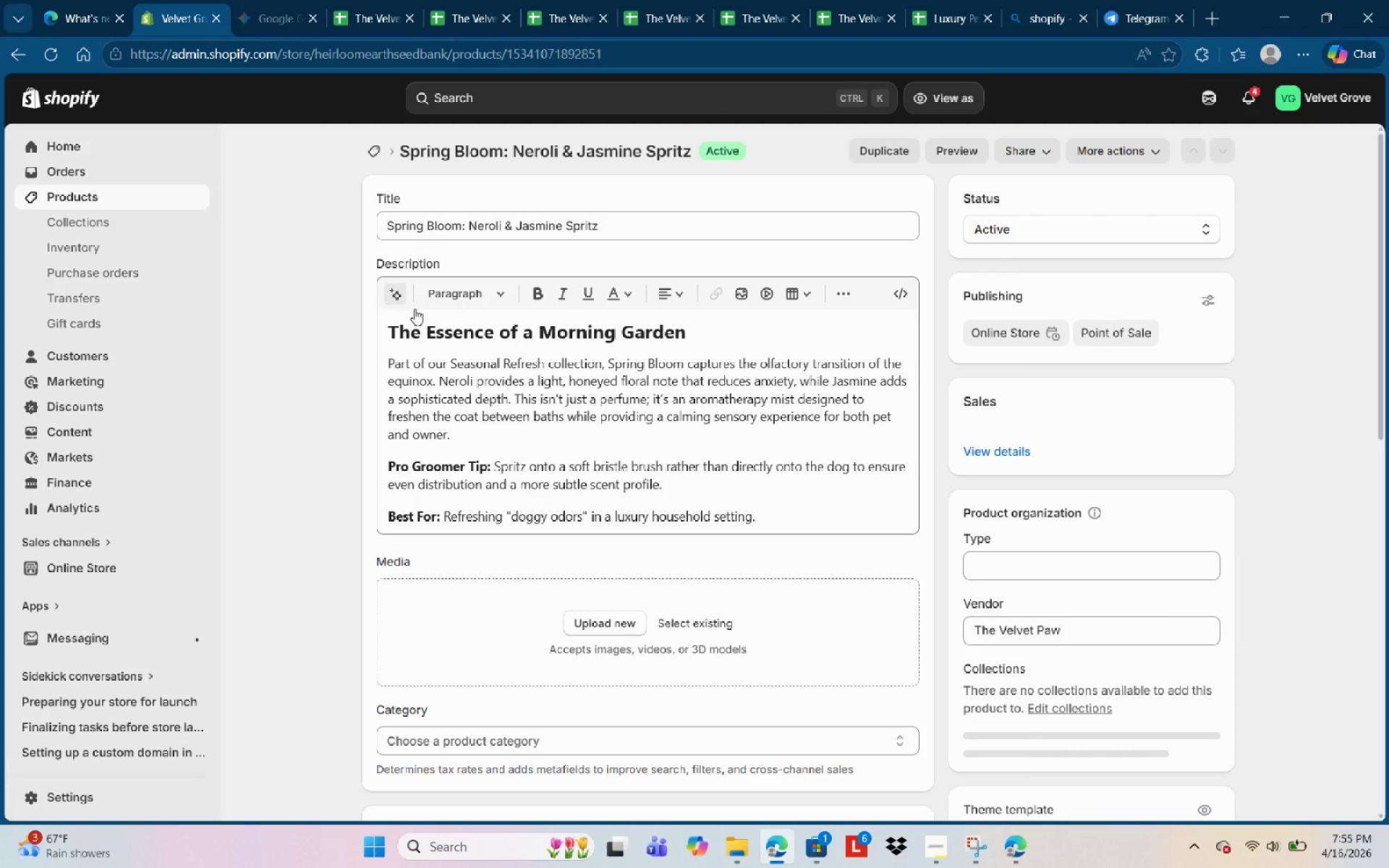 
scroll: coordinate [534, 680], scroll_direction: down, amount: 4.0
 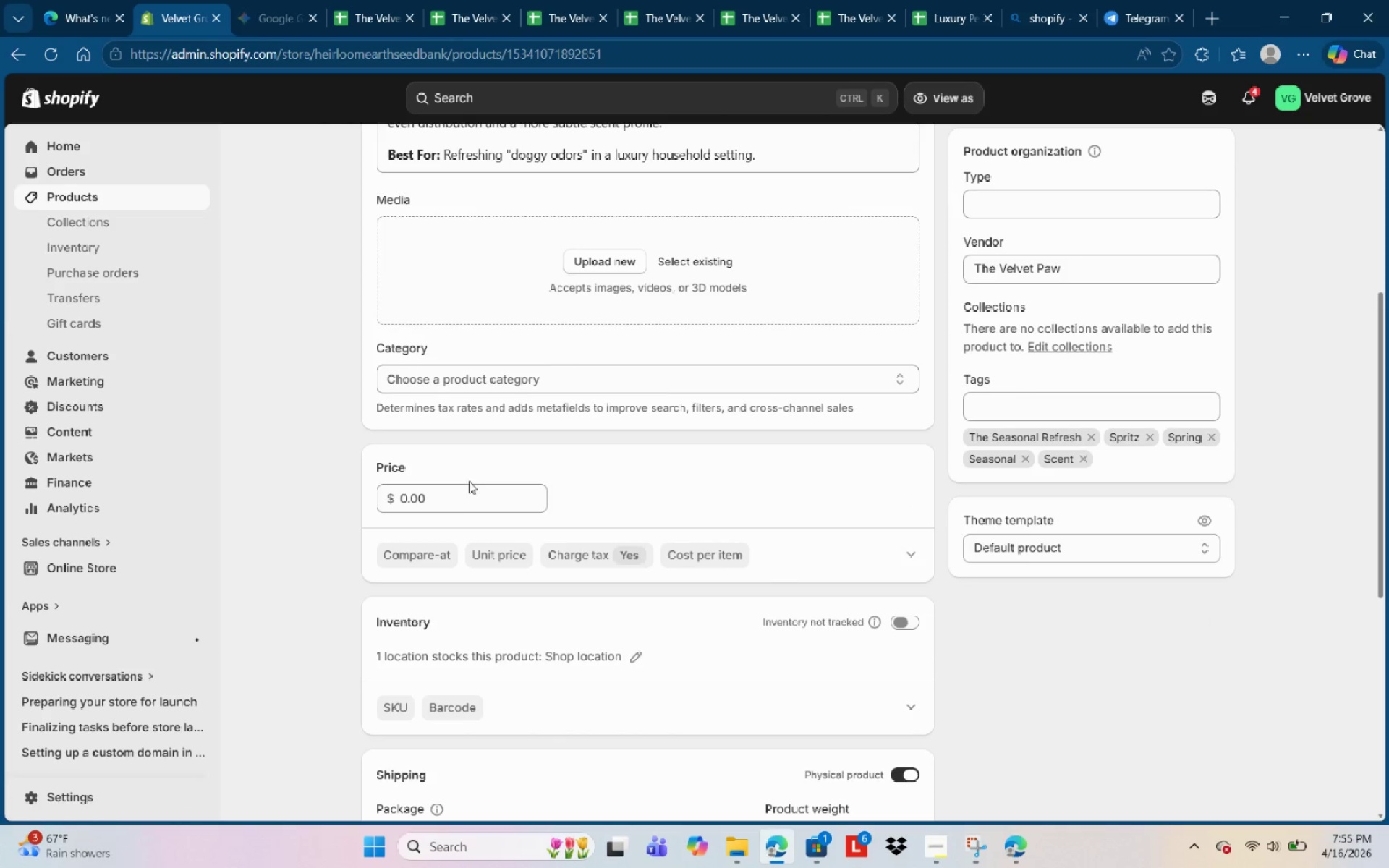 
double_click([464, 491])
 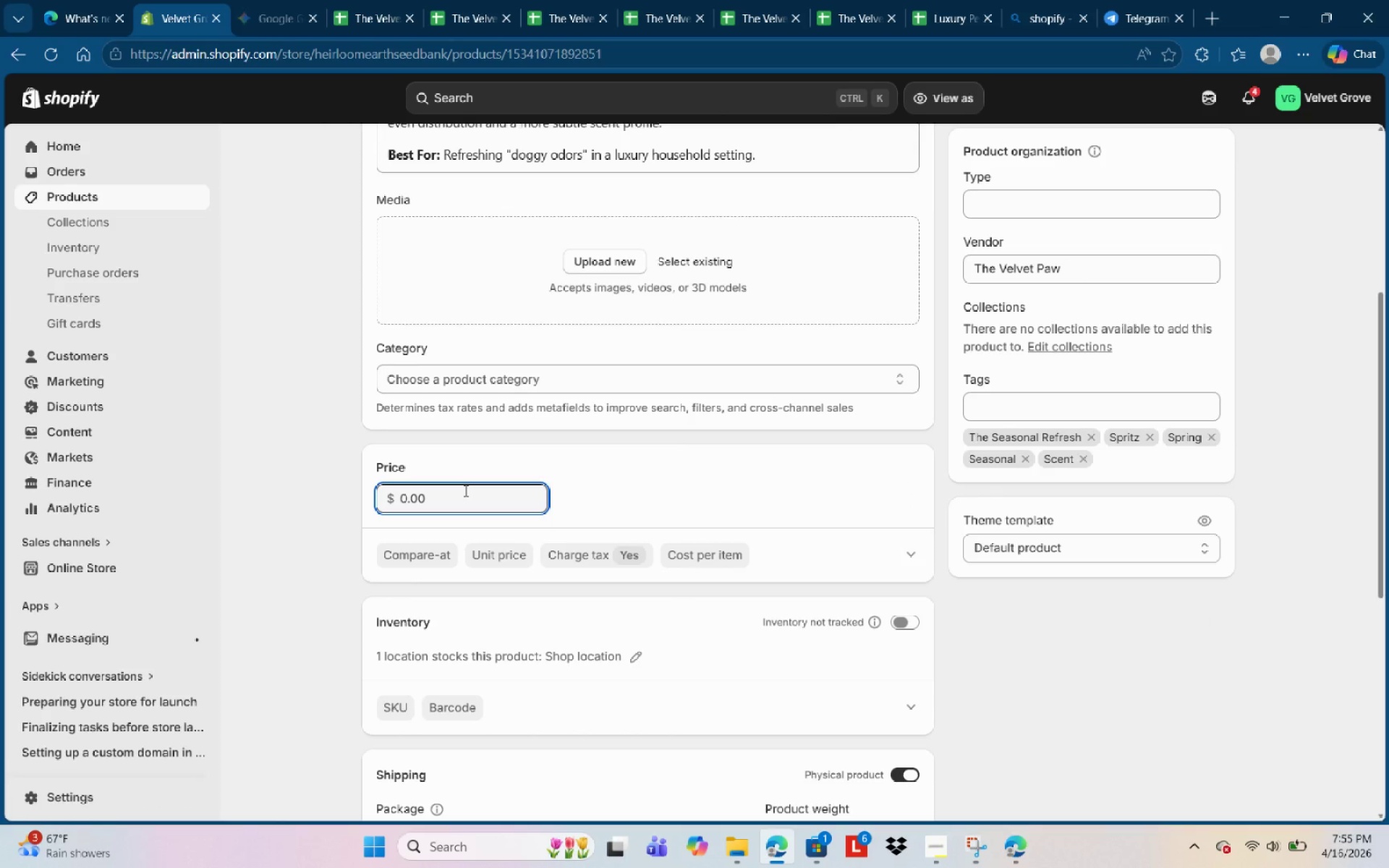 
key(Backspace)
 